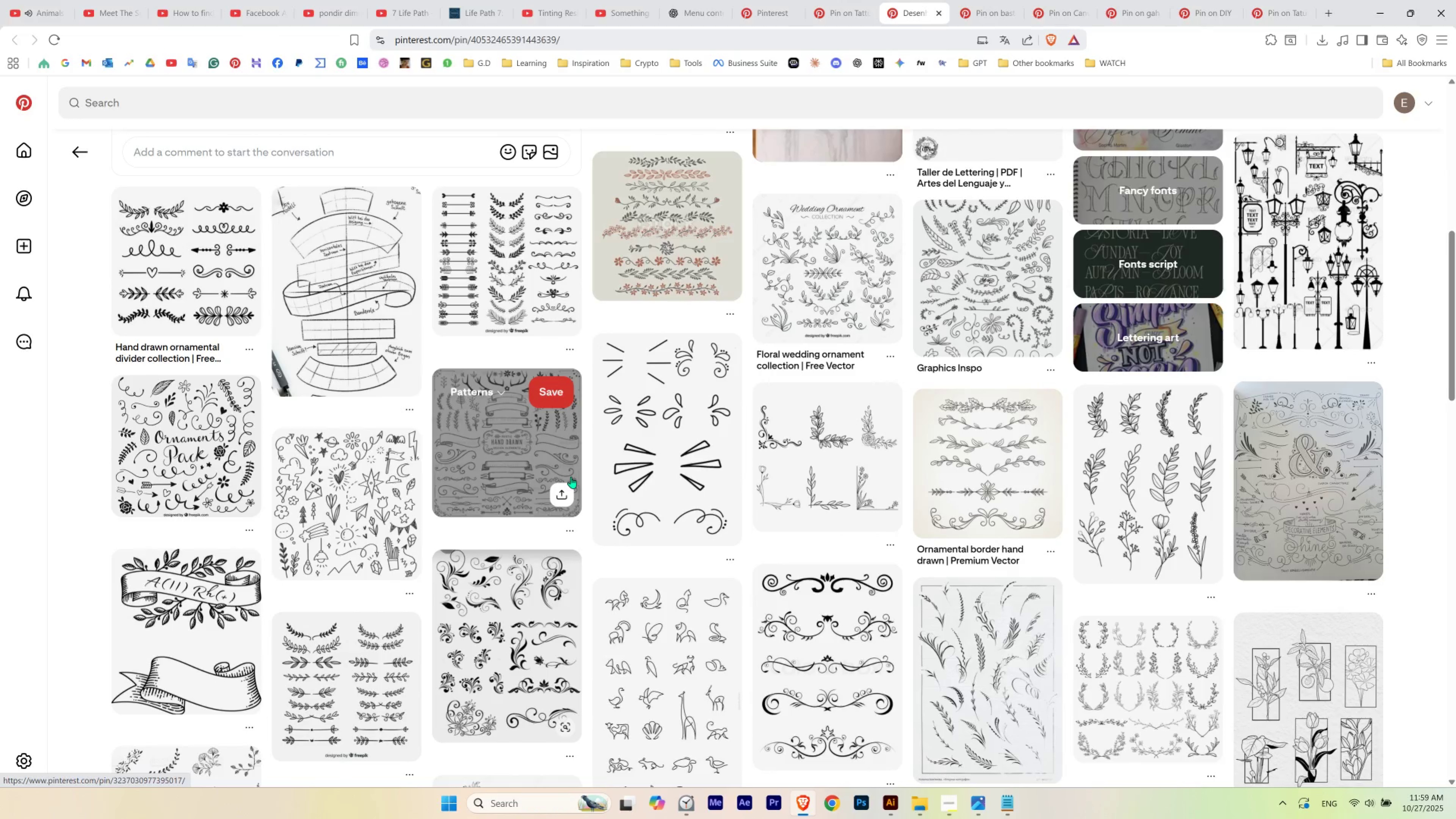 
scroll: coordinate [571, 476], scroll_direction: down, amount: 2.0
 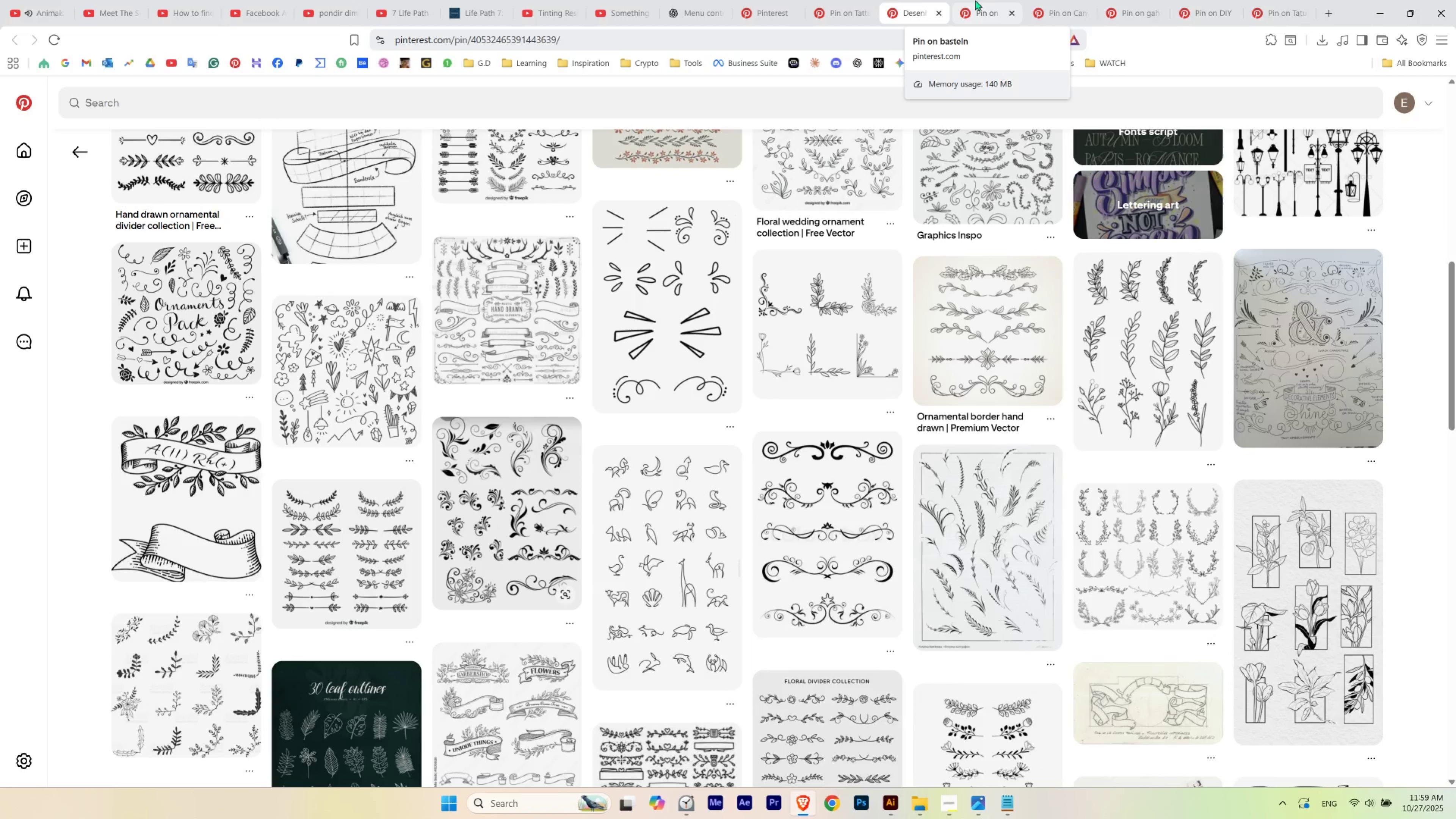 
wait(6.93)
 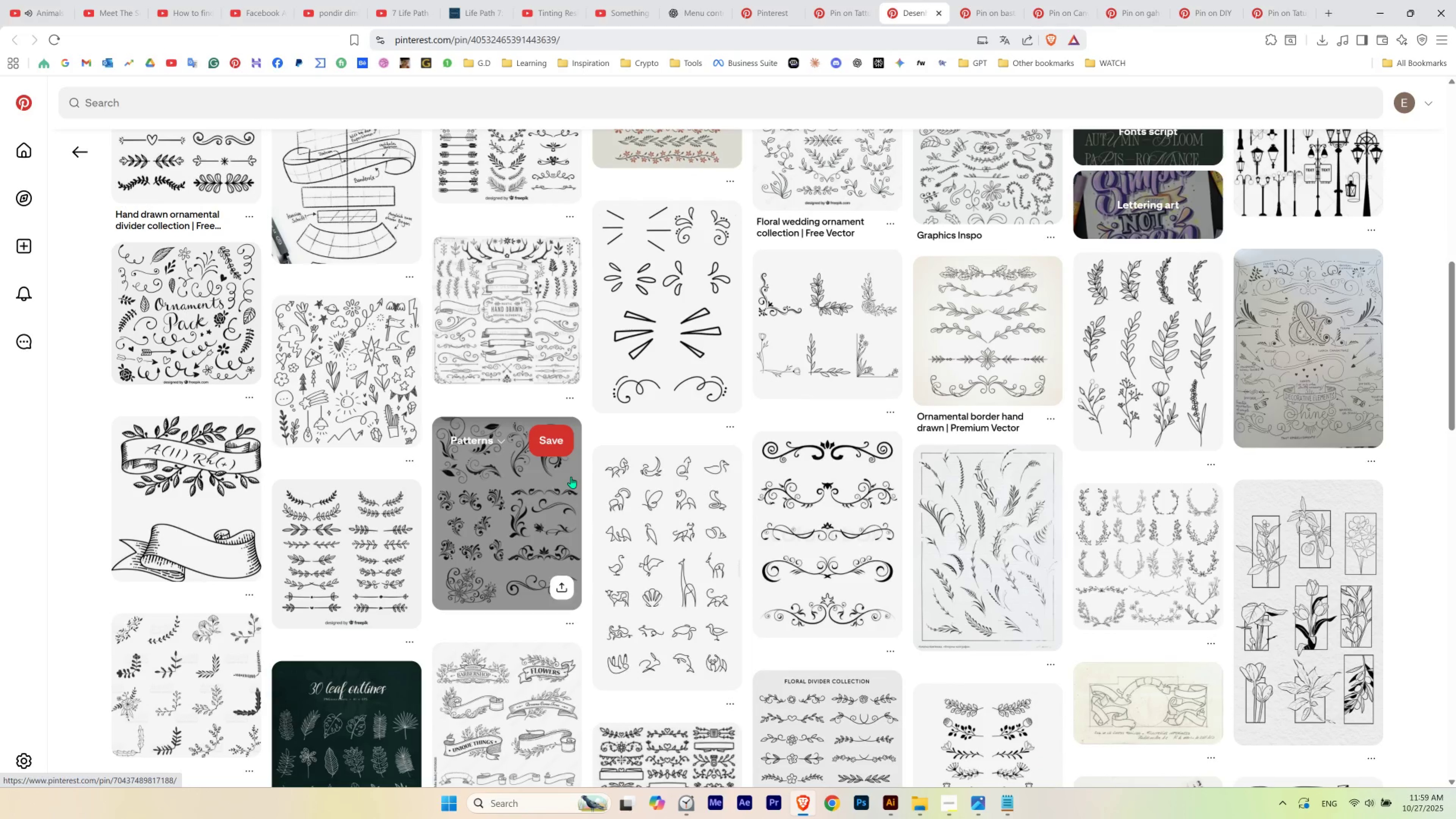 
left_click([975, 0])
 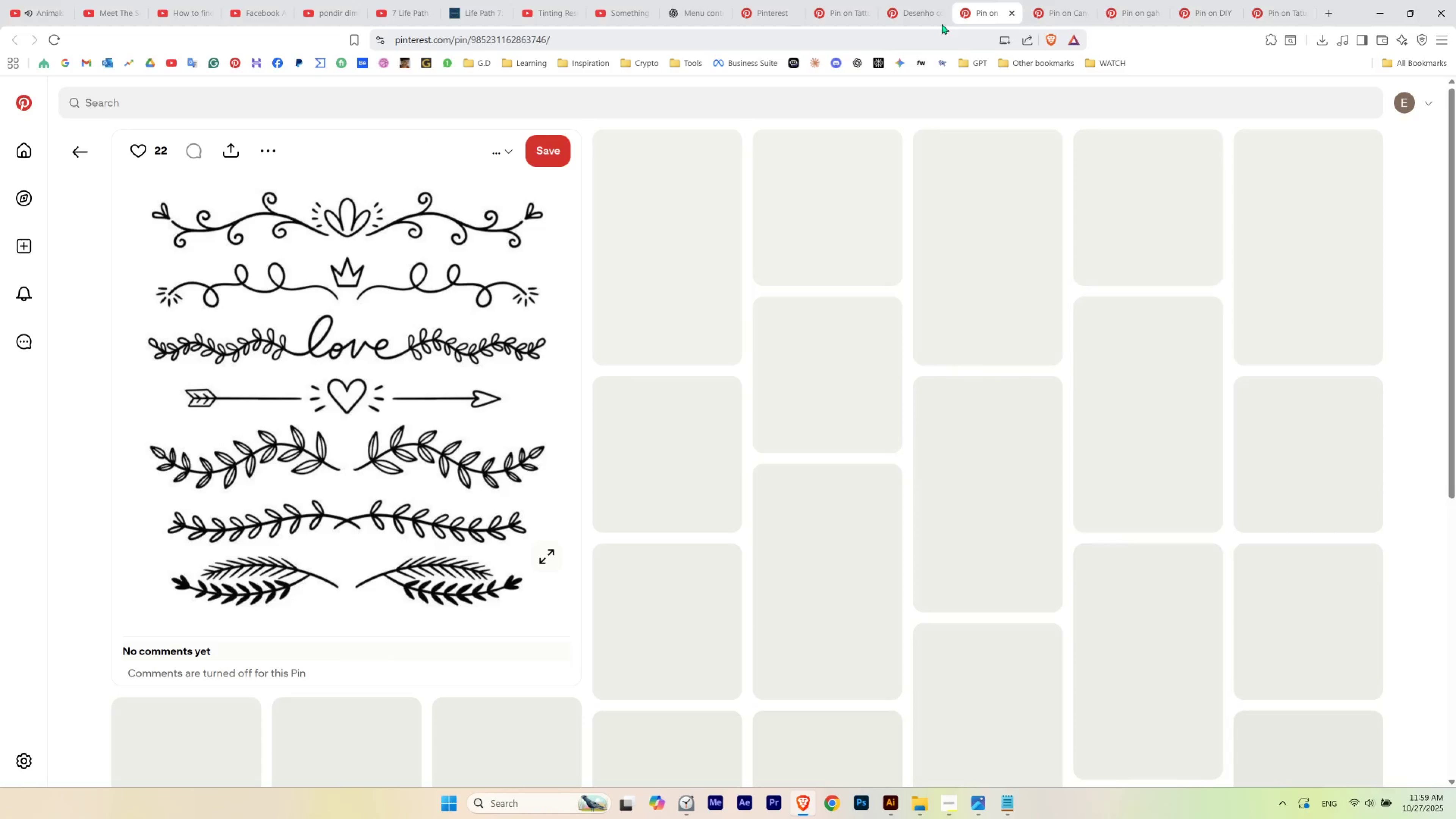 
mouse_move([866, 94])
 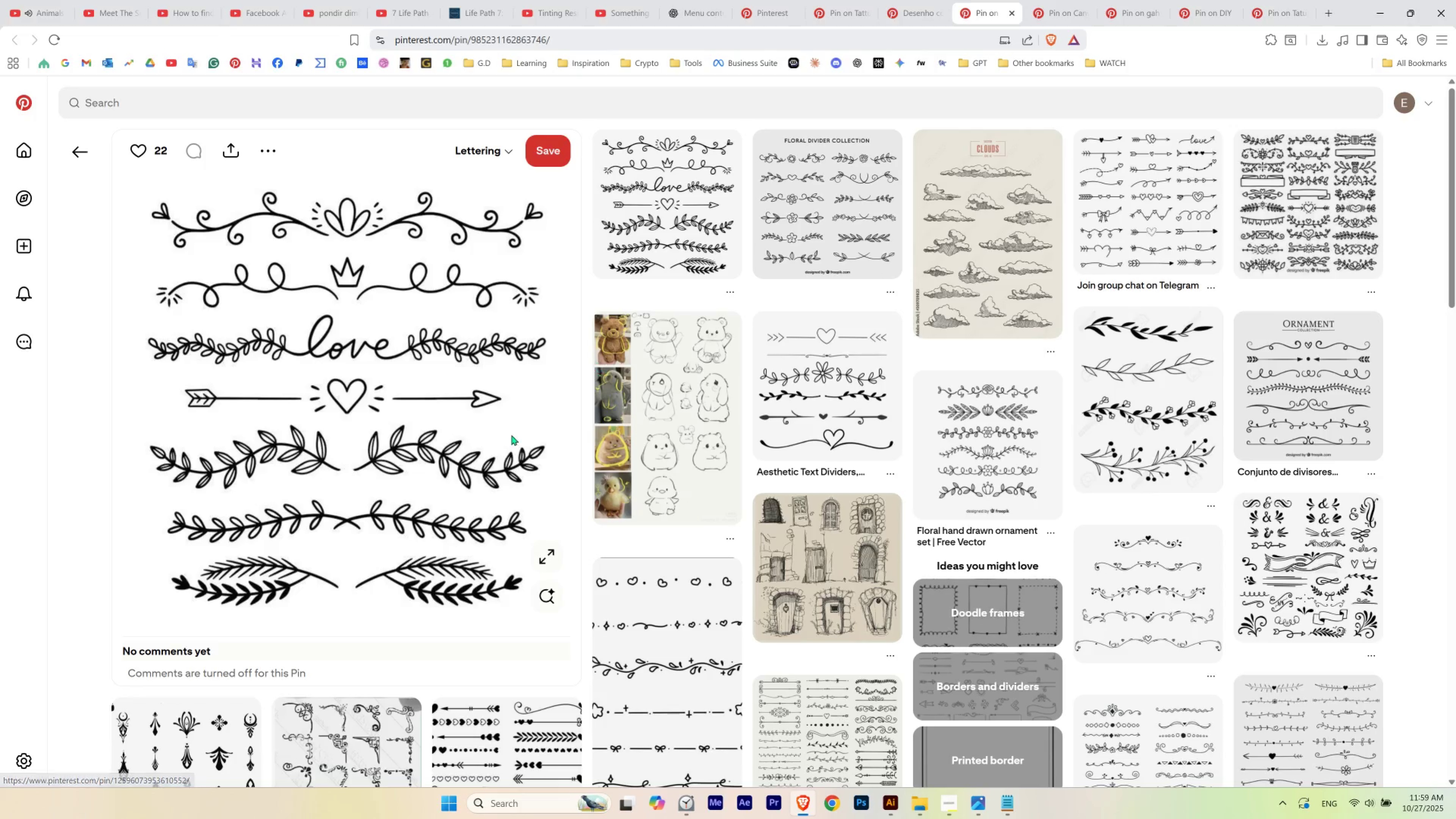 
wait(16.19)
 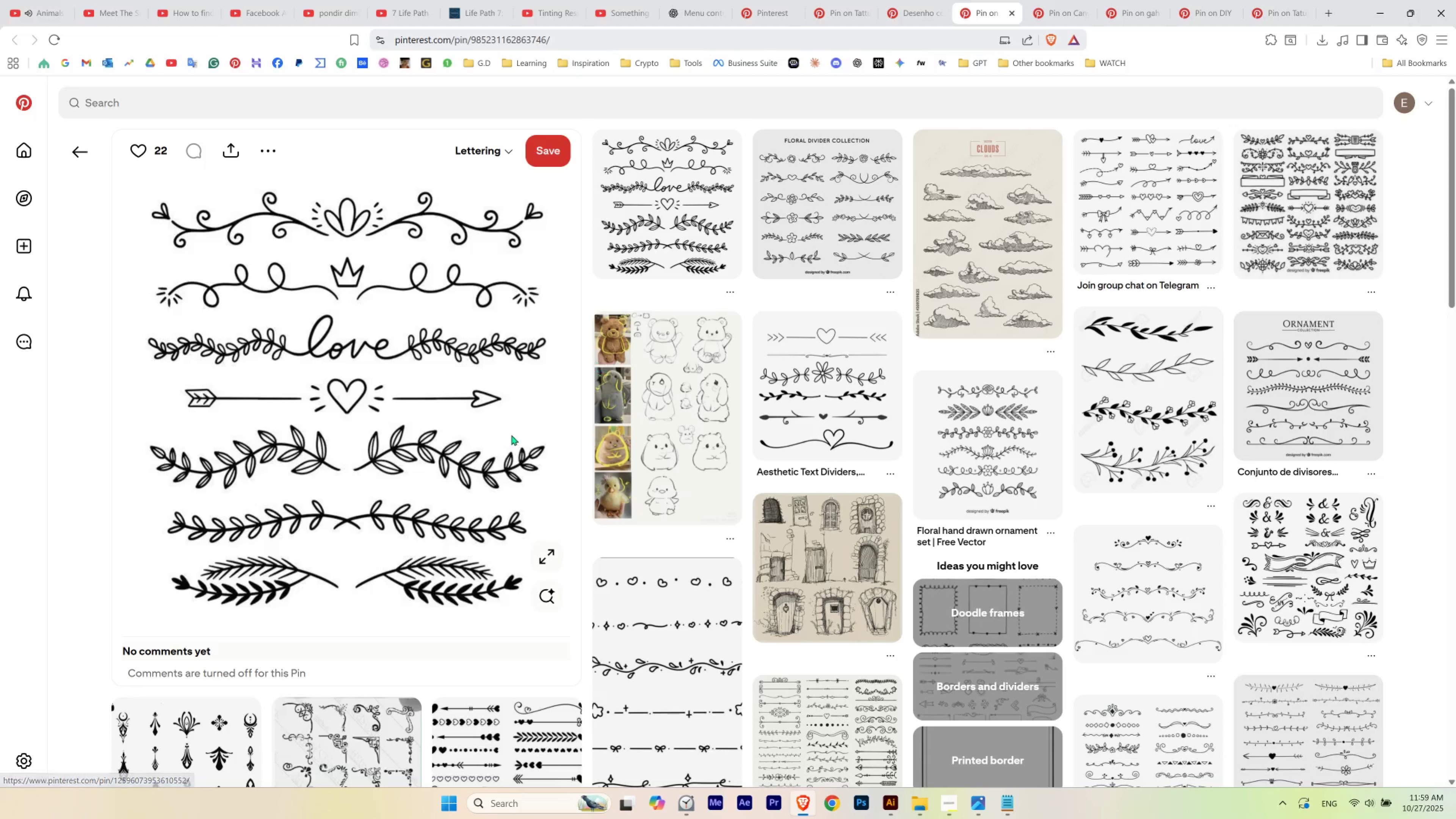 
scroll: coordinate [628, 479], scroll_direction: down, amount: 2.0
 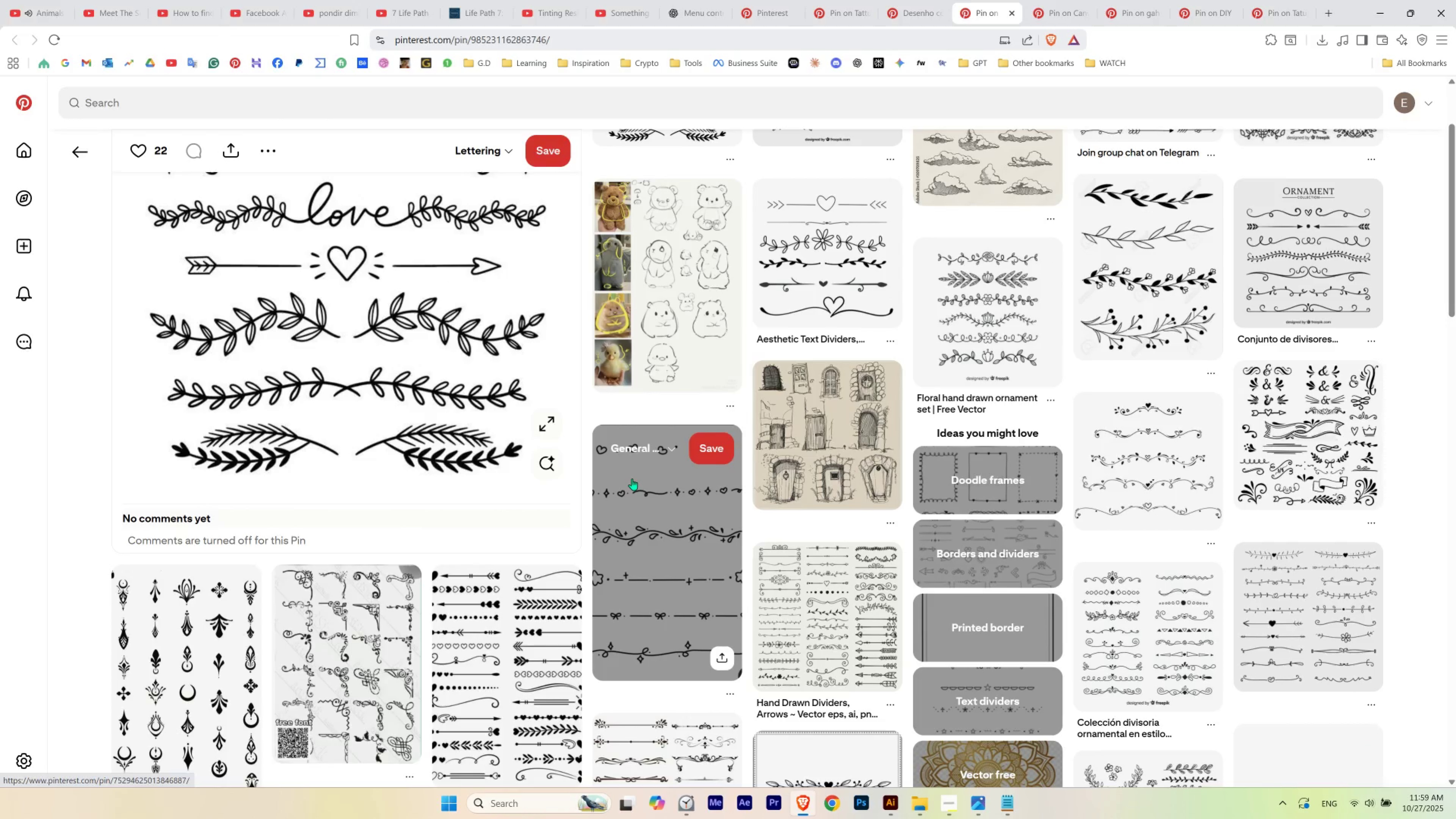 
wait(5.33)
 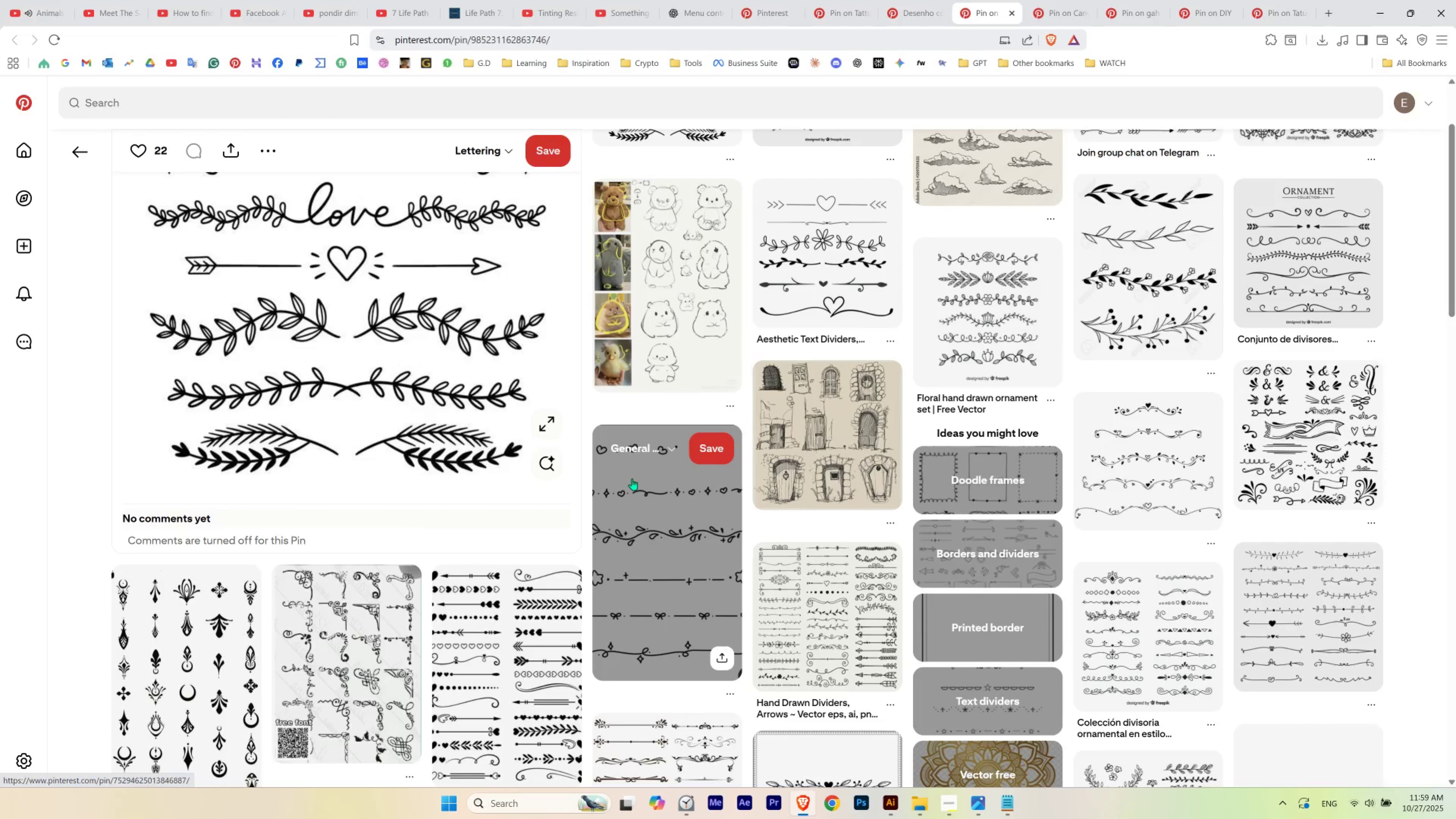 
scroll: coordinate [632, 478], scroll_direction: down, amount: 2.0
 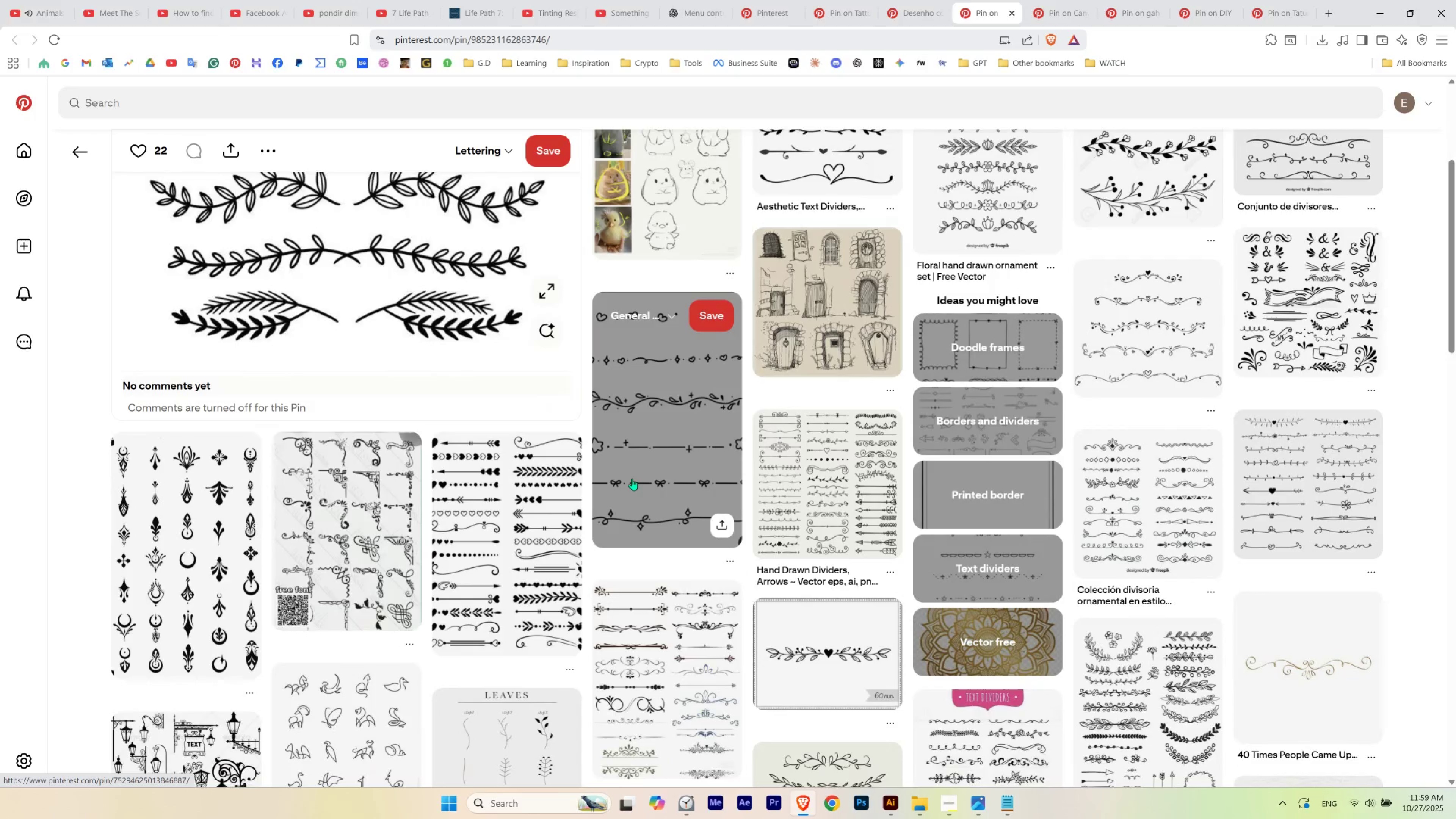 
scroll: coordinate [632, 478], scroll_direction: up, amount: 1.0
 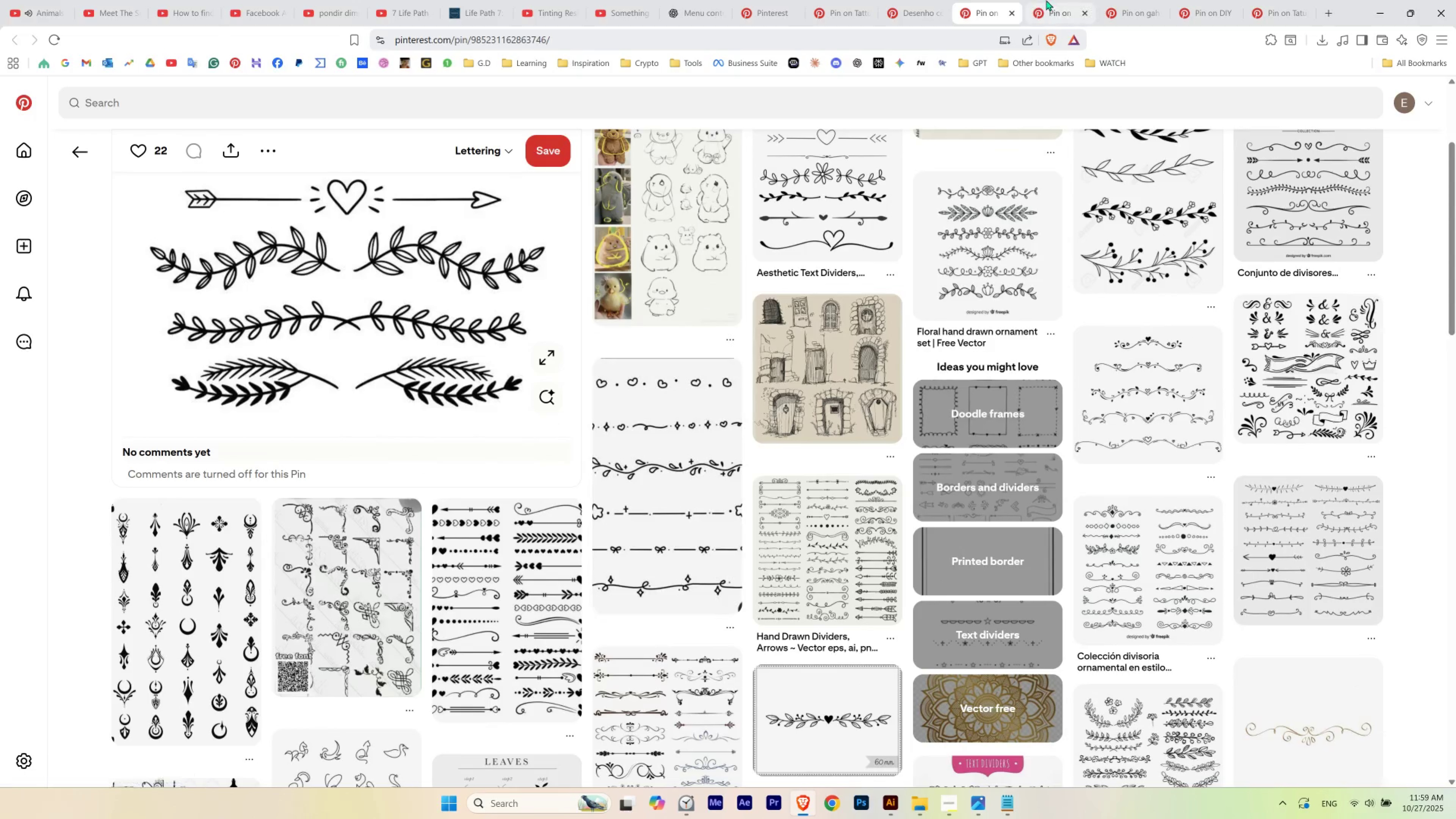 
left_click([1046, 0])
 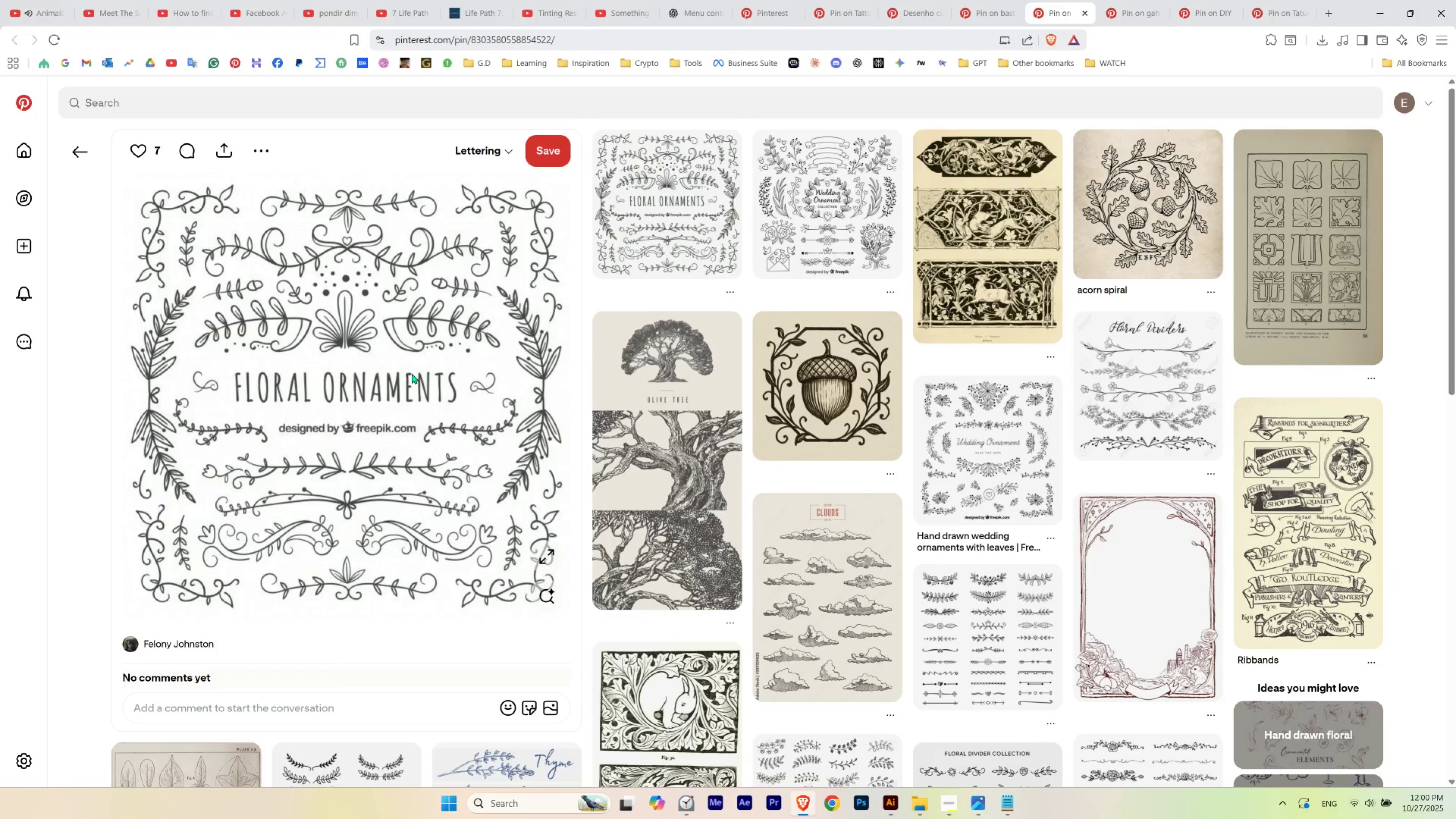 
wait(7.25)
 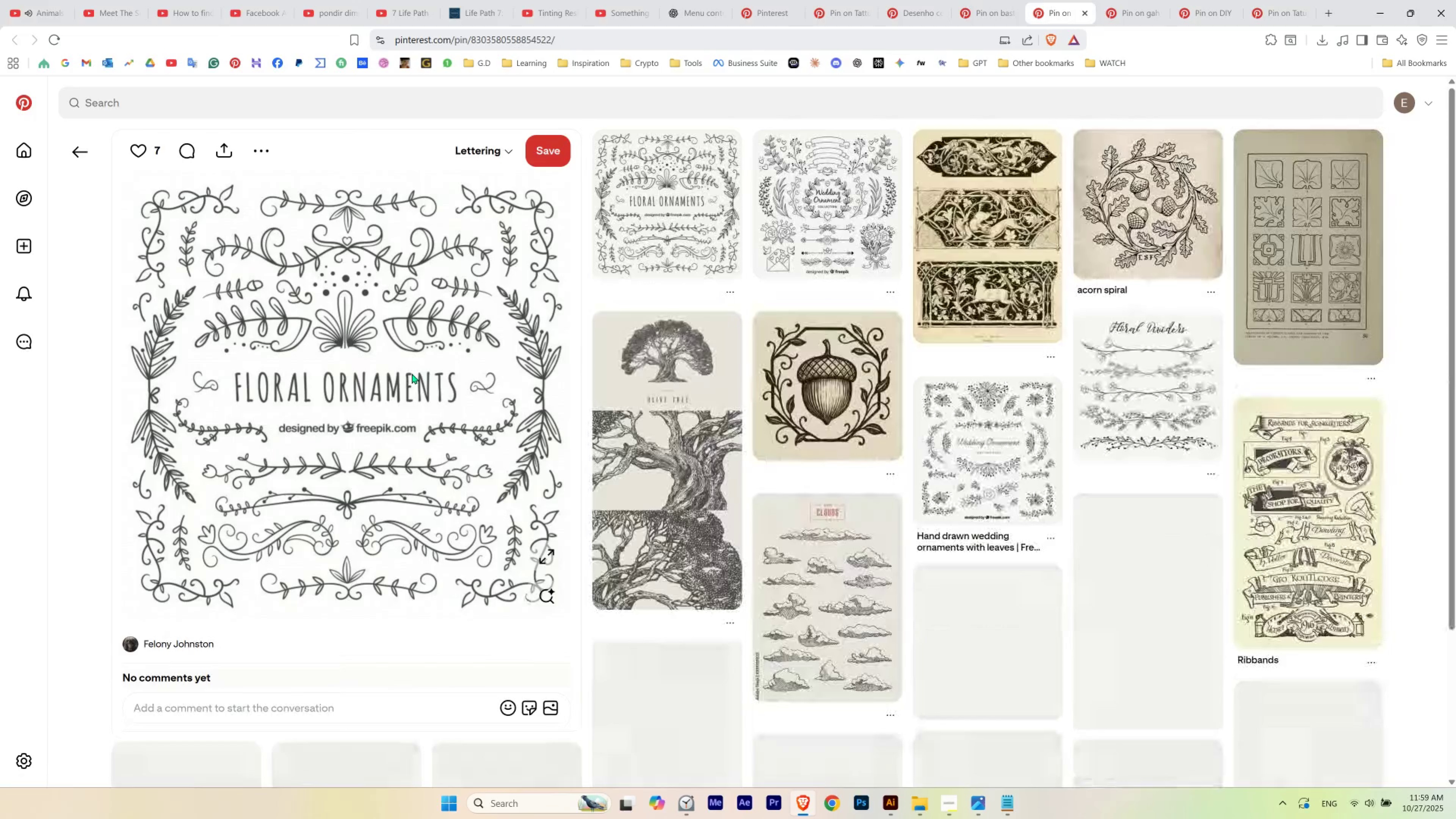 
left_click([1111, 0])
 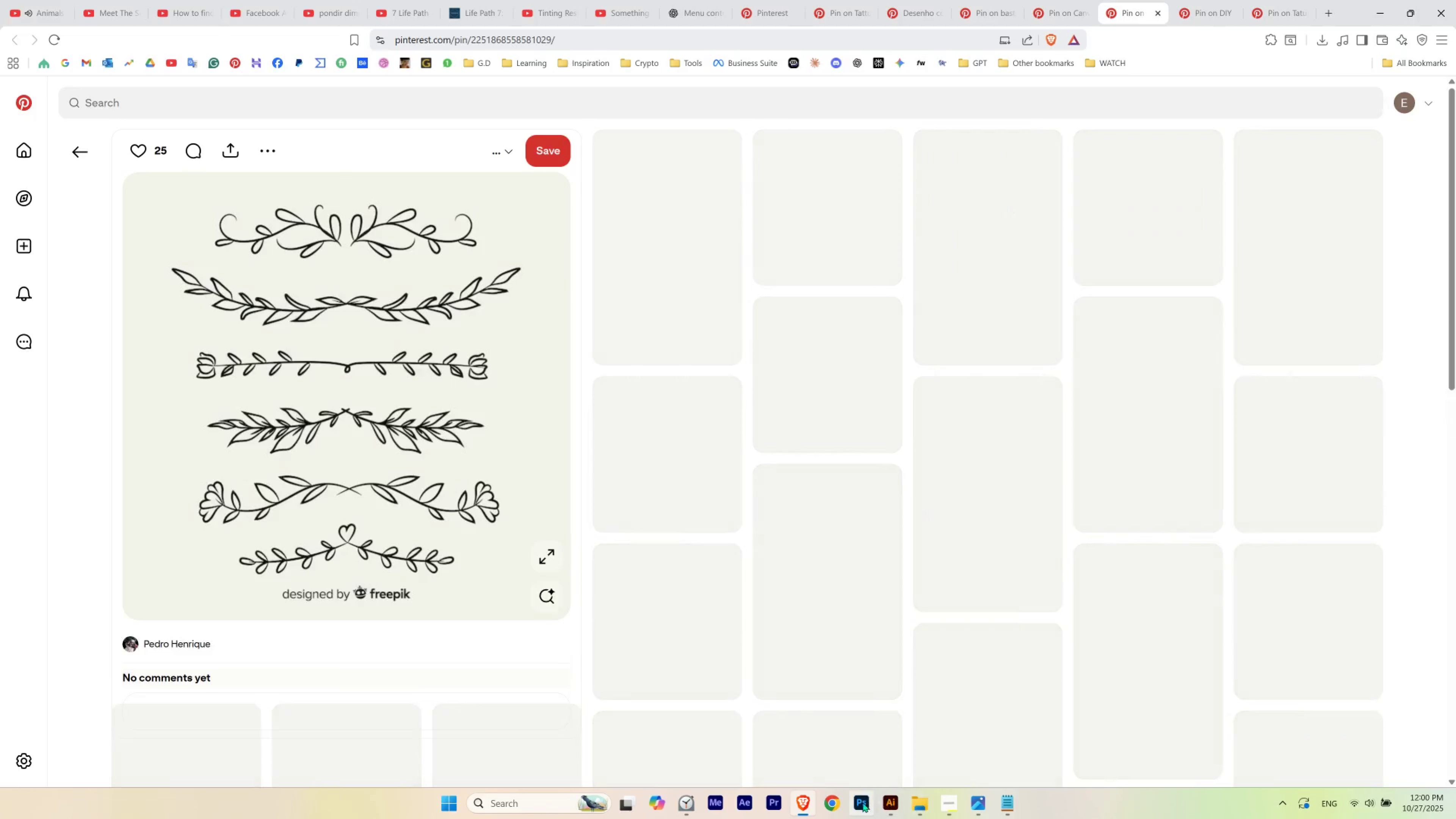 
left_click([862, 802])
 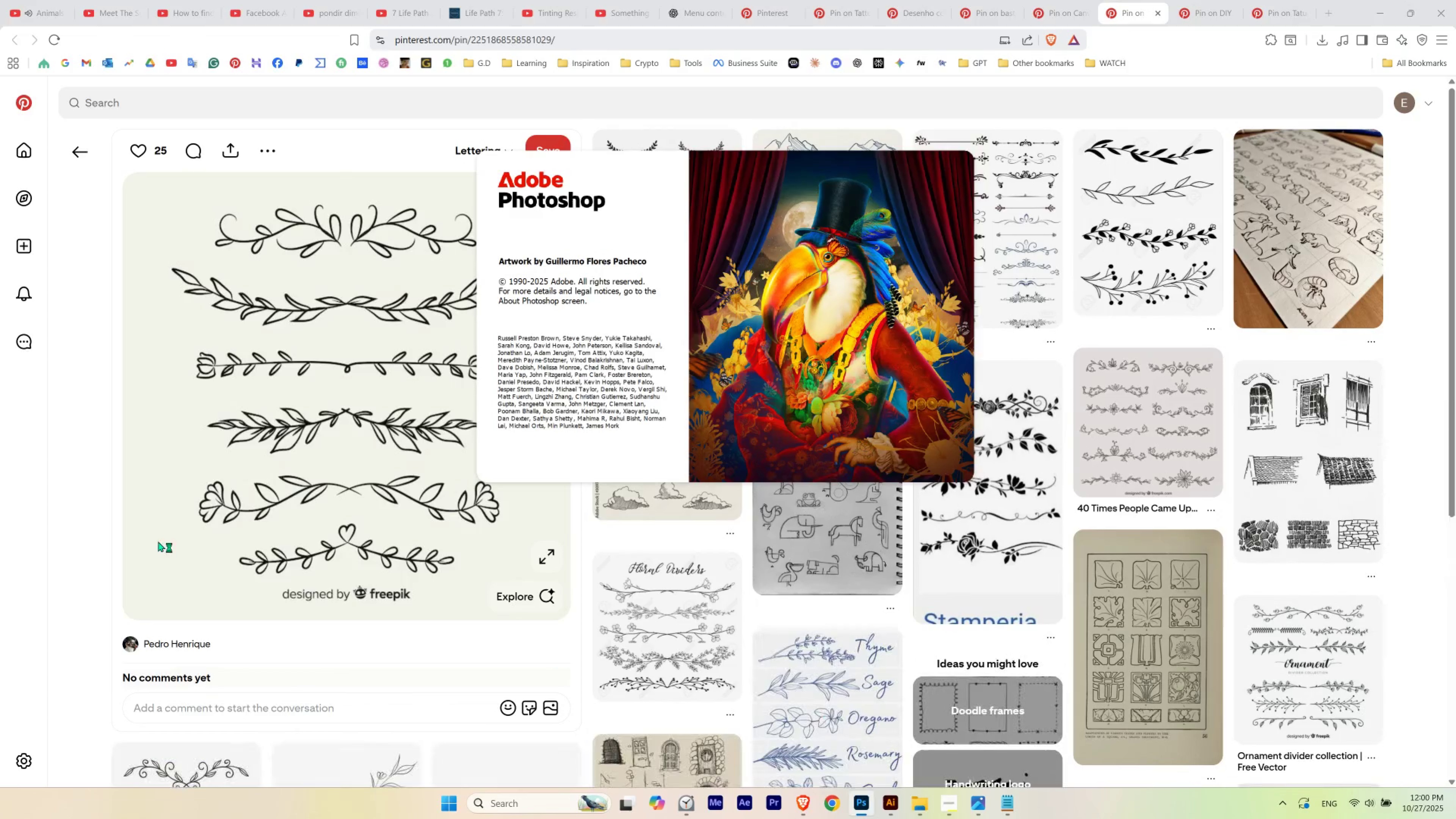 
left_click([83, 520])
 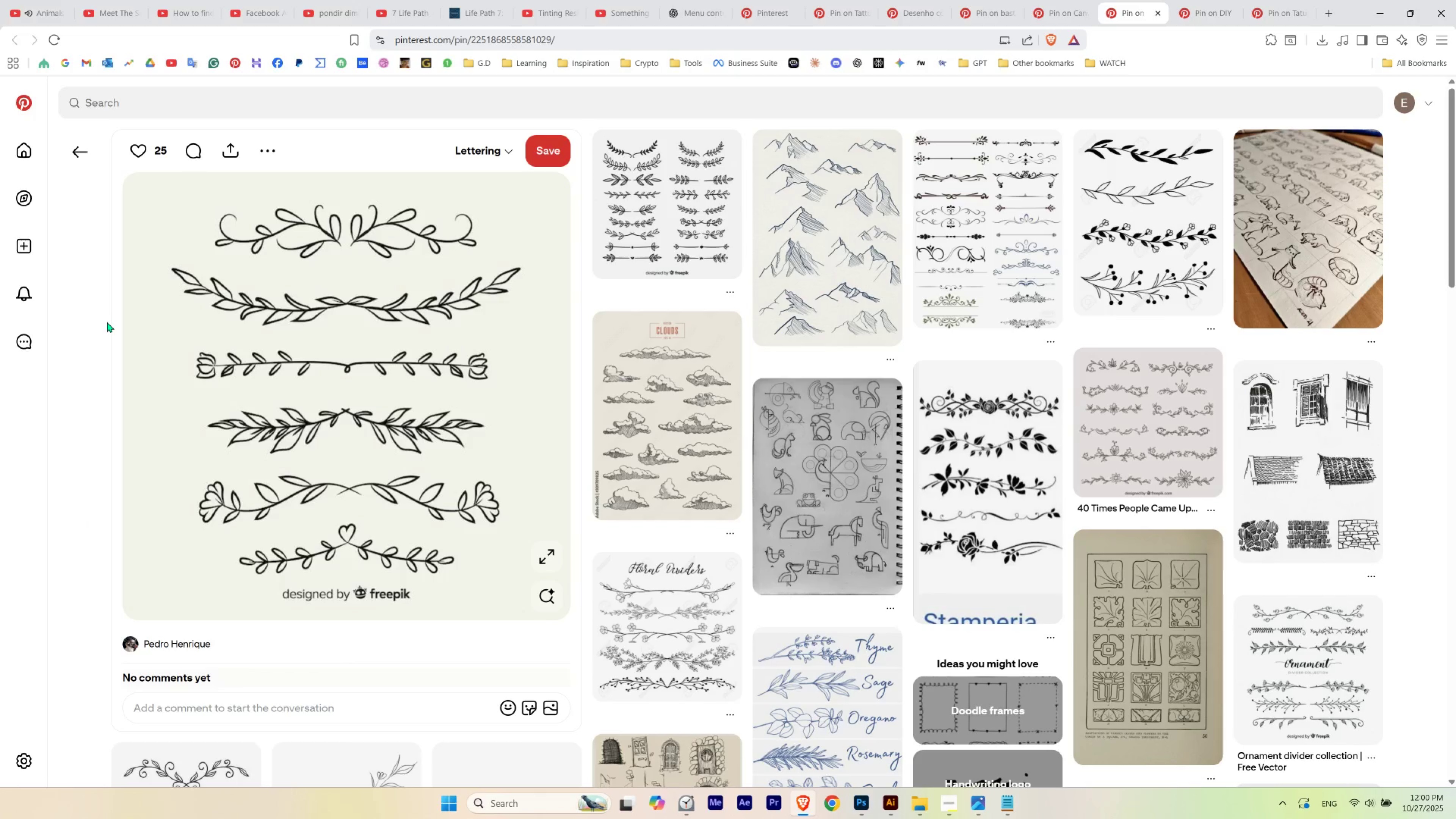 
wait(13.08)
 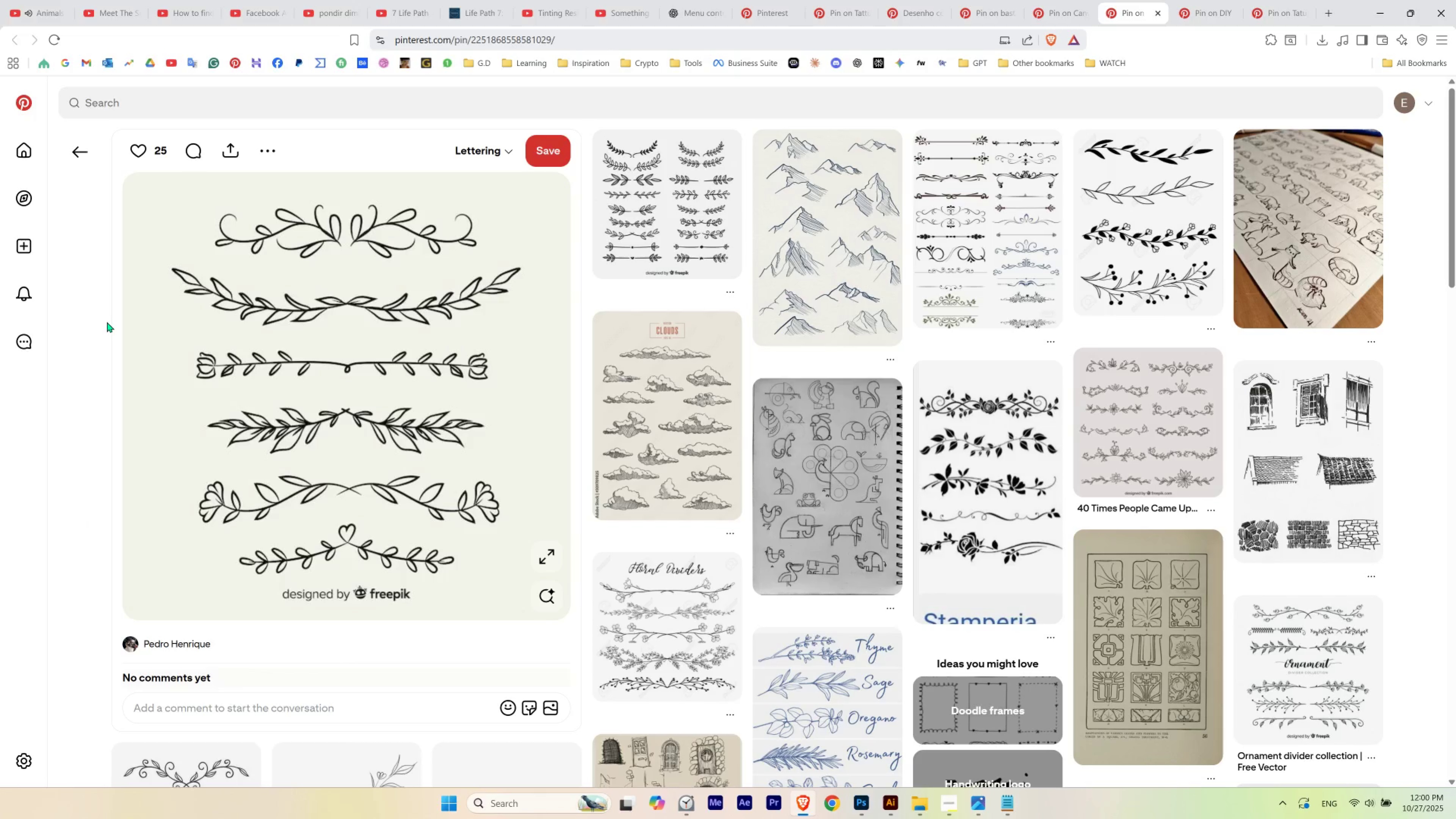 
left_click([1183, 0])
 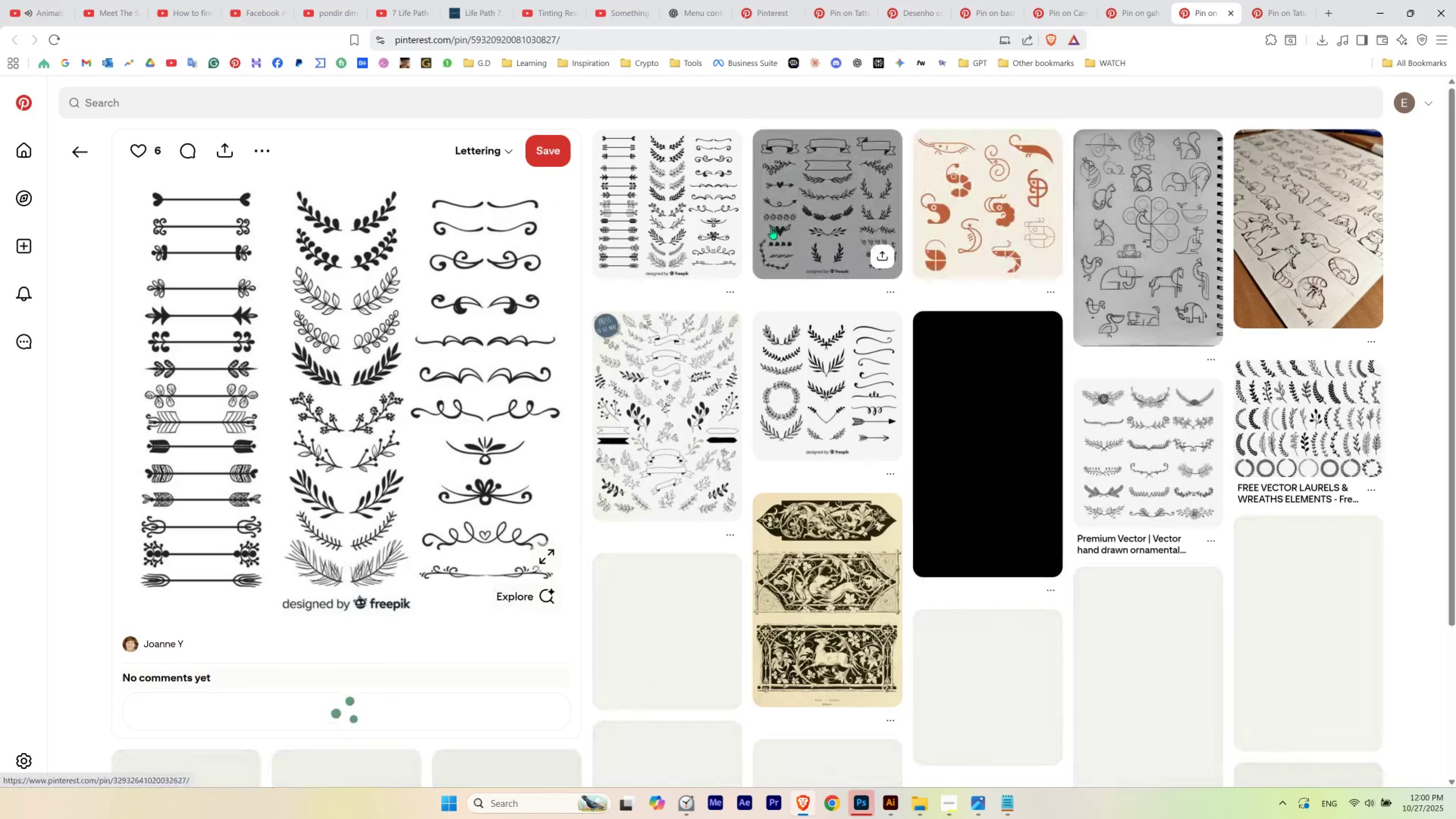 
wait(8.12)
 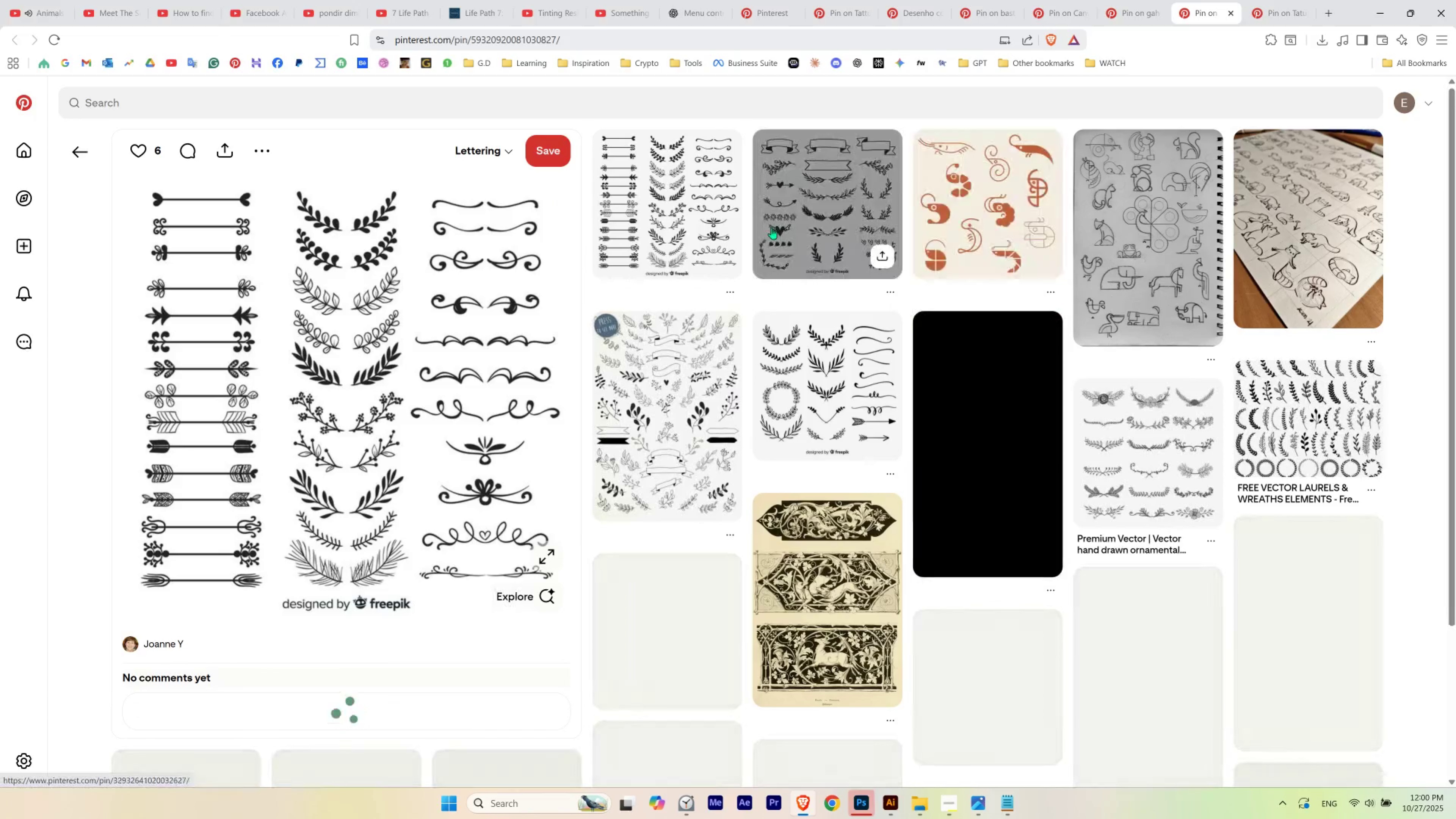 
mouse_move([912, 321])
 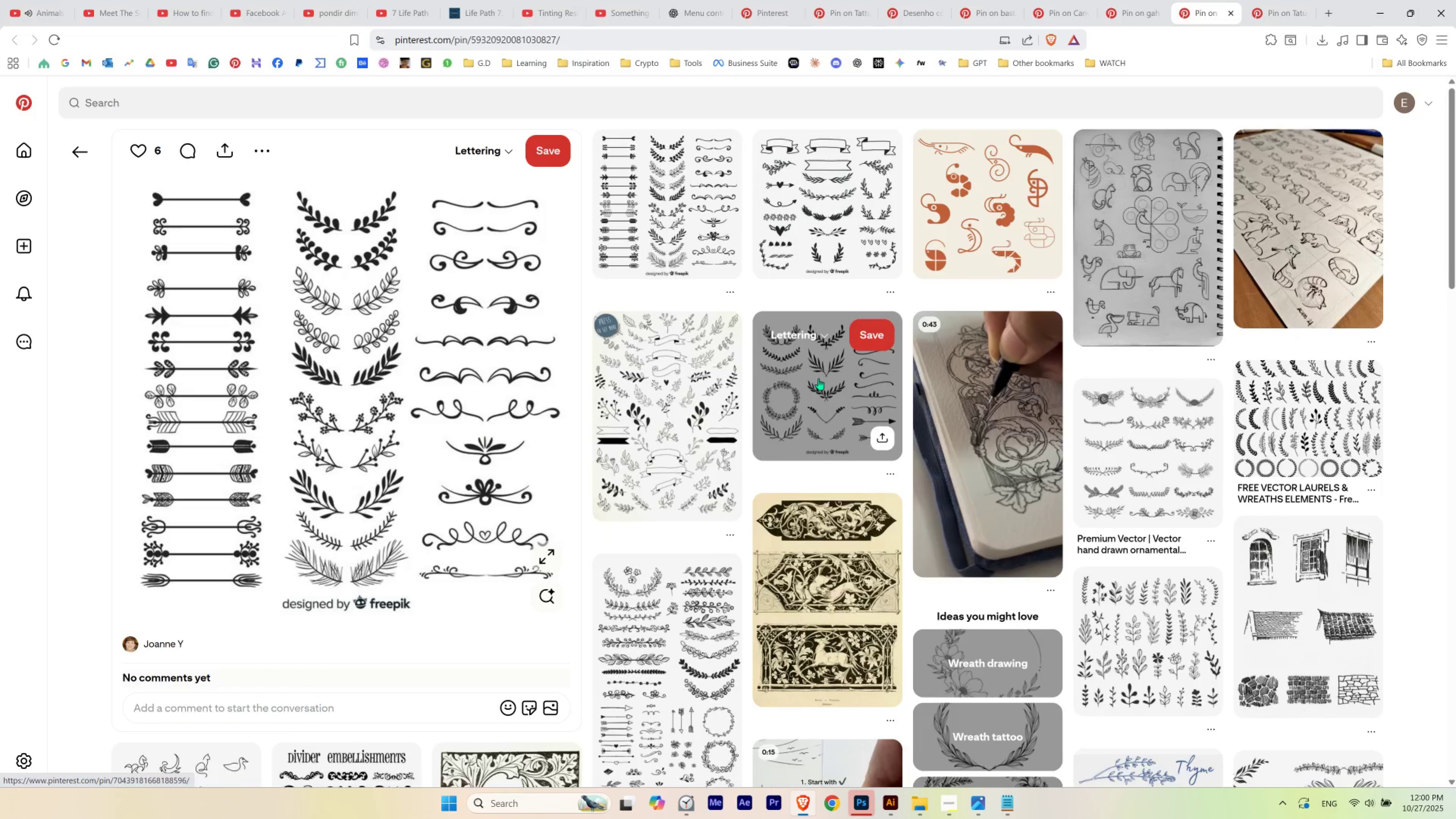 
scroll: coordinate [818, 378], scroll_direction: down, amount: 1.0
 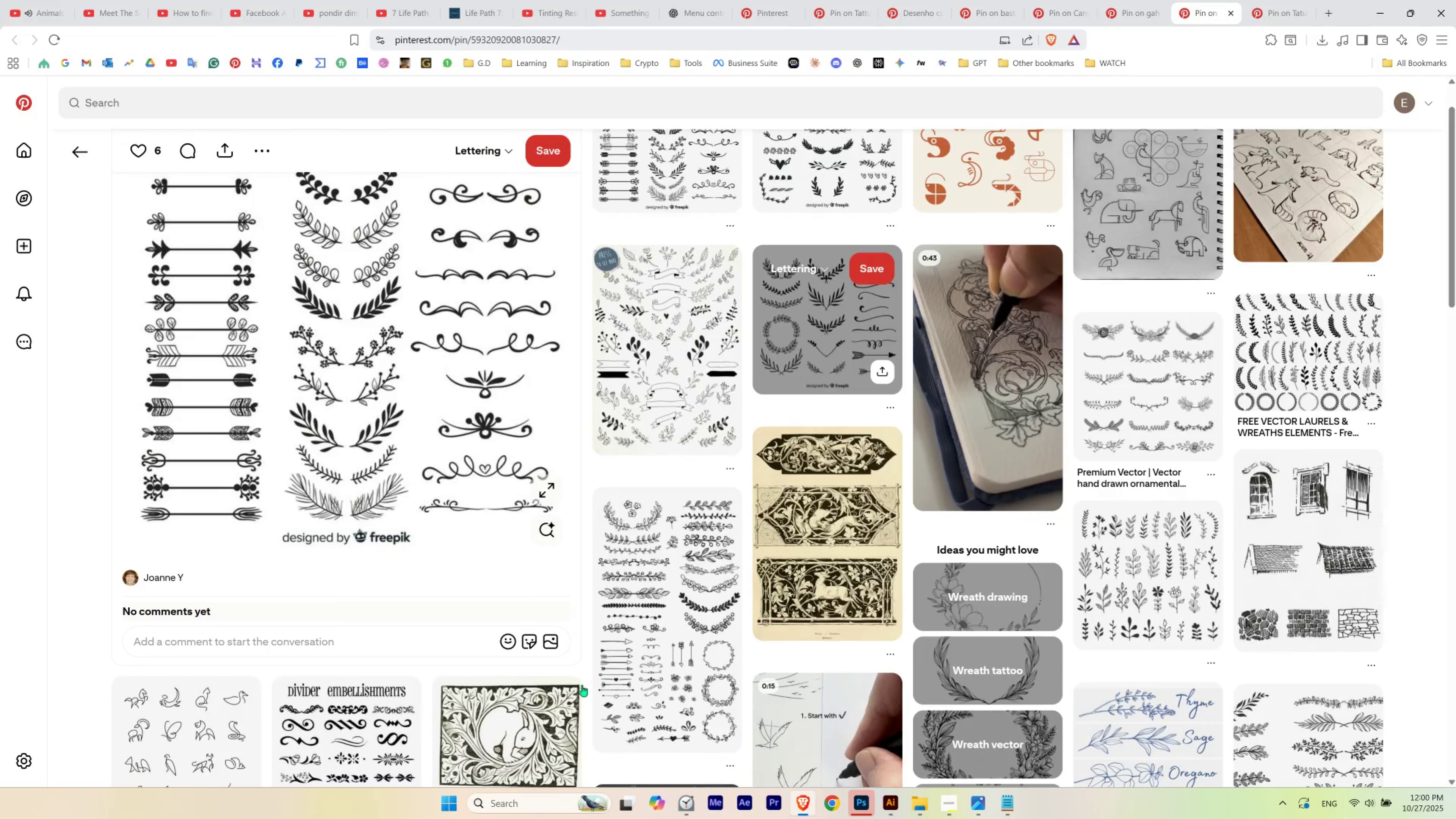 
wait(5.58)
 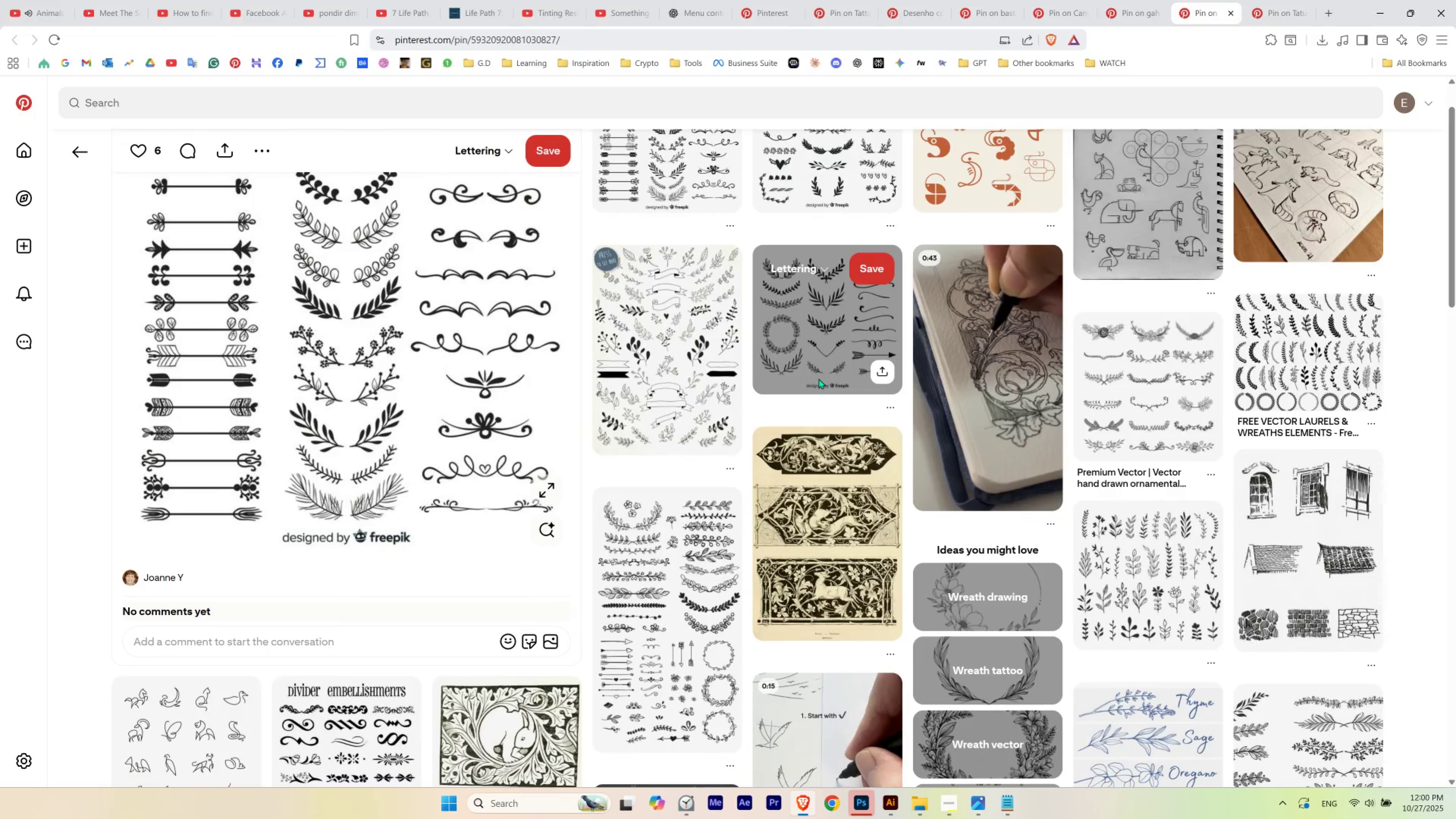 
scroll: coordinate [1020, 460], scroll_direction: down, amount: 4.0
 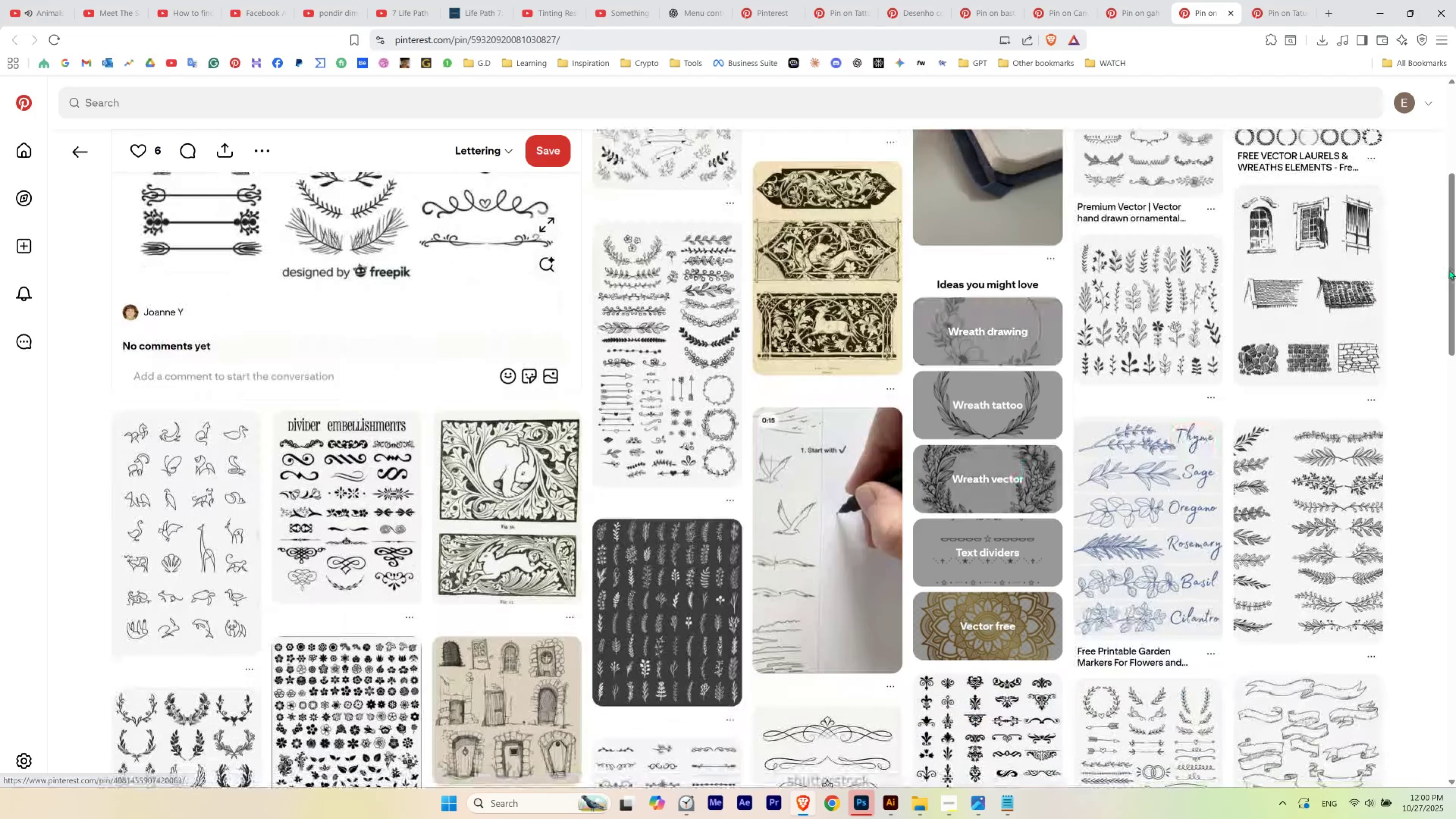 
left_click_drag(start_coordinate=[1451, 267], to_coordinate=[1431, 352])
 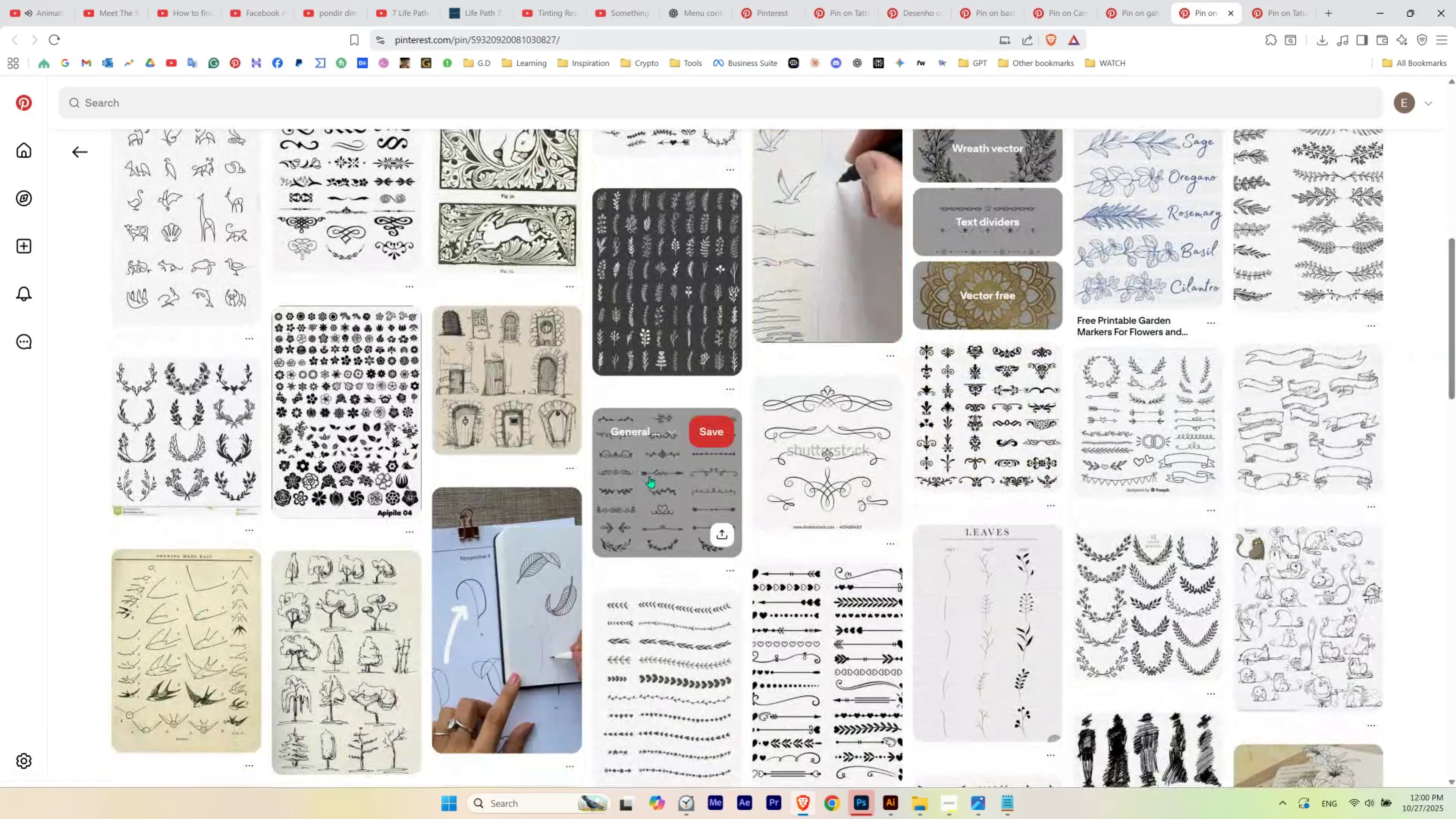 
right_click([649, 476])
 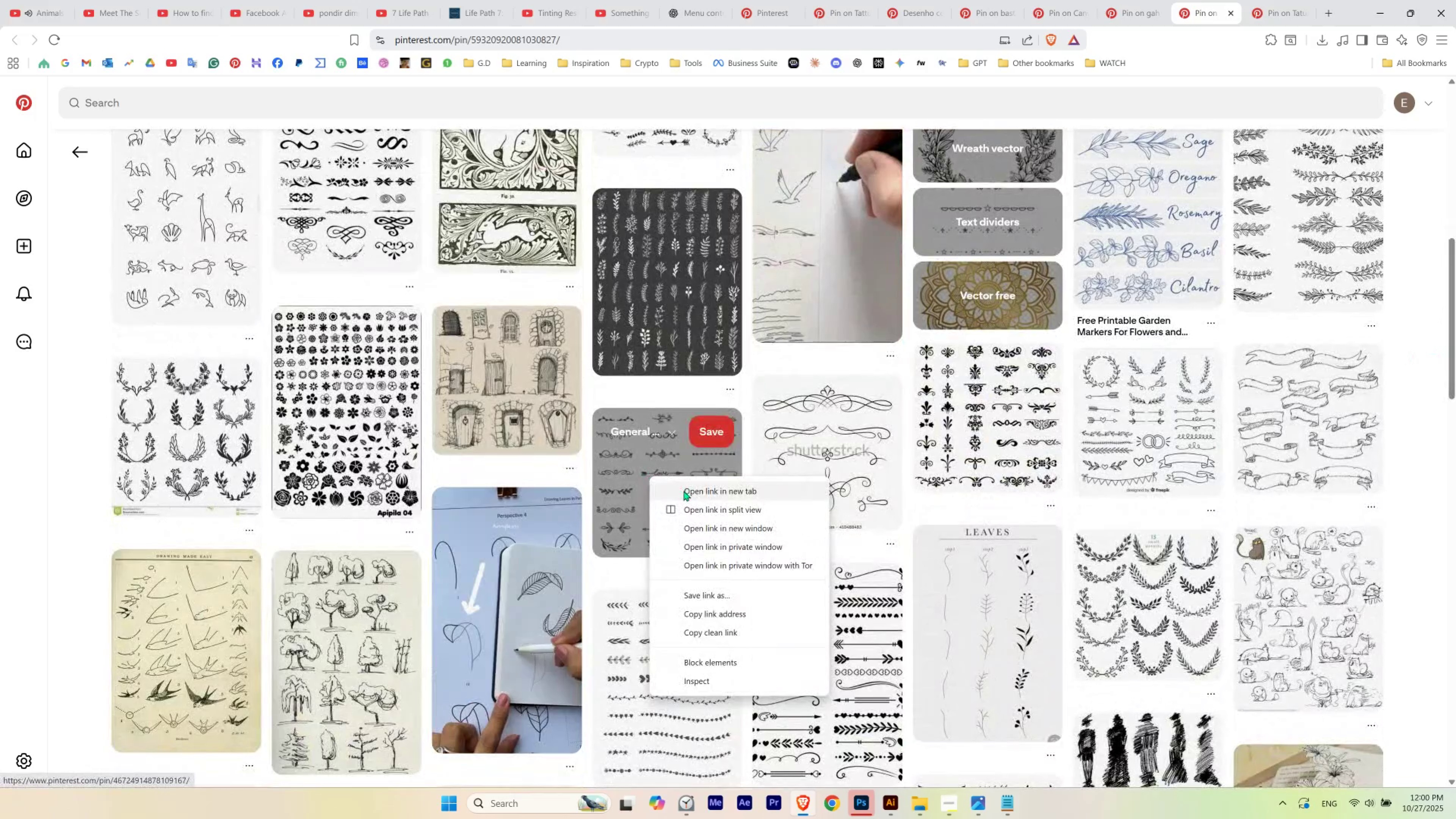 
left_click([683, 490])
 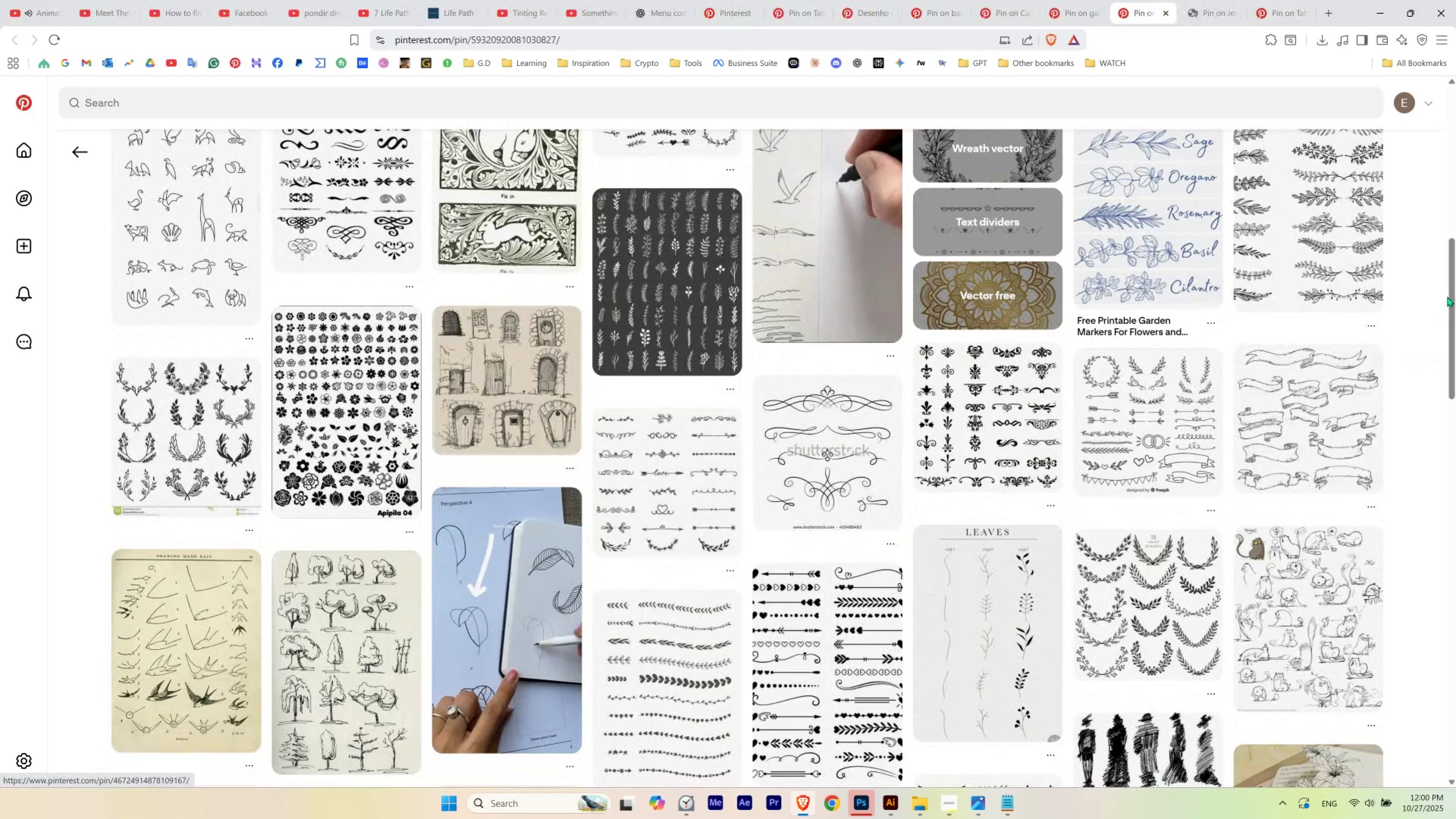 
left_click_drag(start_coordinate=[1450, 294], to_coordinate=[1455, 179])
 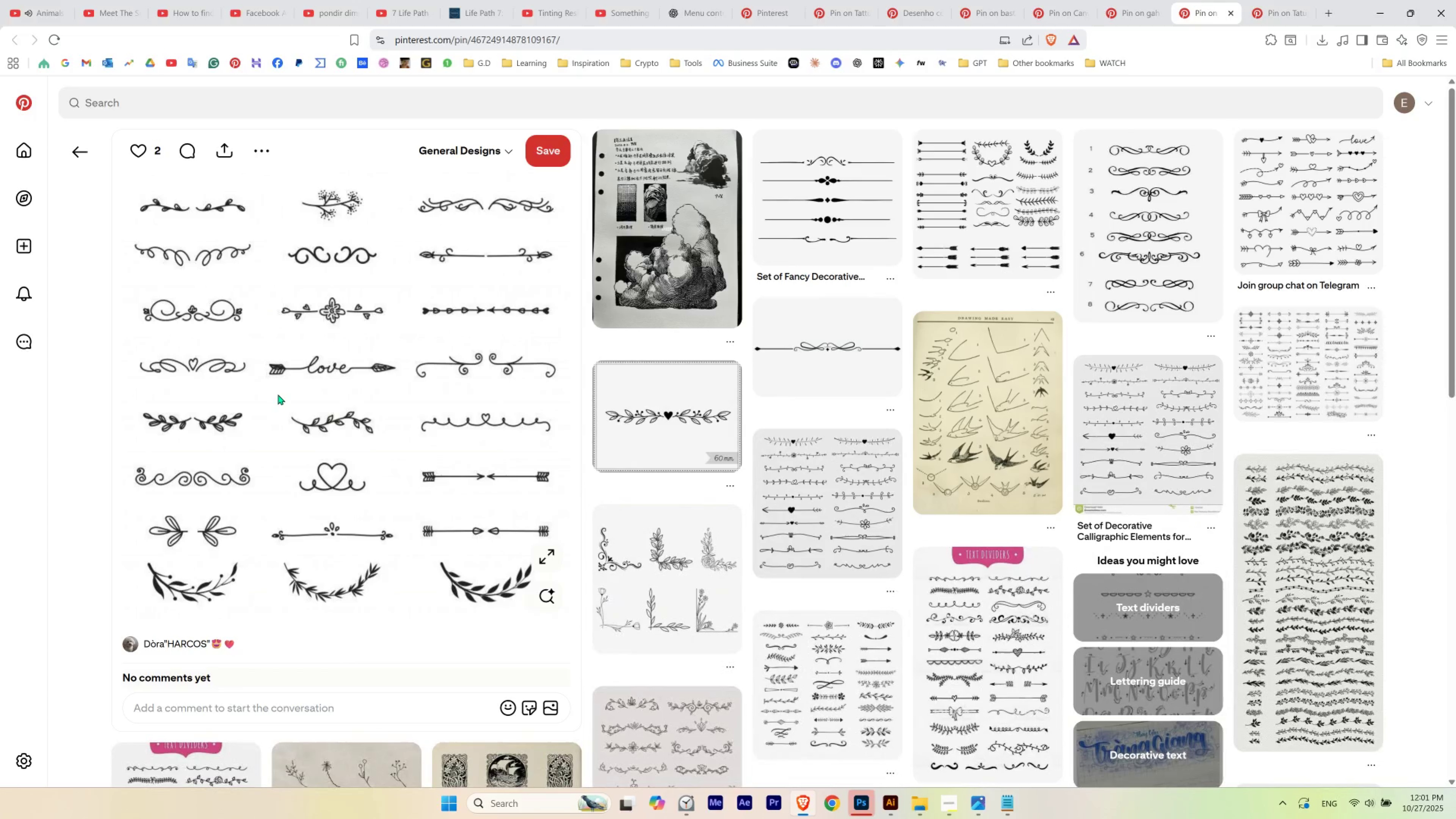 
wait(20.32)
 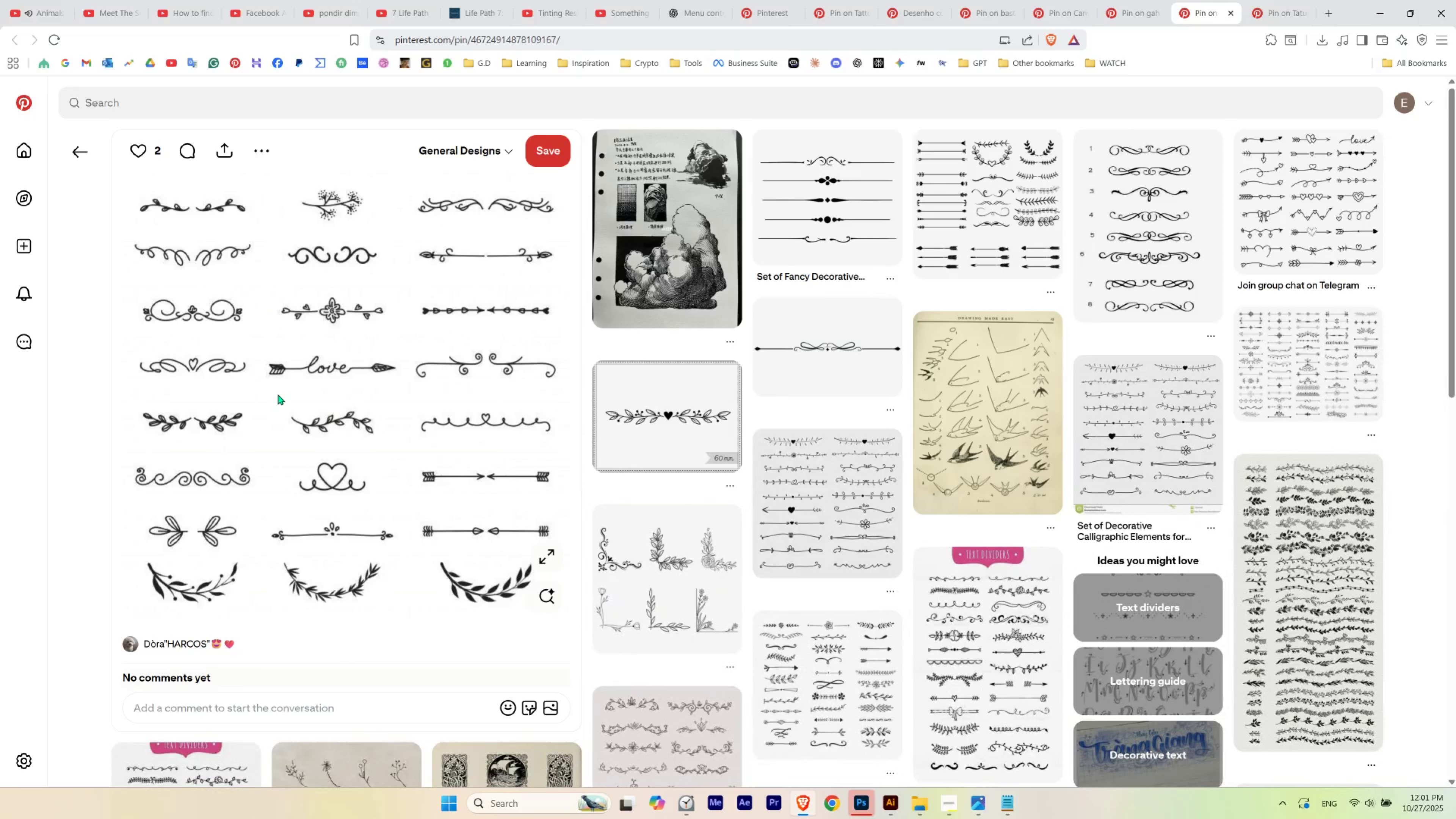 
left_click([1228, 11])
 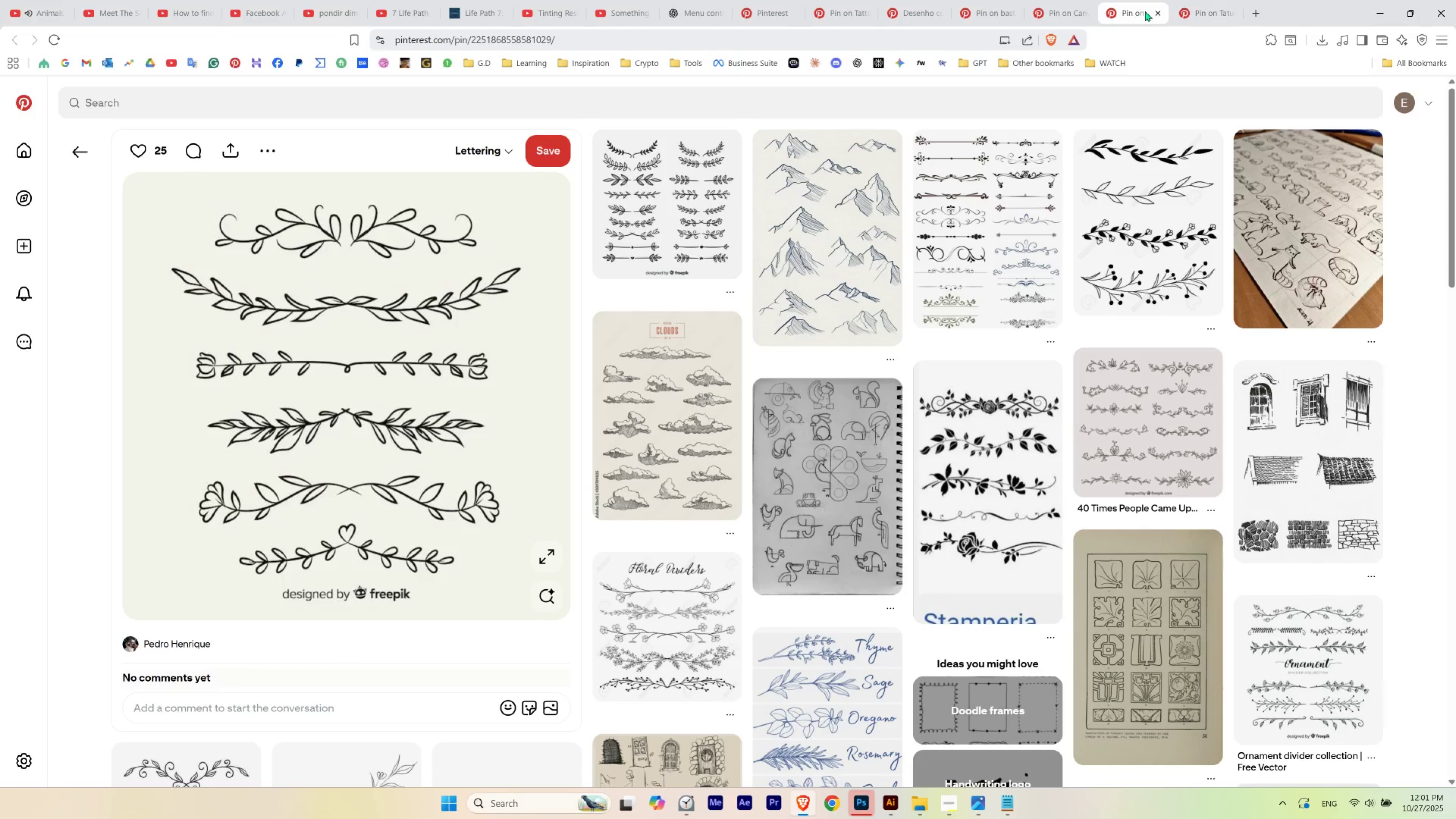 
wait(7.38)
 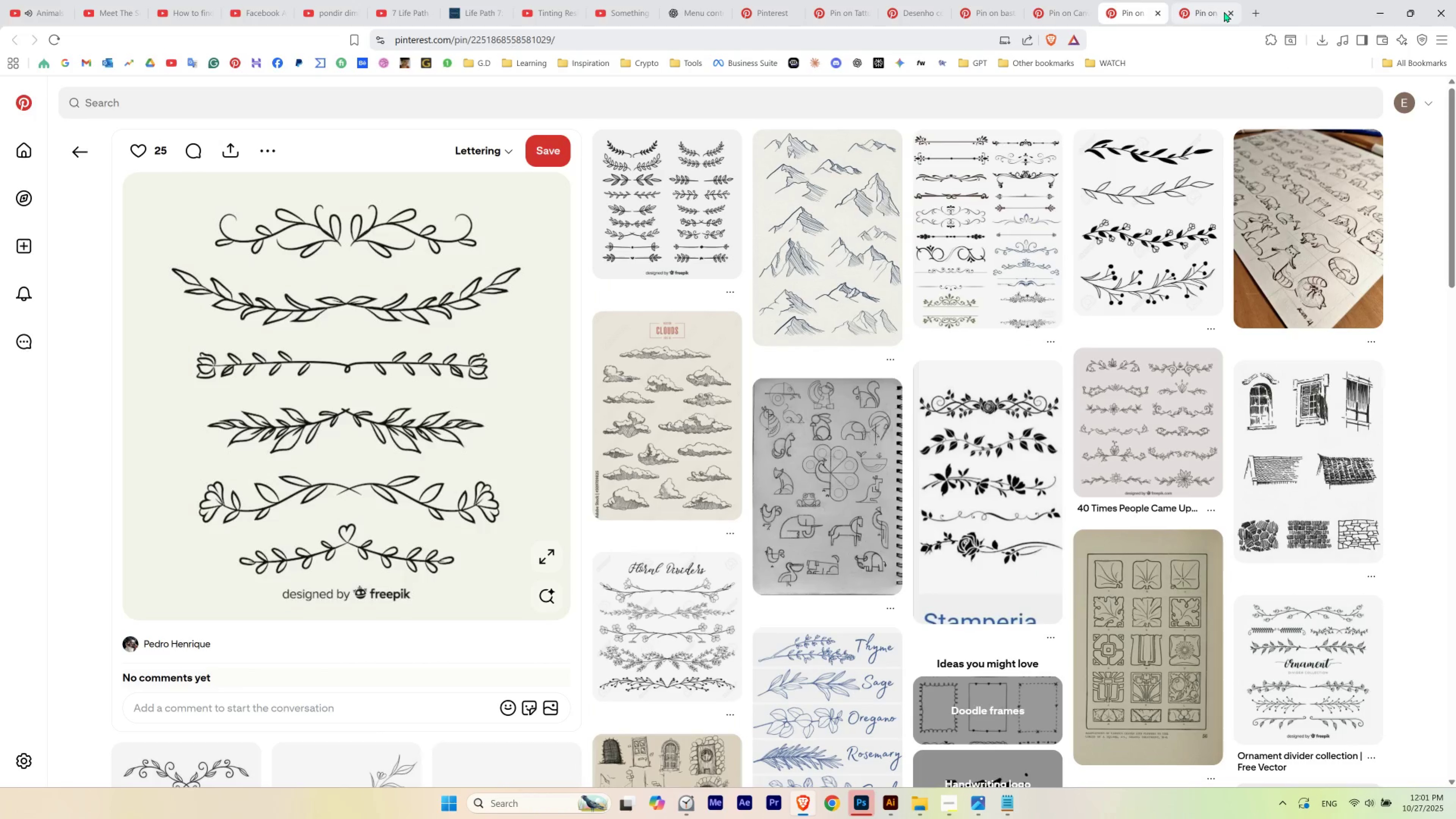 
left_click([1156, 12])
 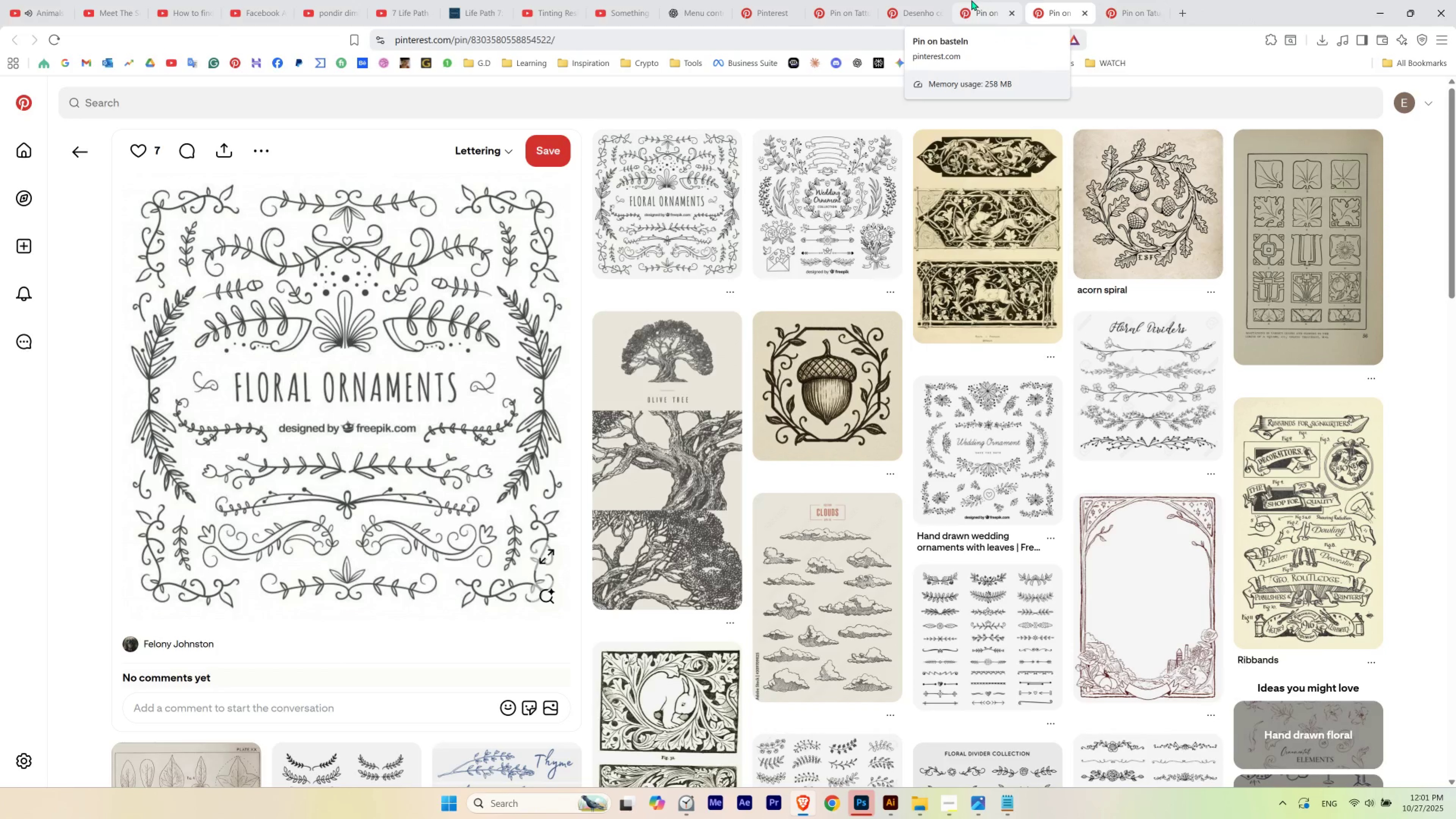 
left_click([971, 0])
 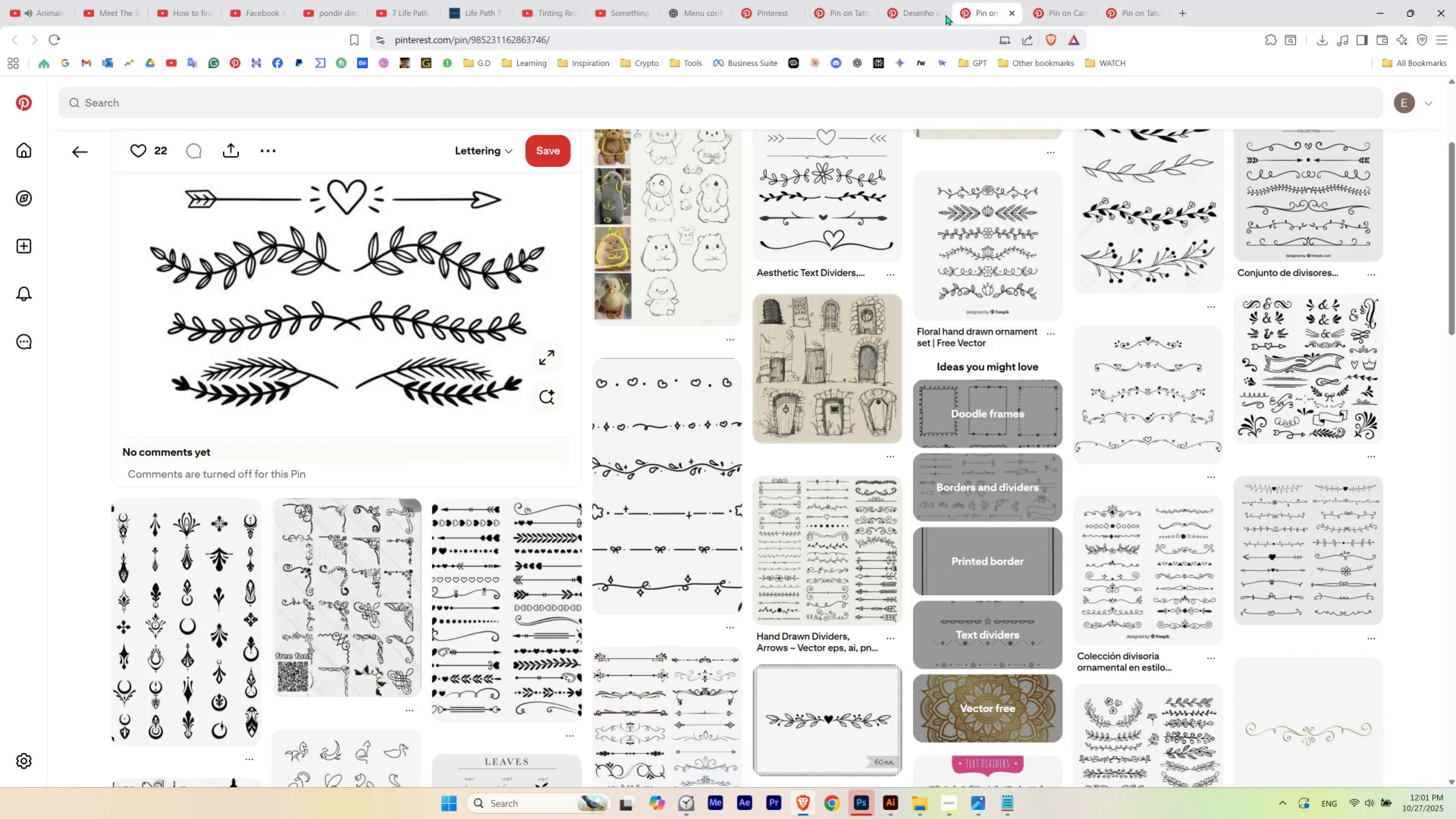 
scroll: coordinate [453, 348], scroll_direction: up, amount: 1.0
 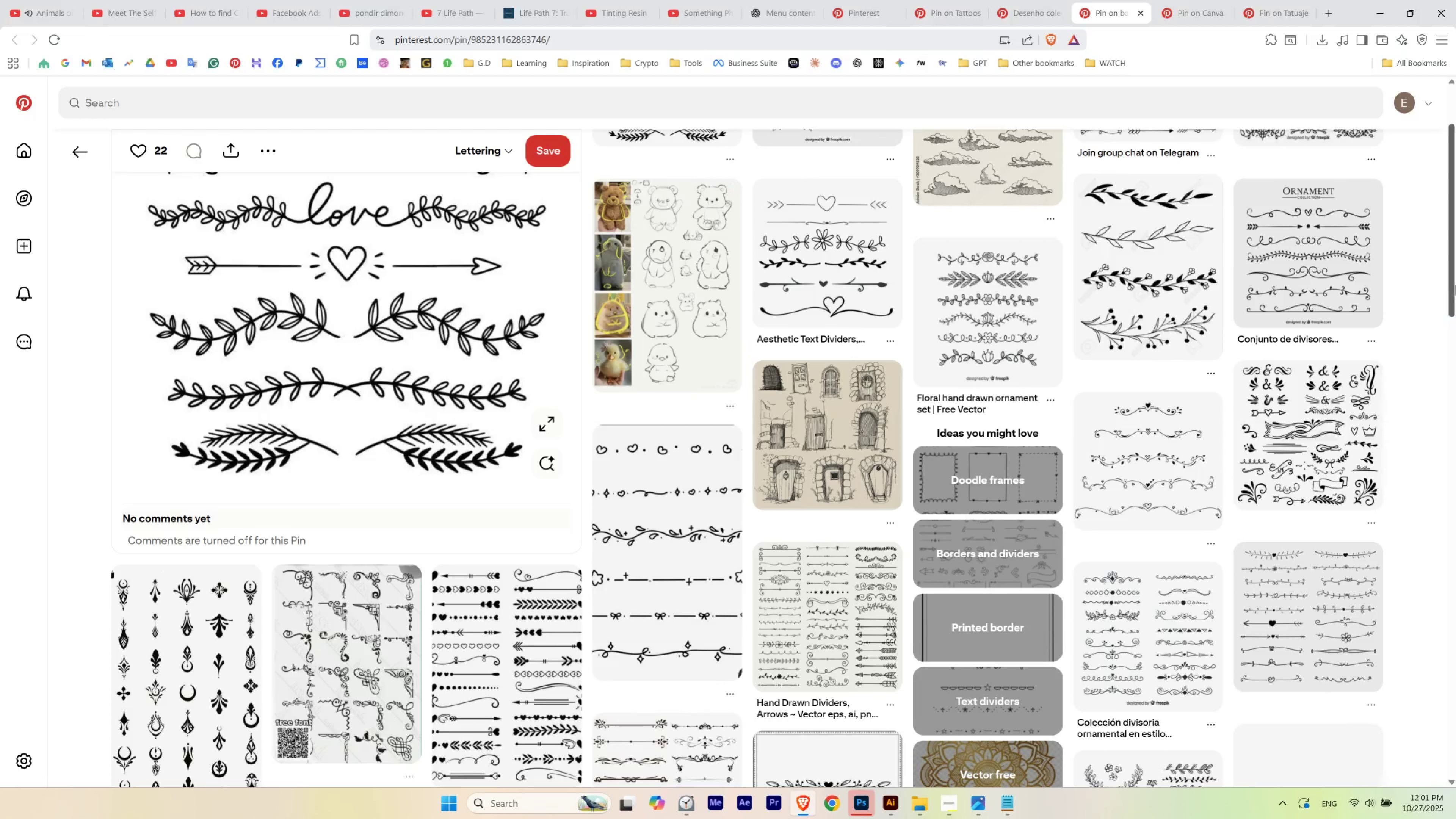 
left_click_drag(start_coordinate=[1455, 270], to_coordinate=[1455, 234])
 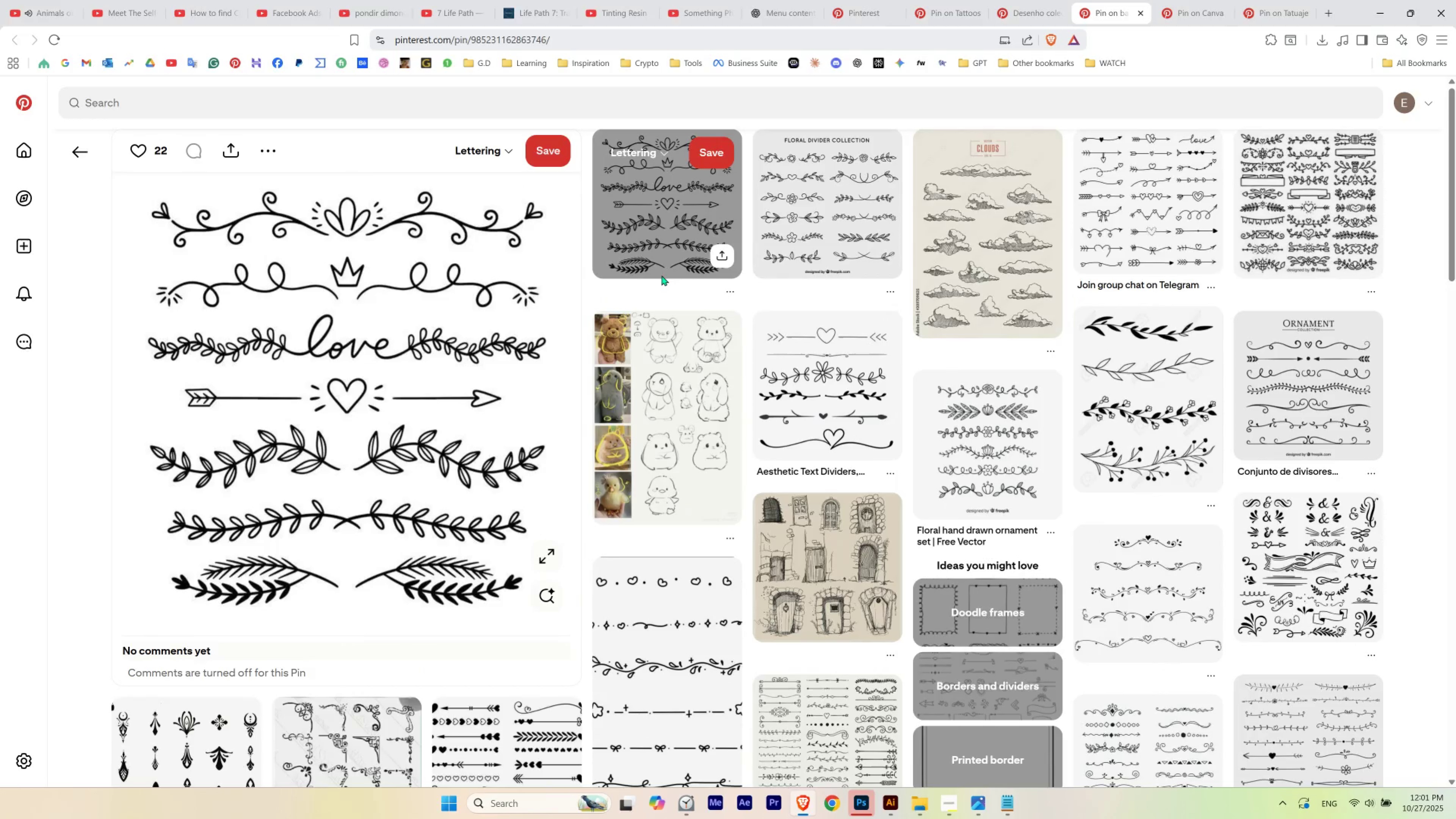 
left_click([1033, 0])
 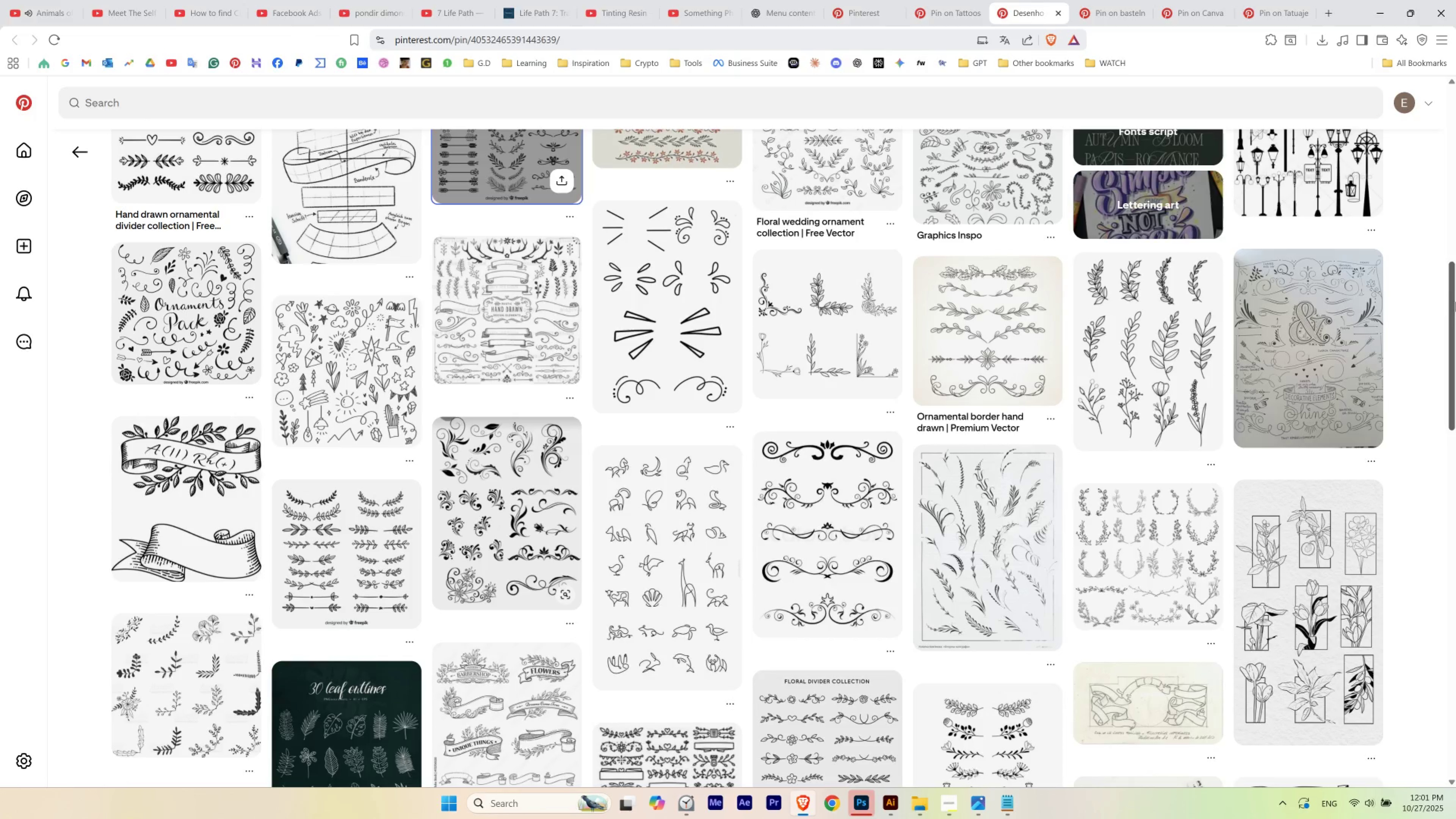 
left_click_drag(start_coordinate=[1453, 290], to_coordinate=[1455, 104])
 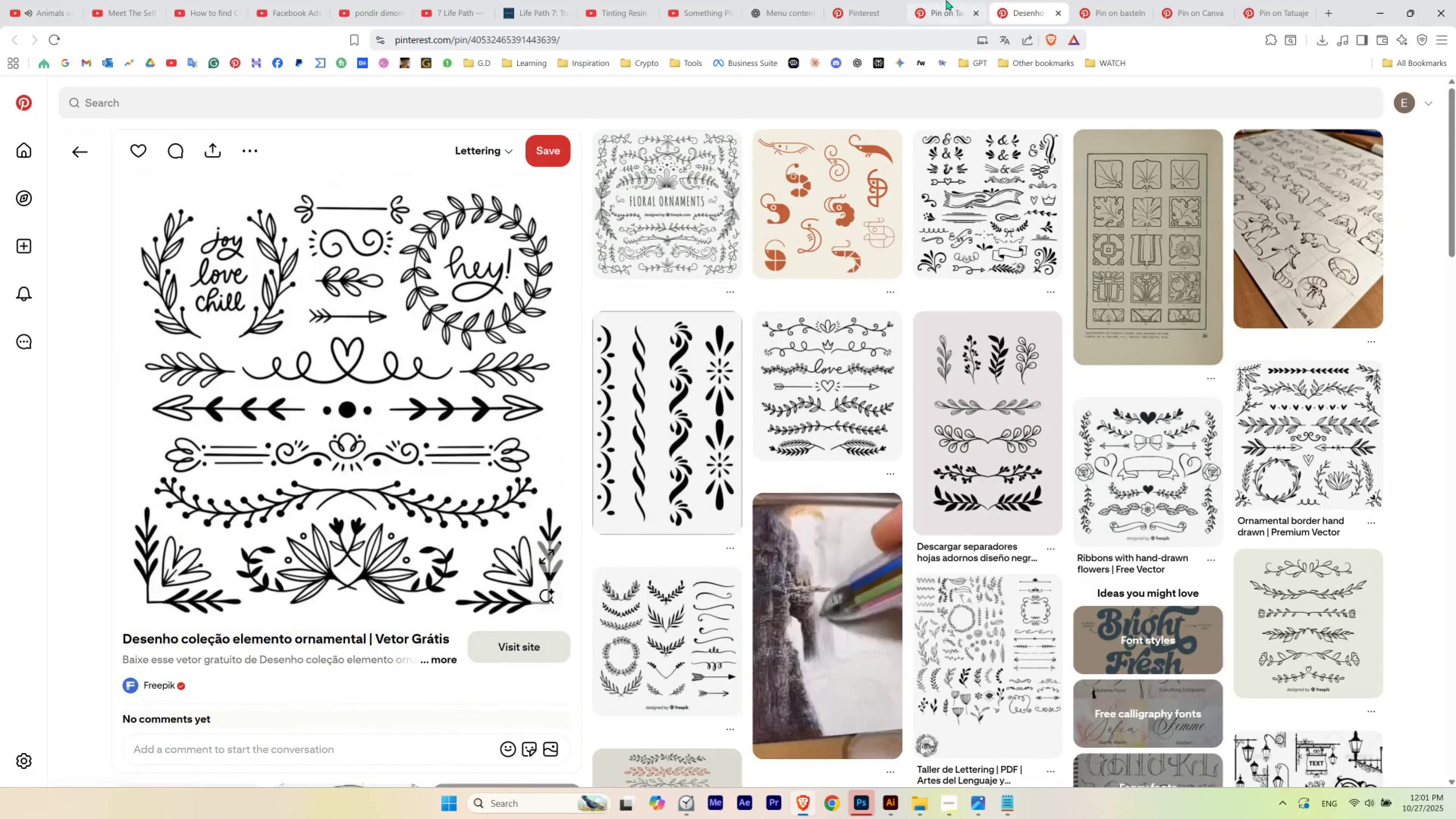 
left_click([946, 0])
 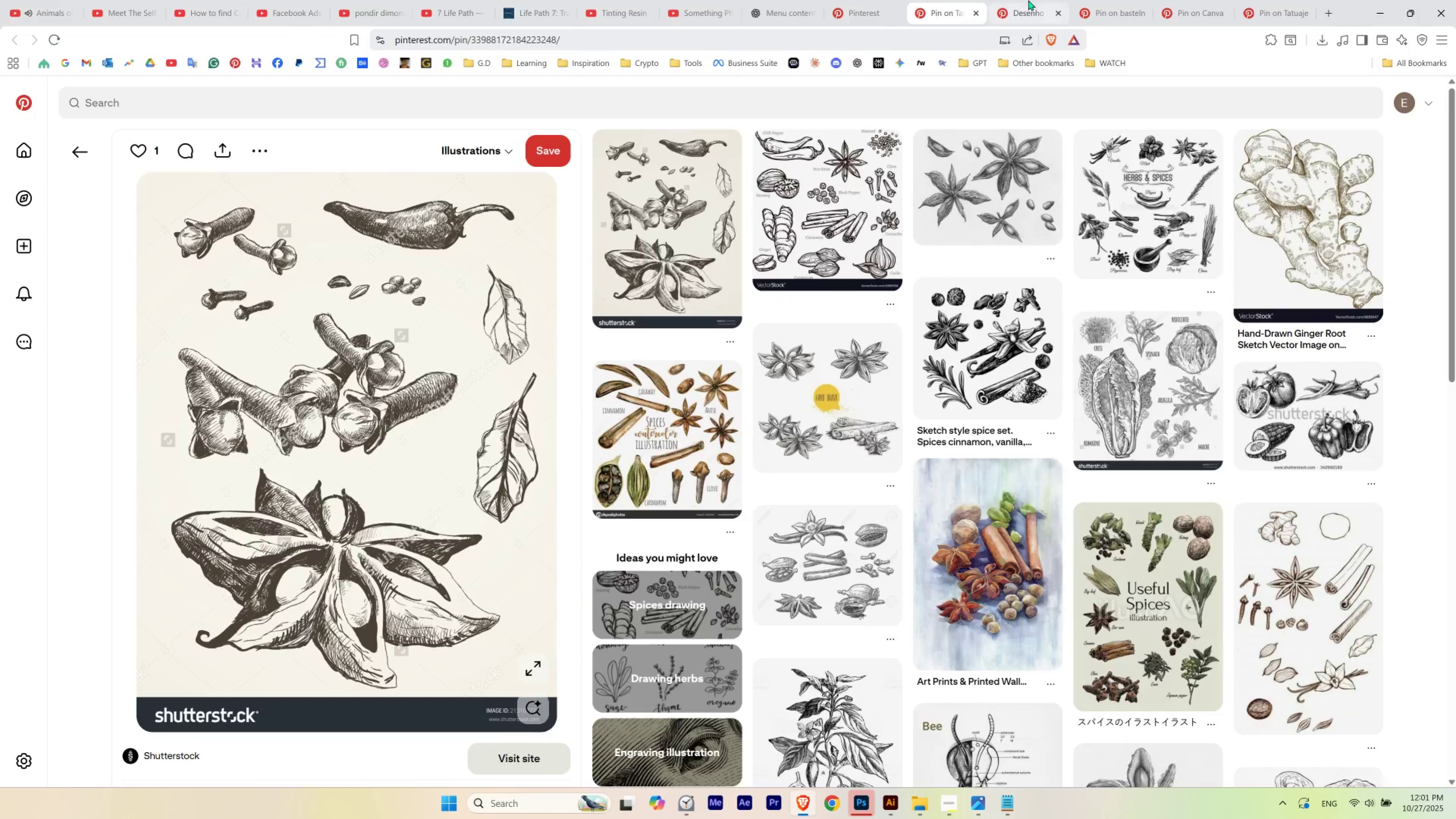 
left_click([1028, 0])
 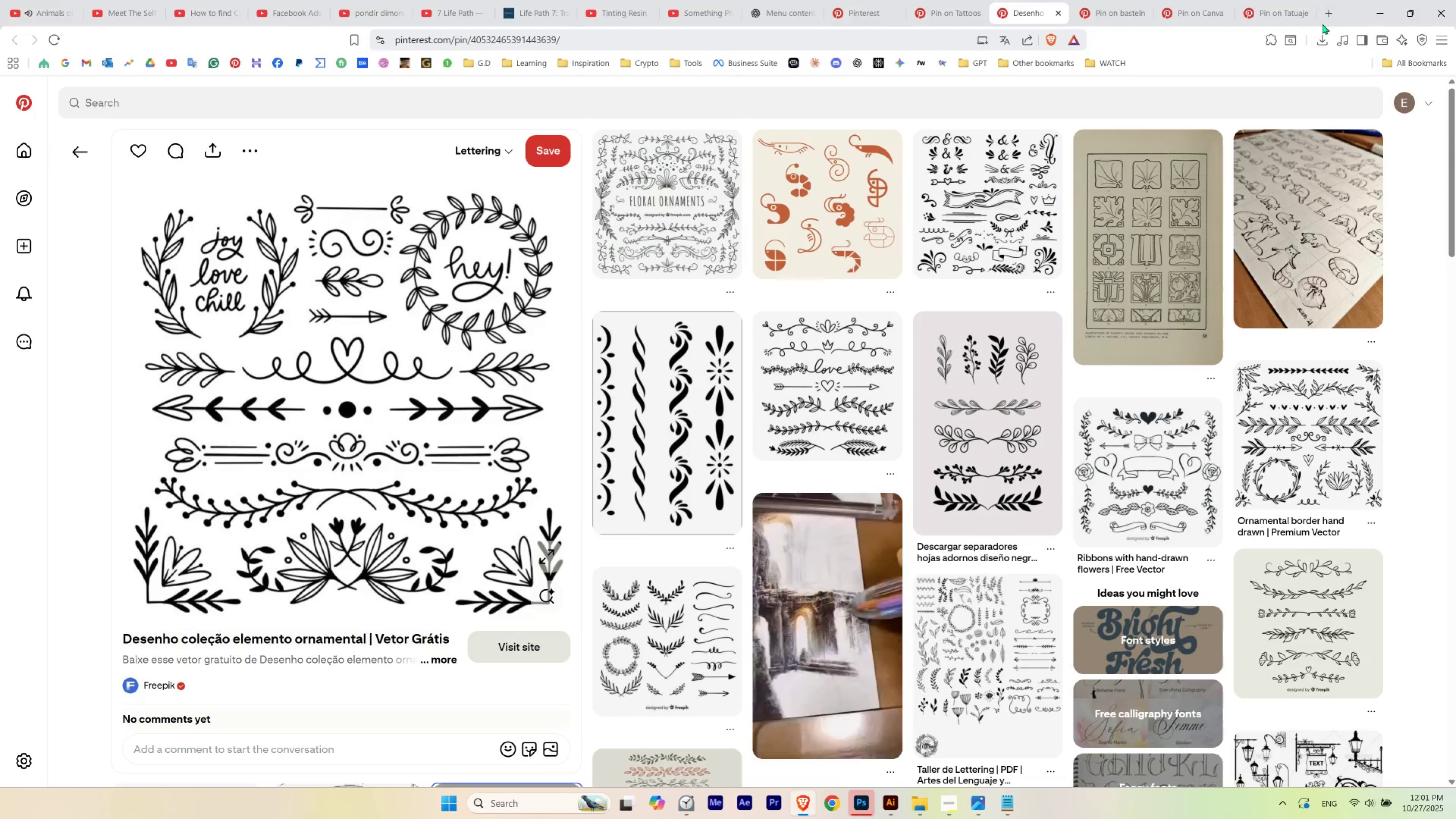 
left_click([1375, 11])
 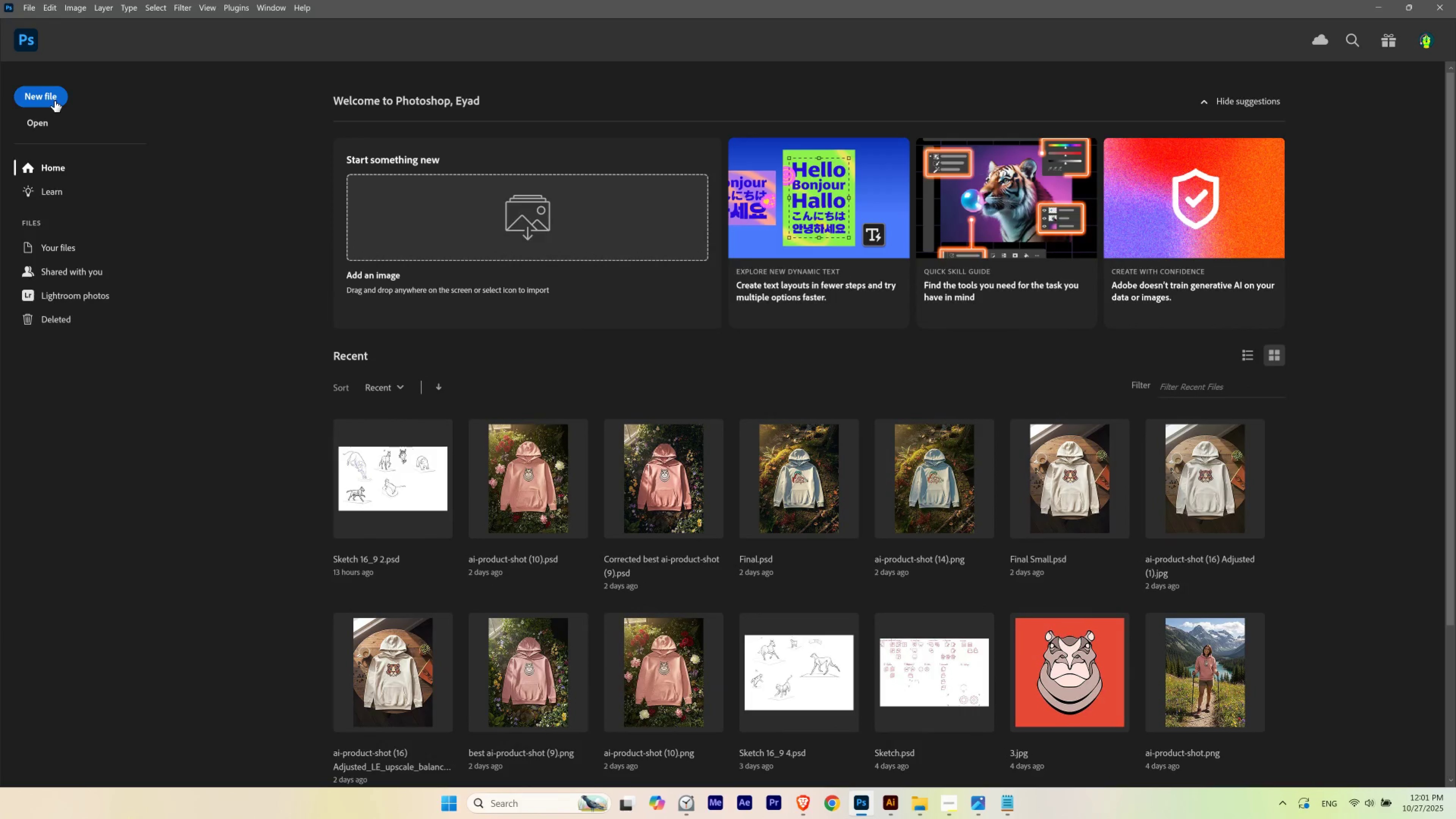 
left_click([55, 101])
 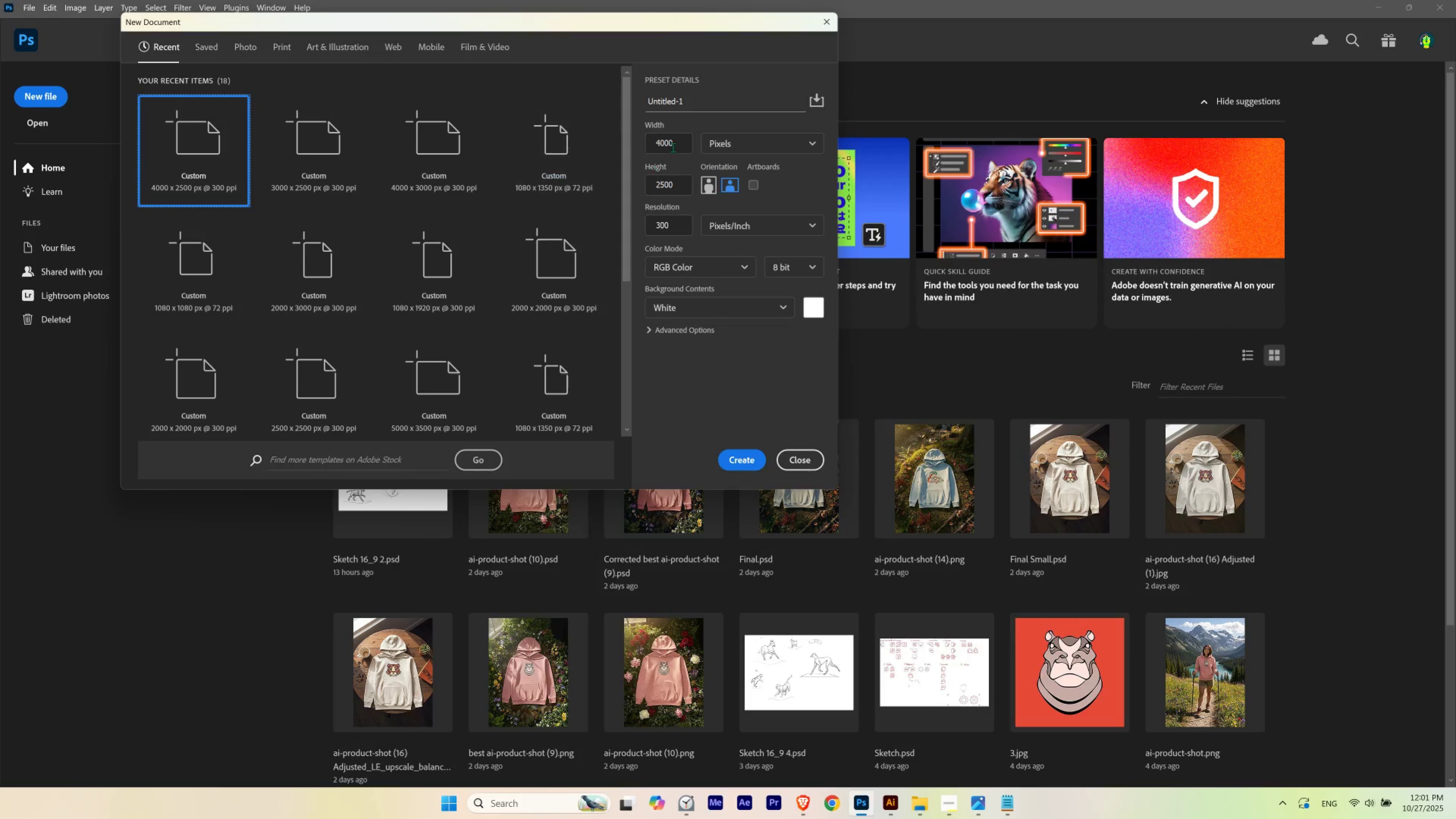 
left_click_drag(start_coordinate=[678, 141], to_coordinate=[564, 127])
 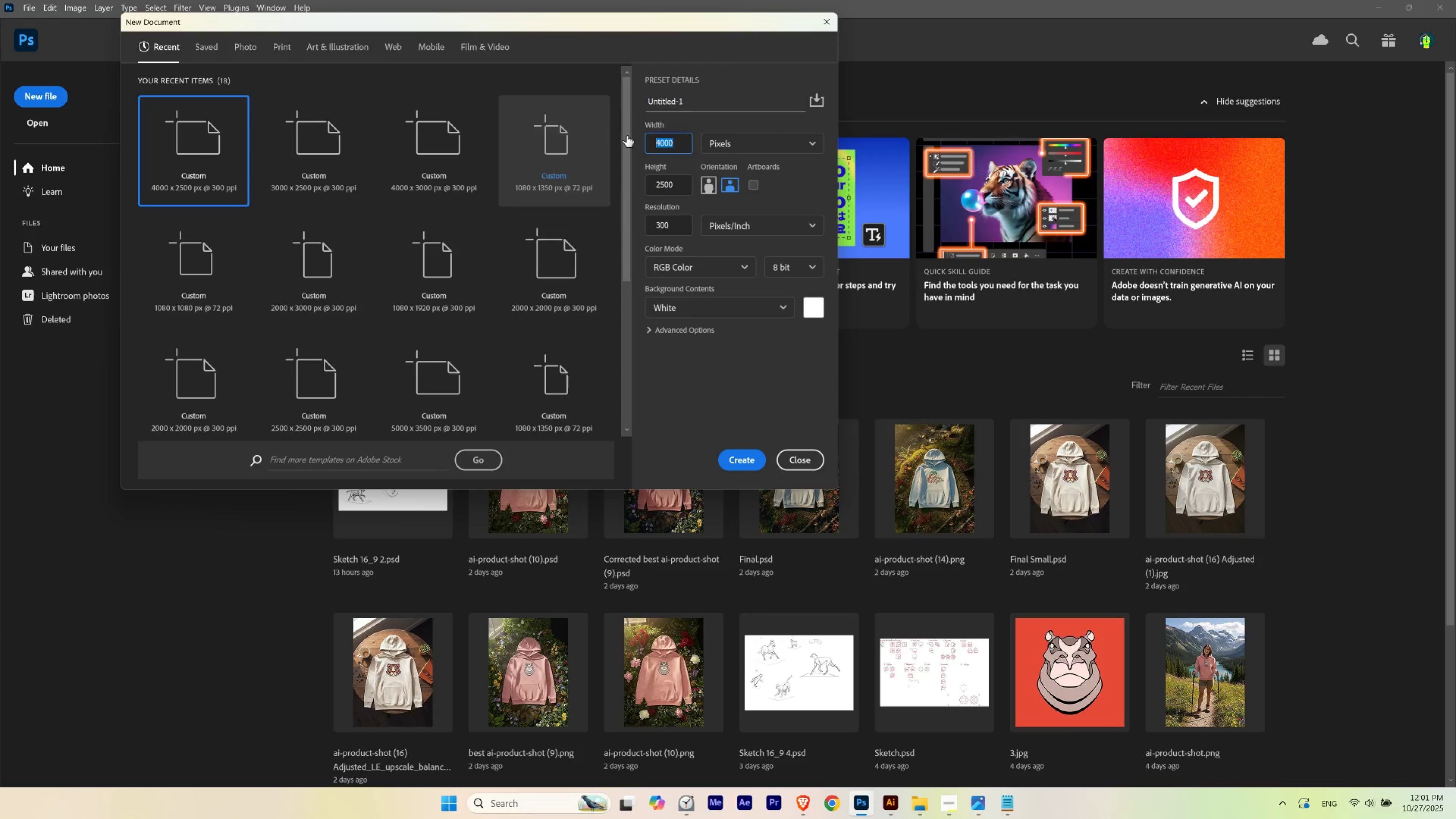 
left_click([668, 146])
 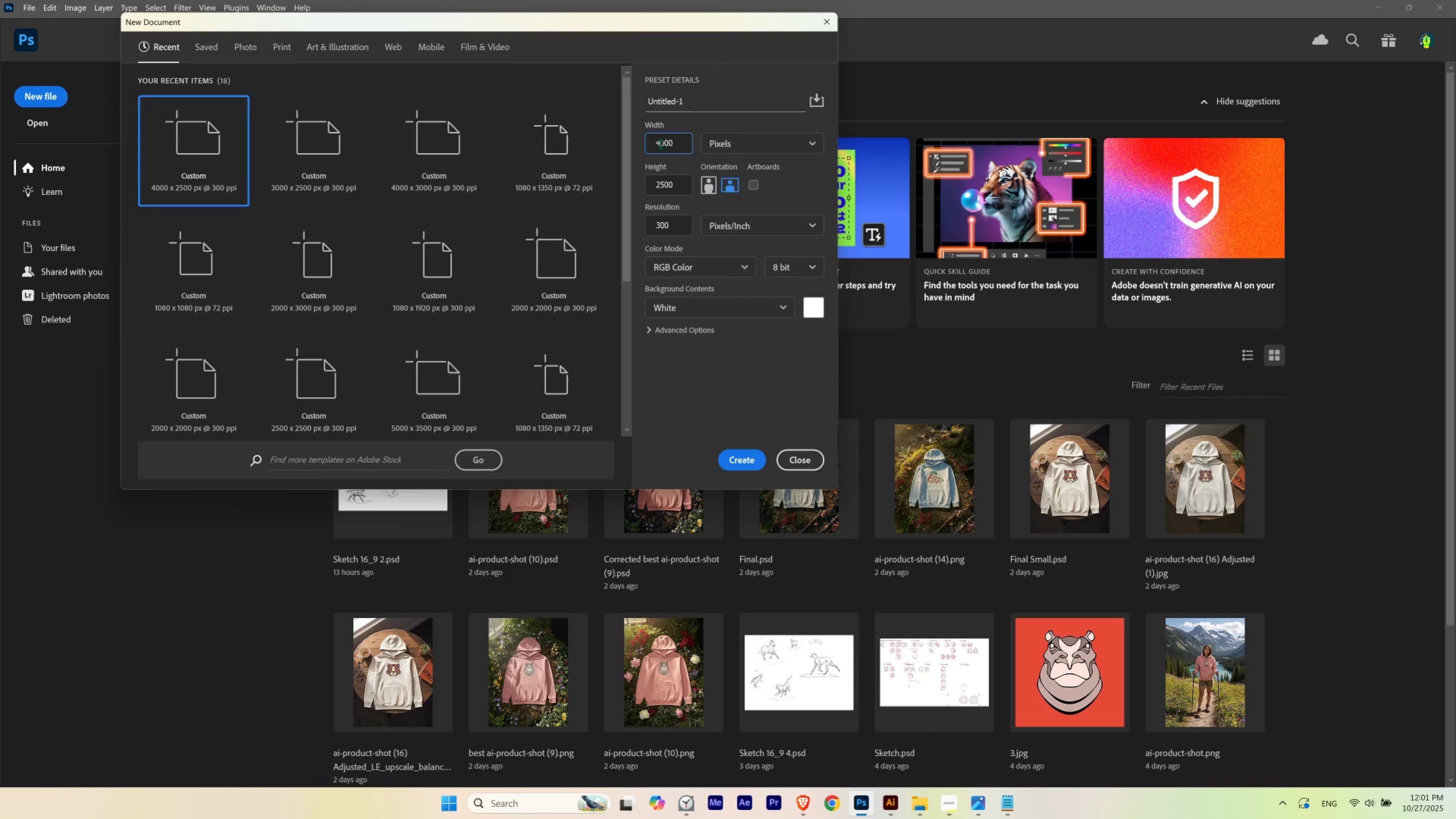 
left_click_drag(start_coordinate=[660, 144], to_coordinate=[650, 143])
 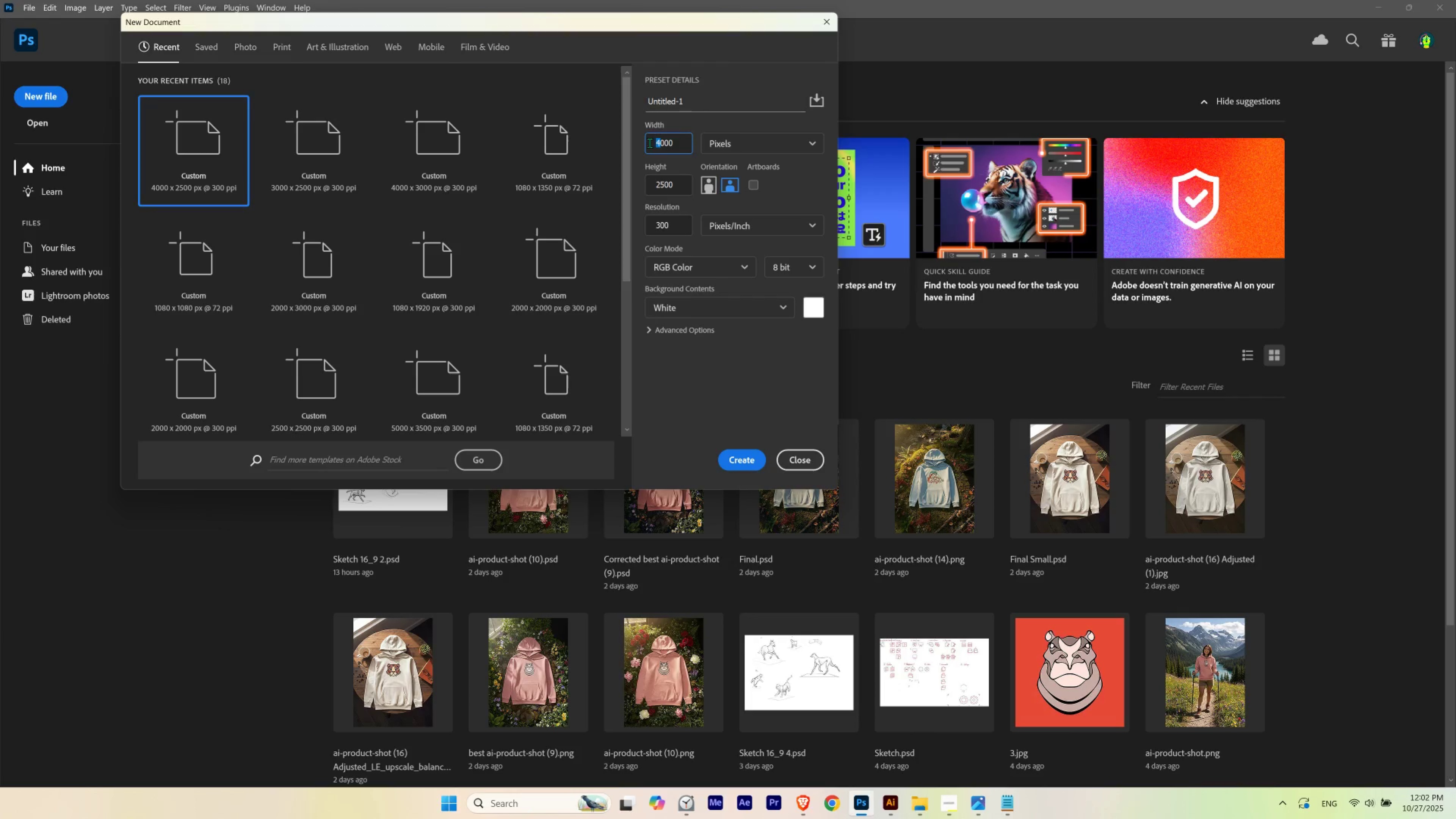 
key(6)
 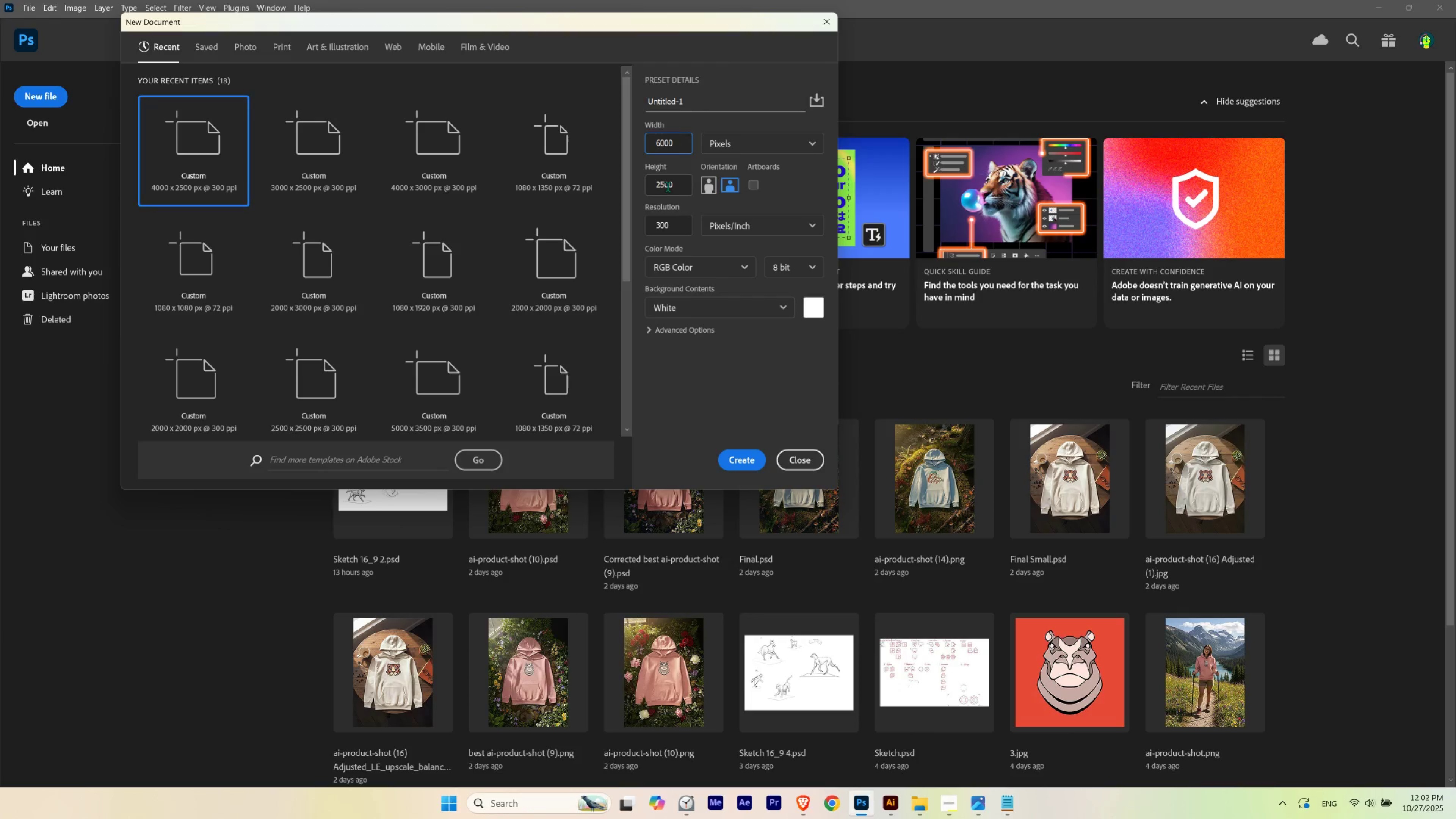 
left_click([668, 186])
 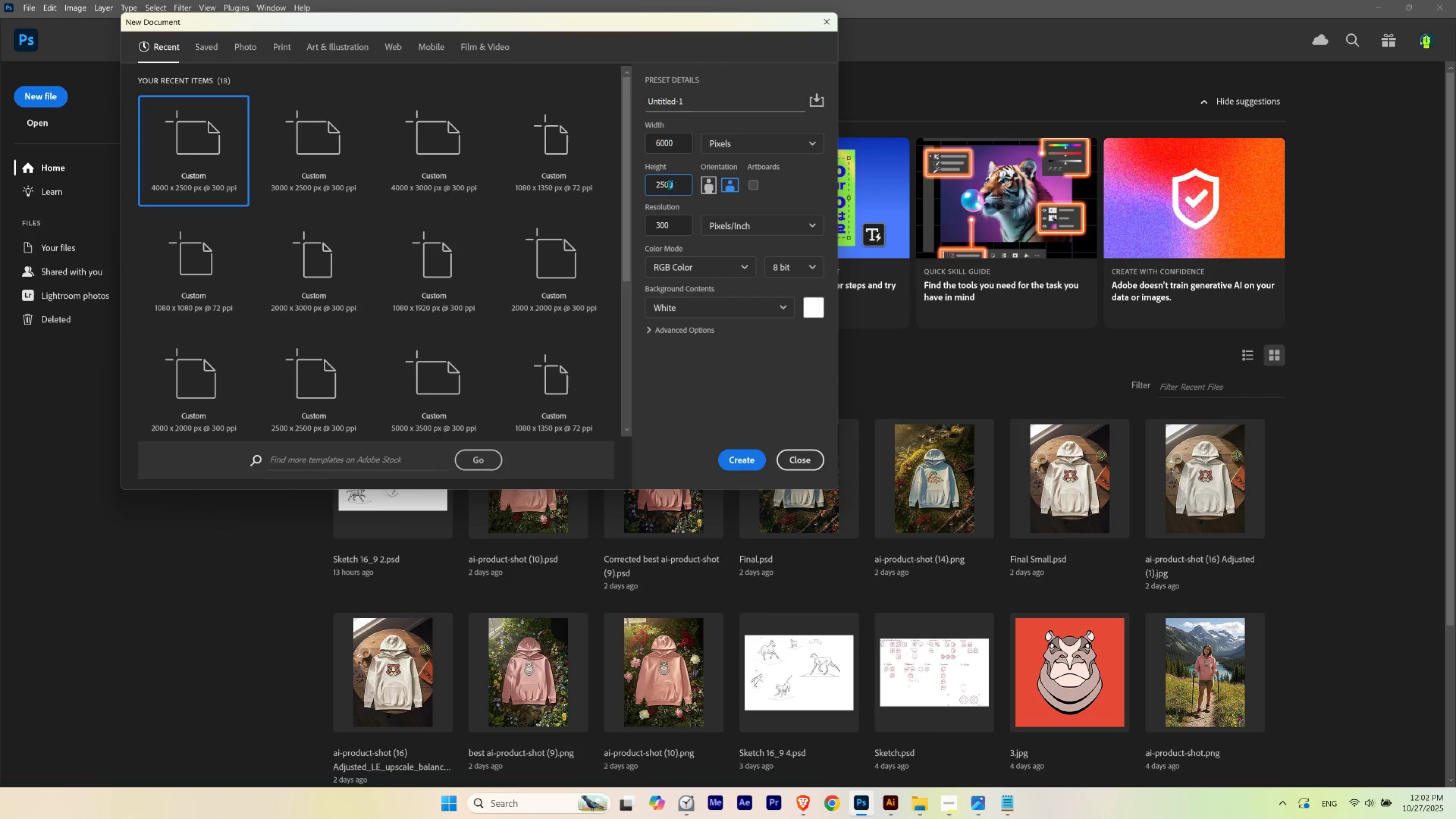 
left_click_drag(start_coordinate=[676, 186], to_coordinate=[597, 183])
 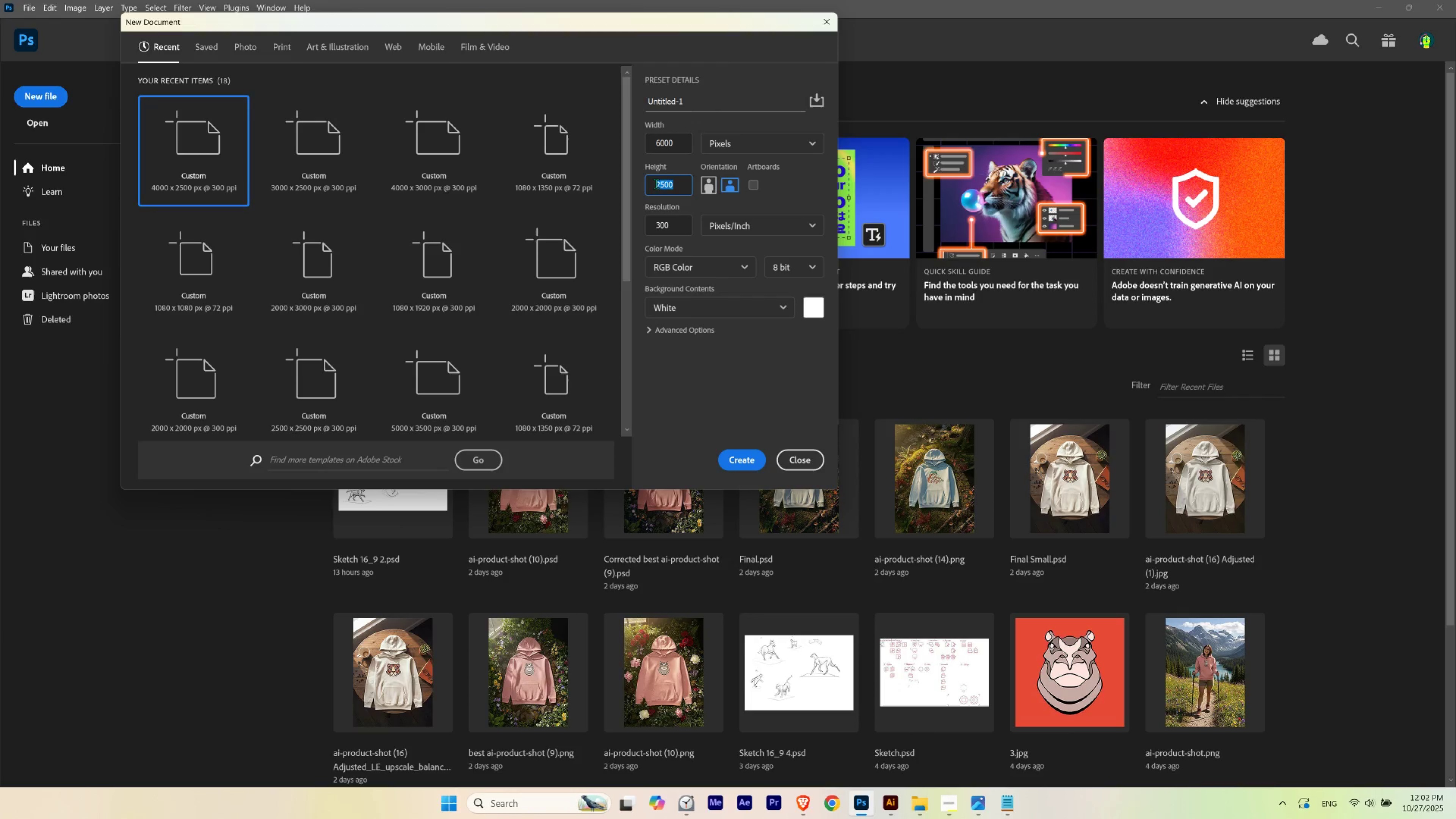 
left_click([657, 183])
 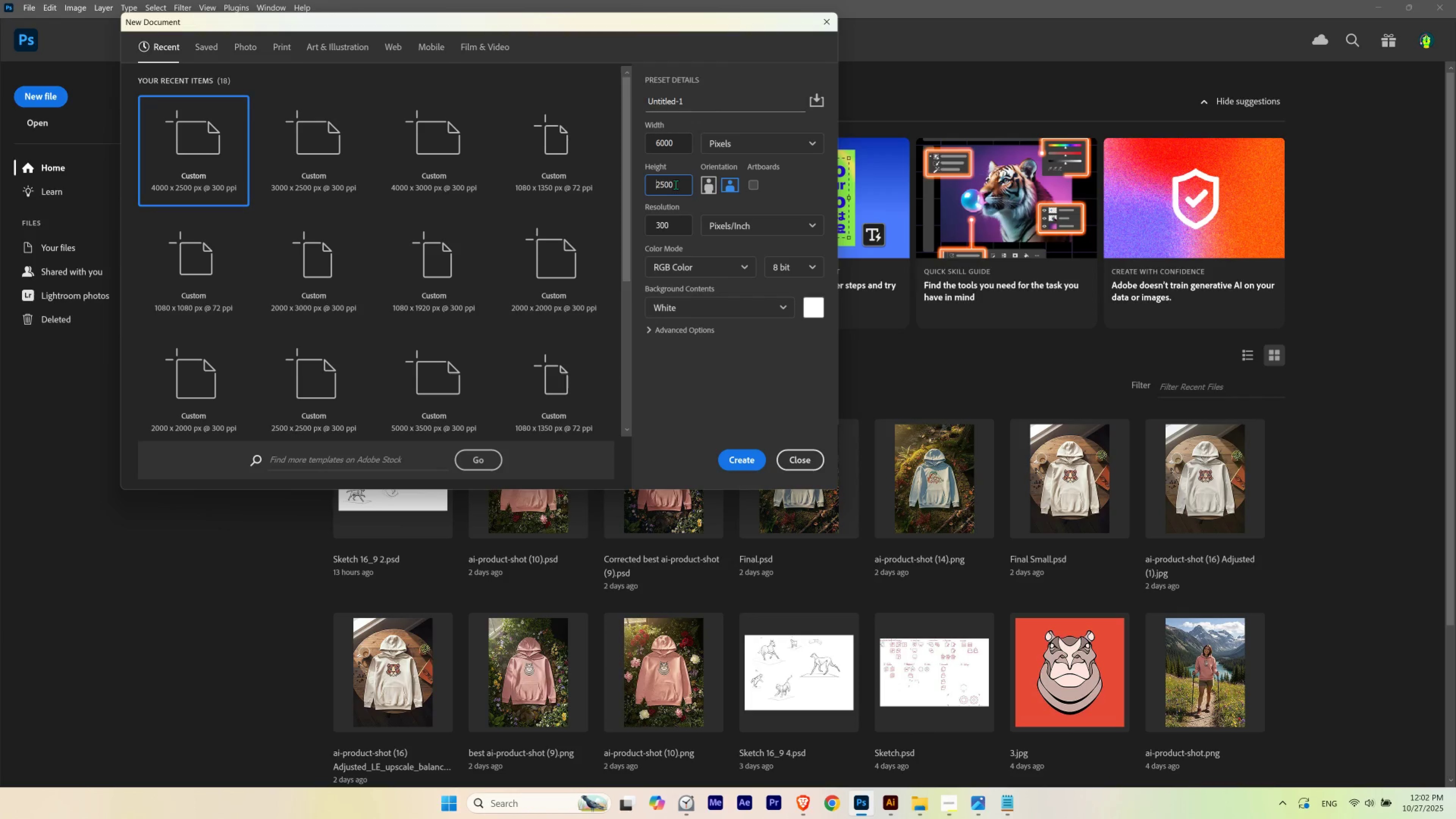 
left_click_drag(start_coordinate=[675, 185], to_coordinate=[630, 185])
 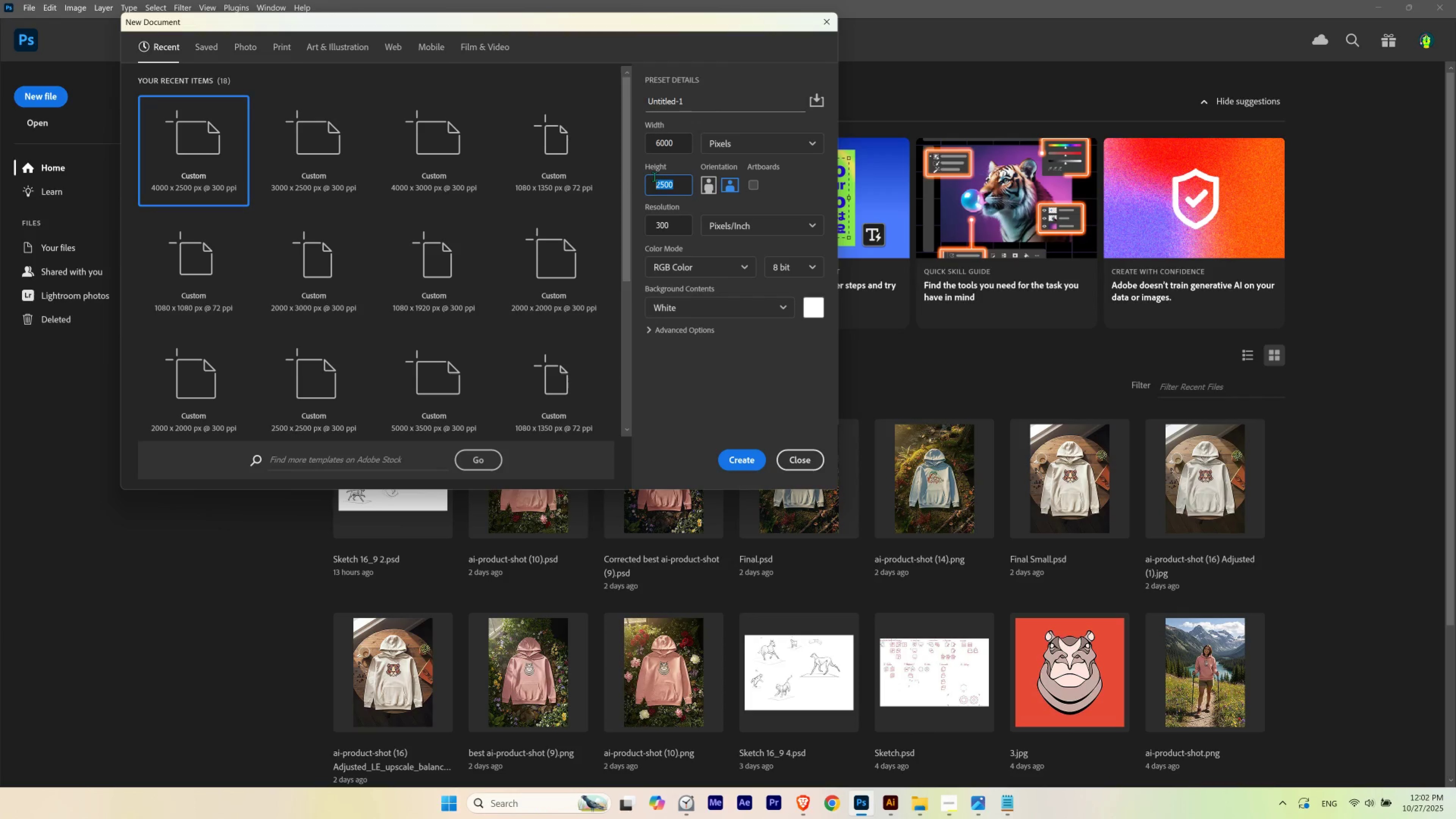 
key(Numpad5)
 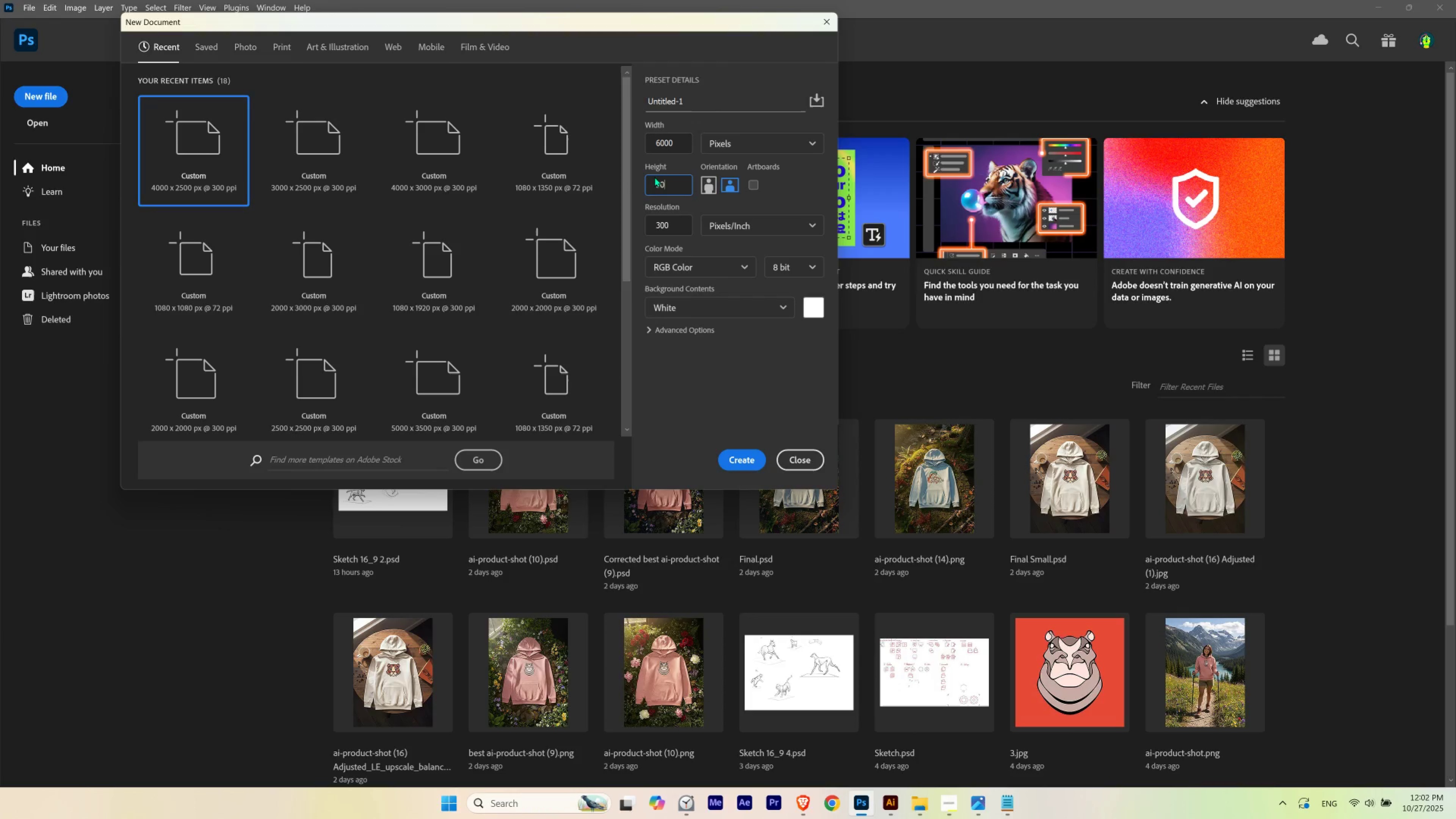 
key(Numpad0)
 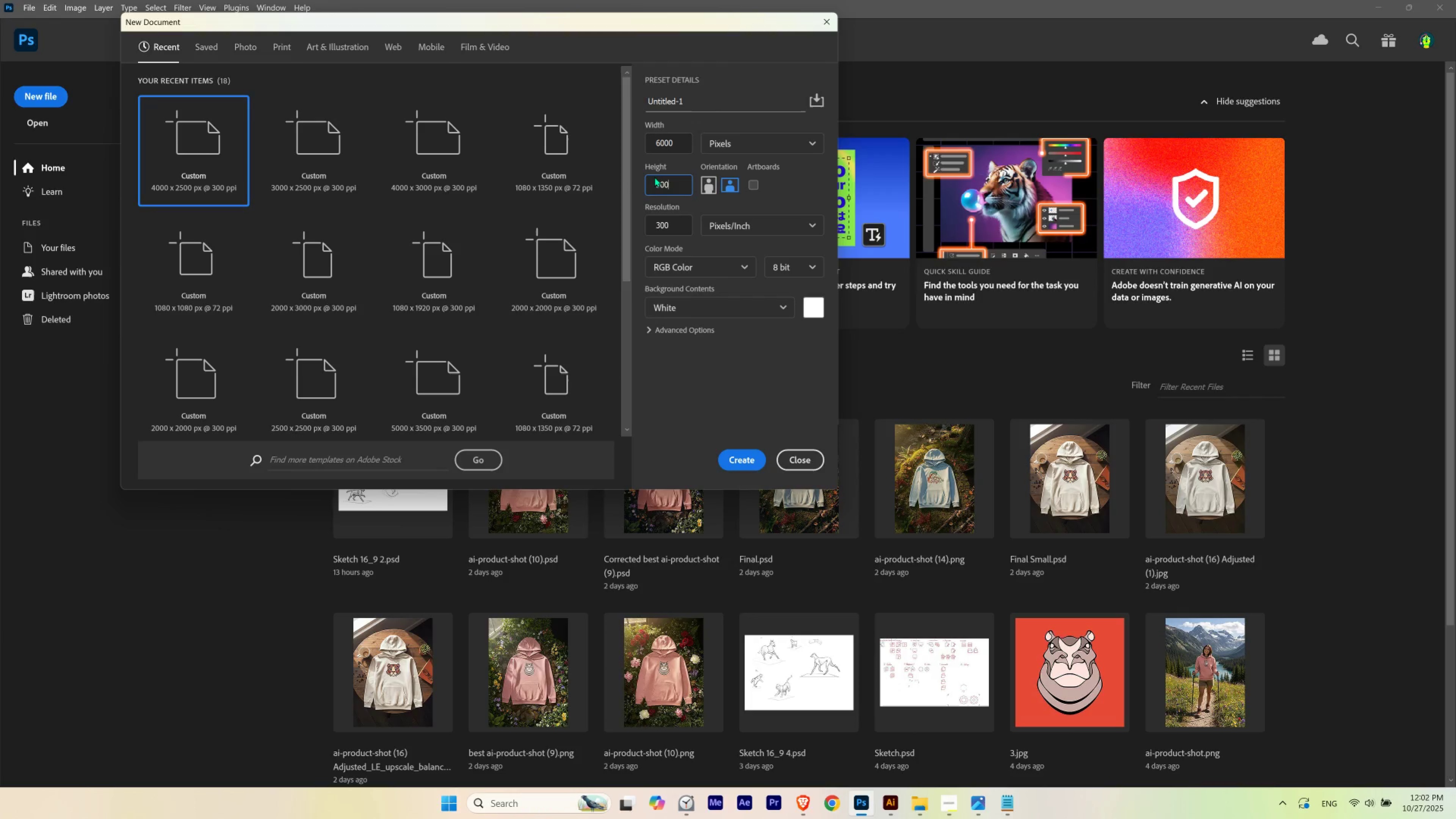 
key(Numpad0)
 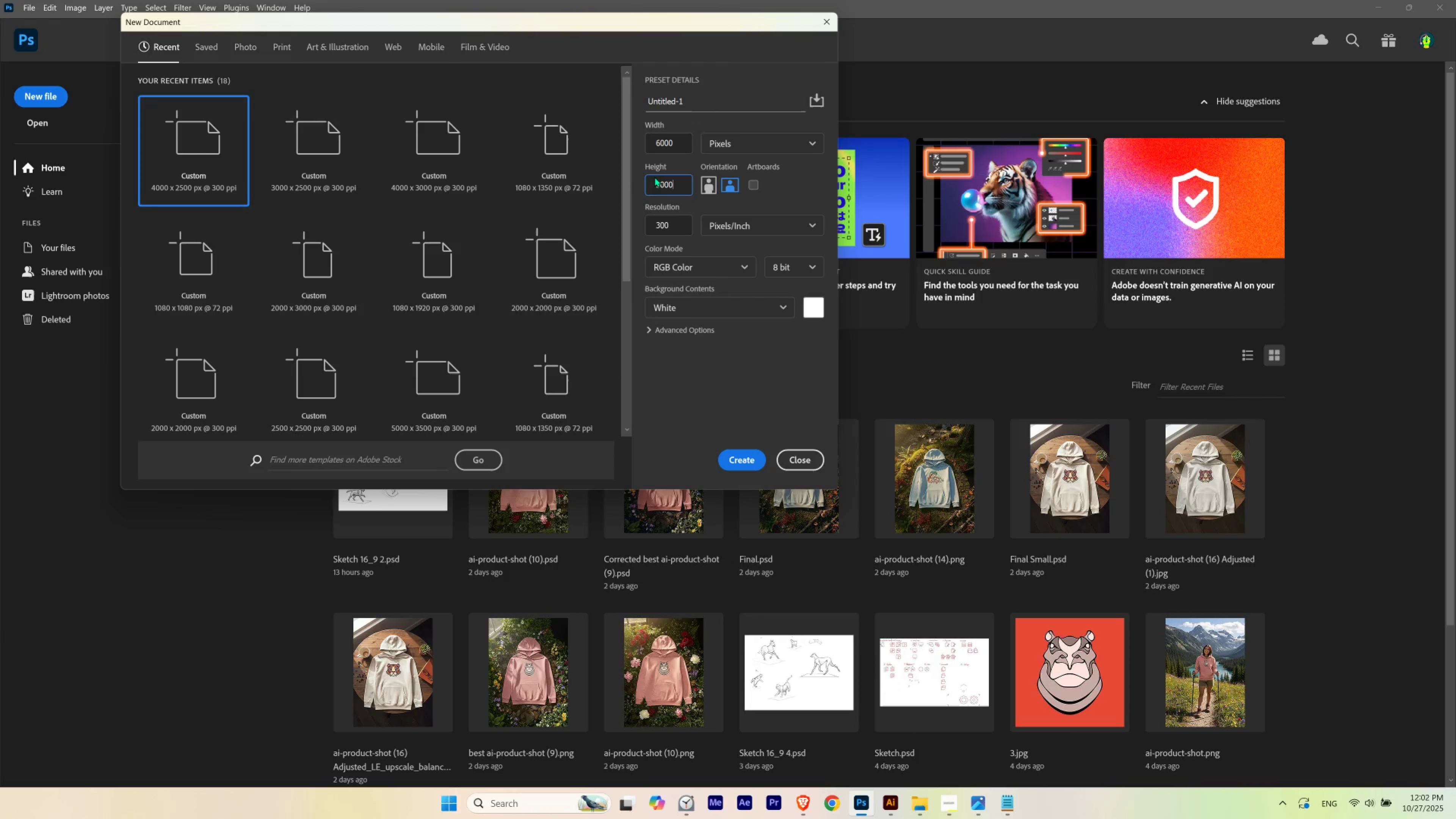 
key(Numpad0)
 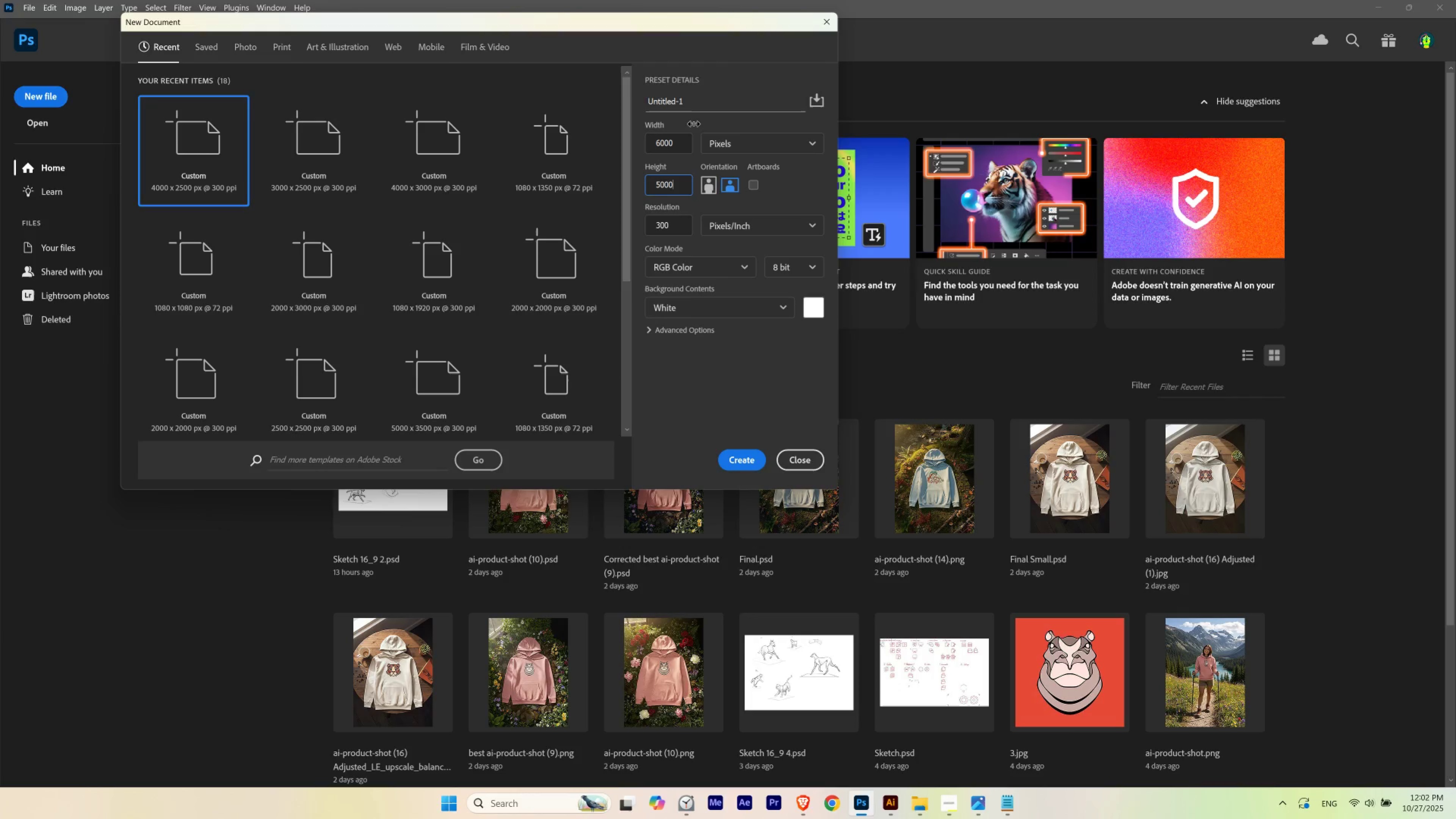 
left_click_drag(start_coordinate=[694, 102], to_coordinate=[527, 88])
 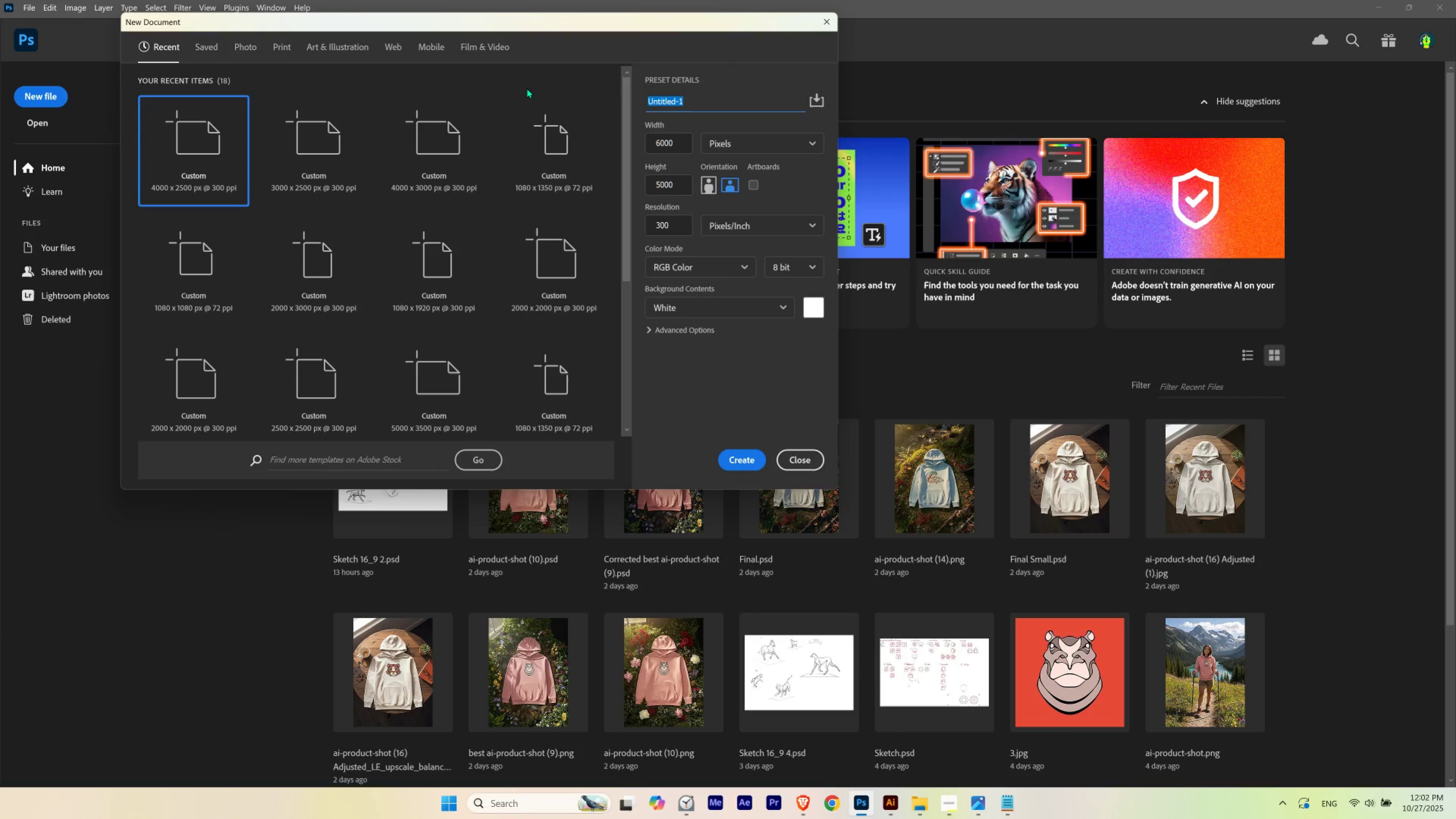 
type(Motifs & Illustrations)
 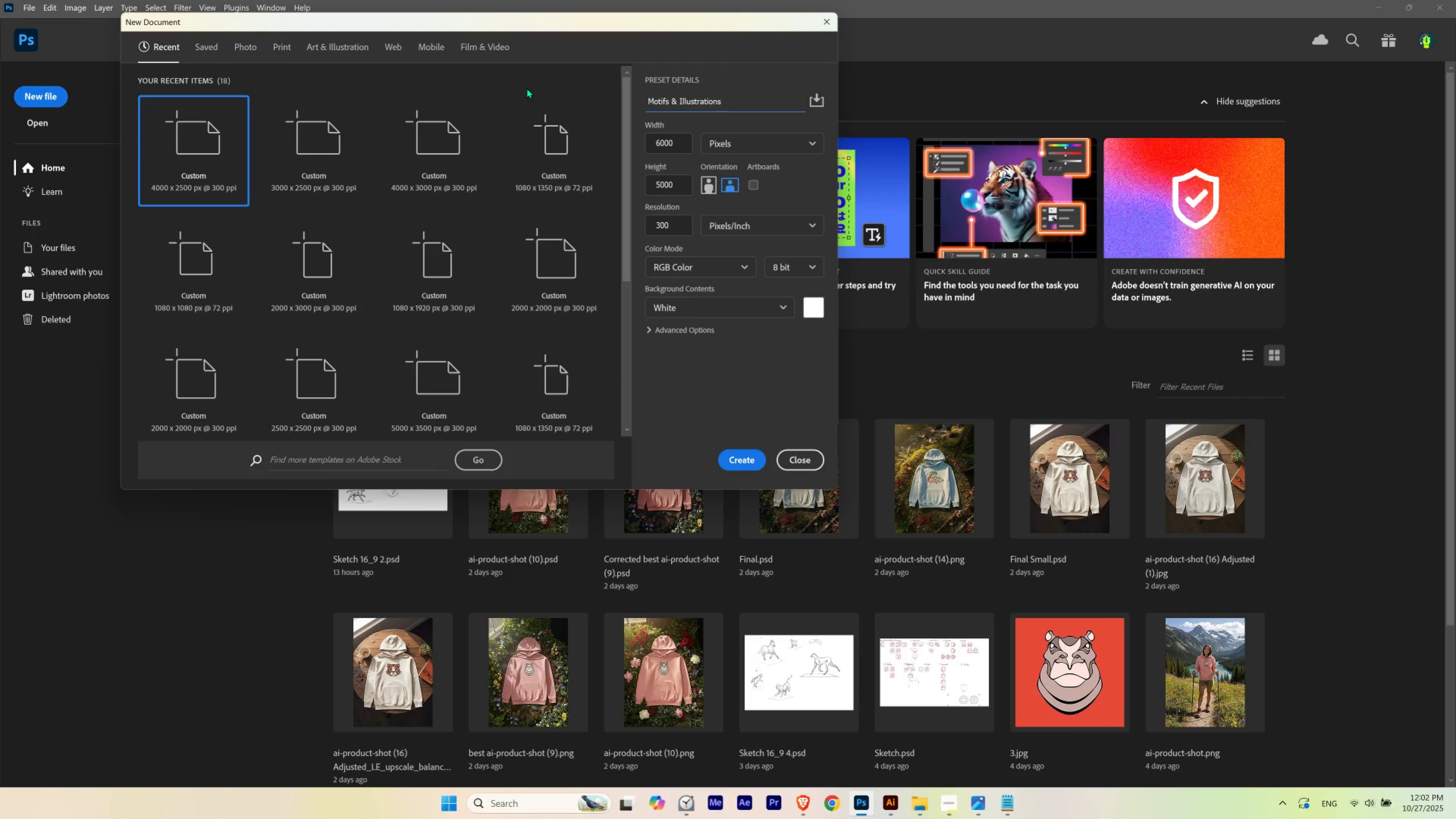 
left_click([740, 460])
 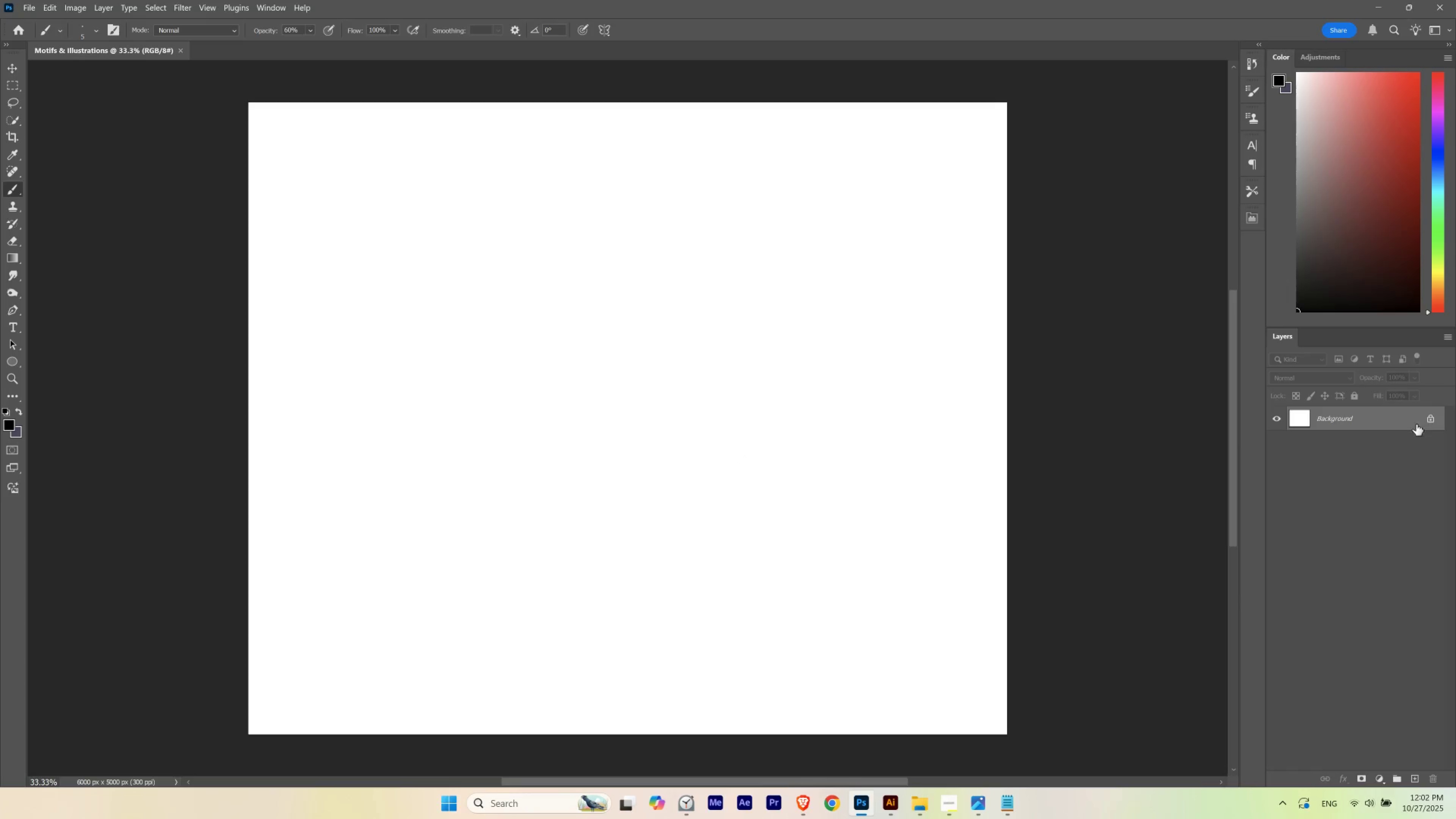 
left_click([1431, 415])
 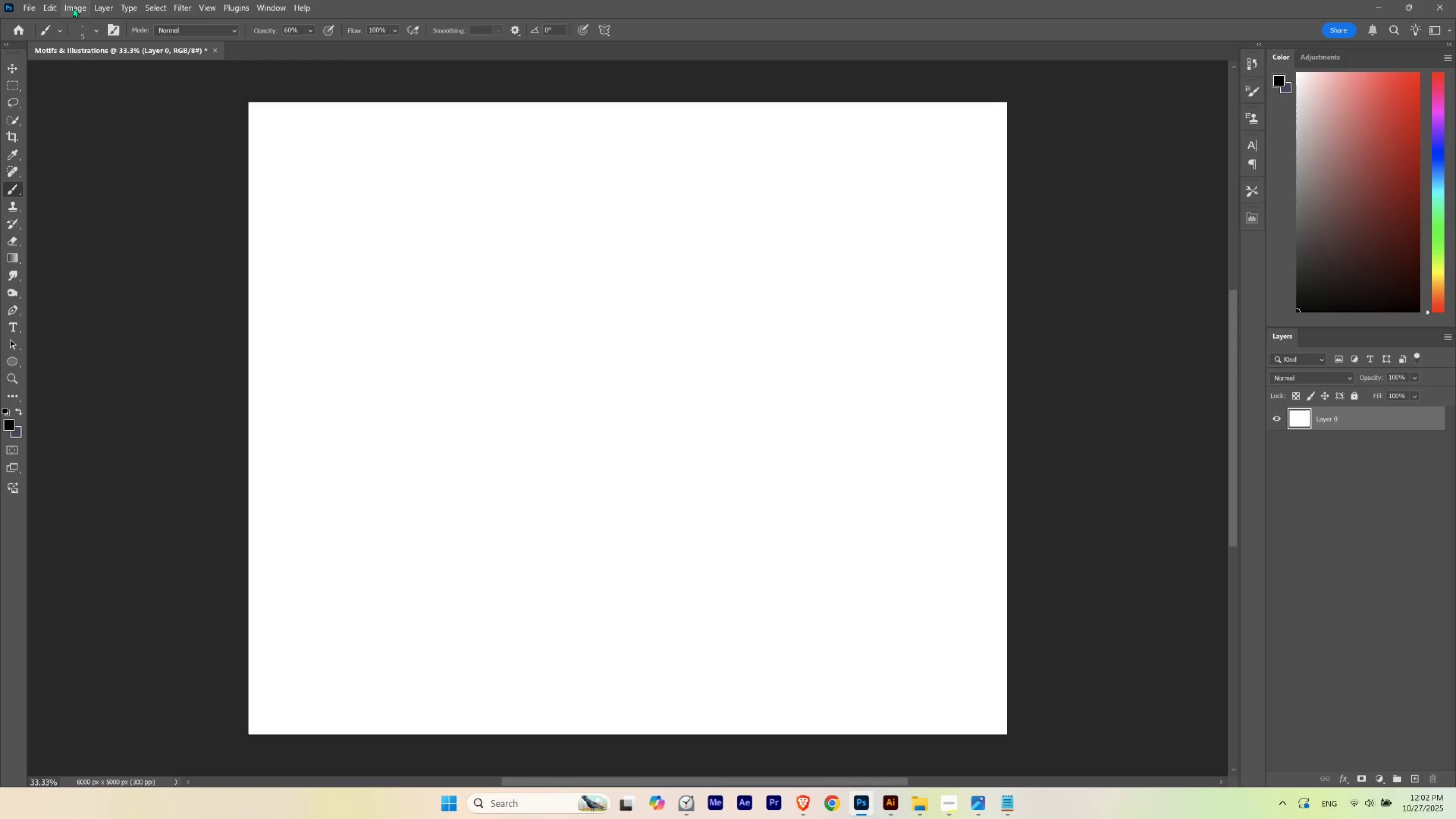 
left_click([74, 7])
 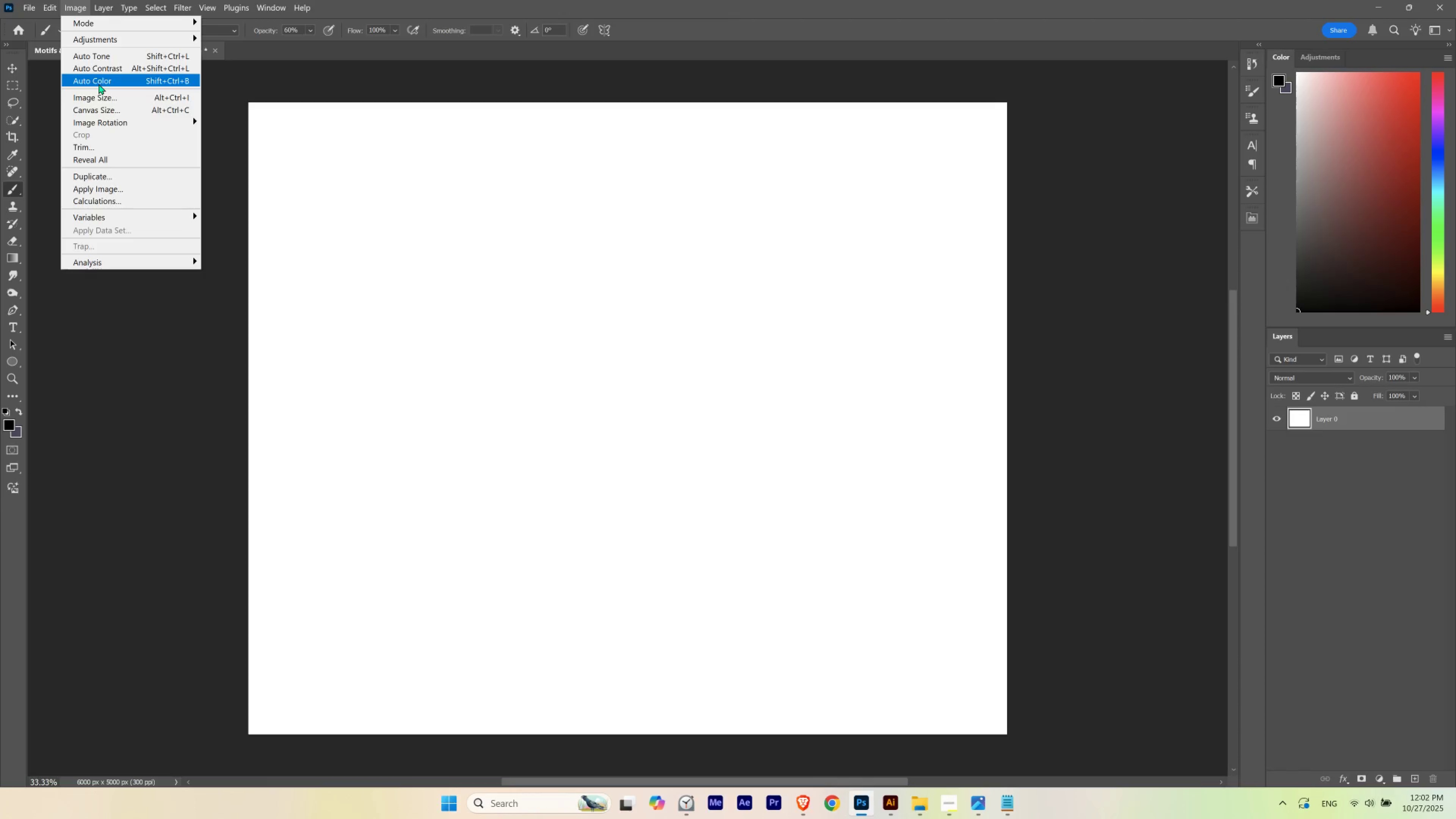 
left_click([99, 96])
 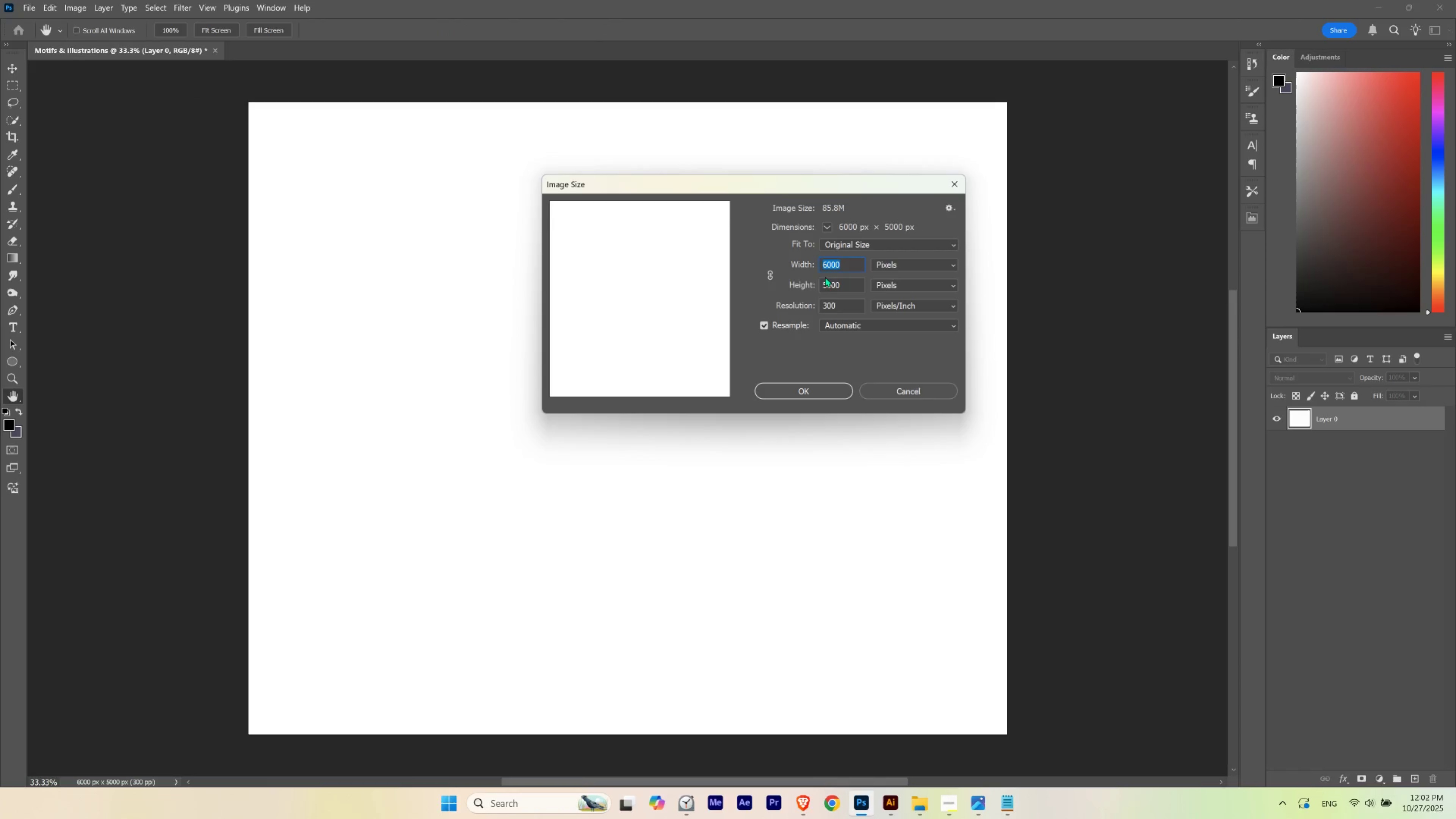 
wait(5.96)
 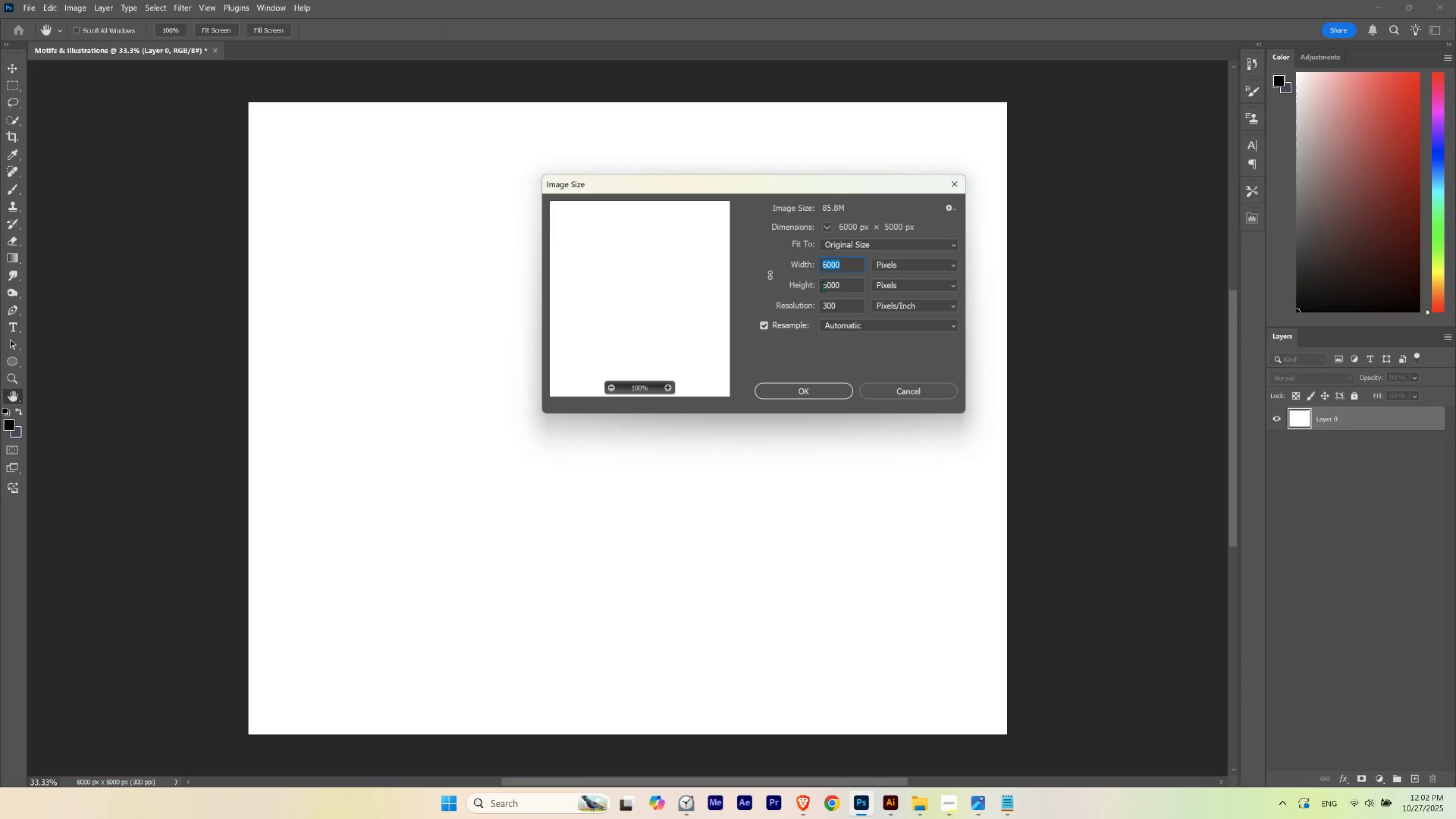 
left_click_drag(start_coordinate=[844, 284], to_coordinate=[783, 283])
 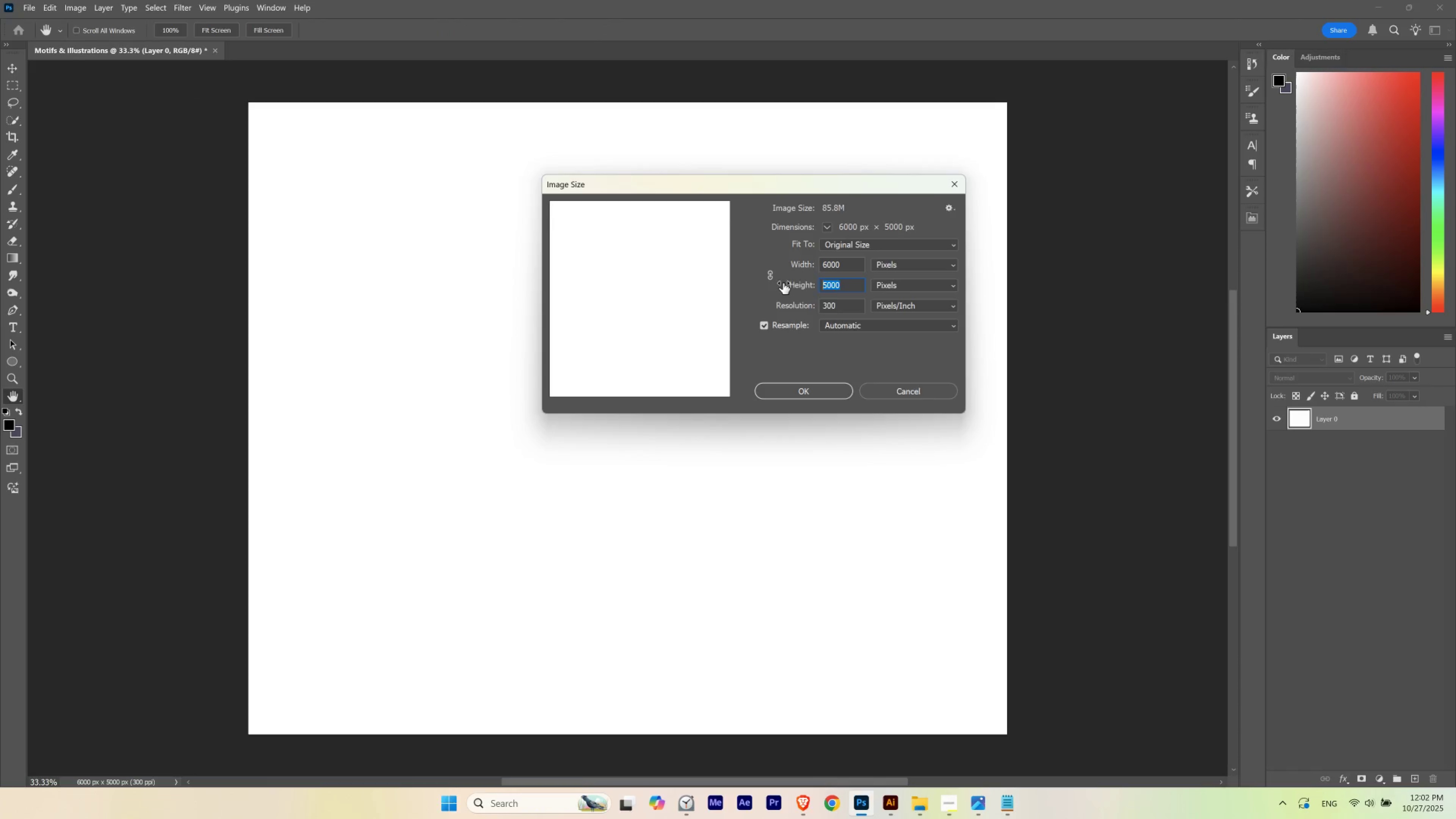 
key(Numpad4)
 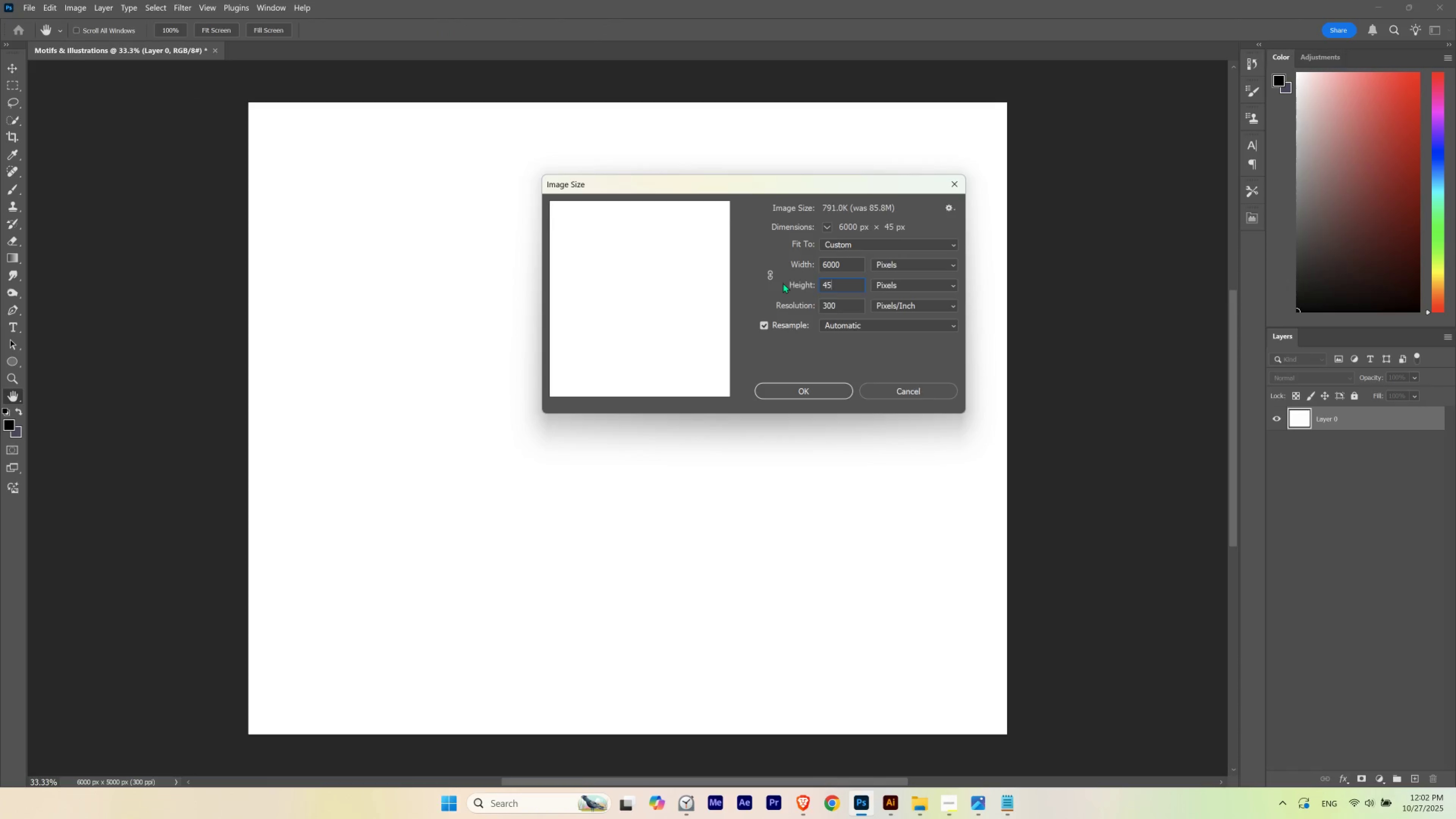 
key(Numpad5)
 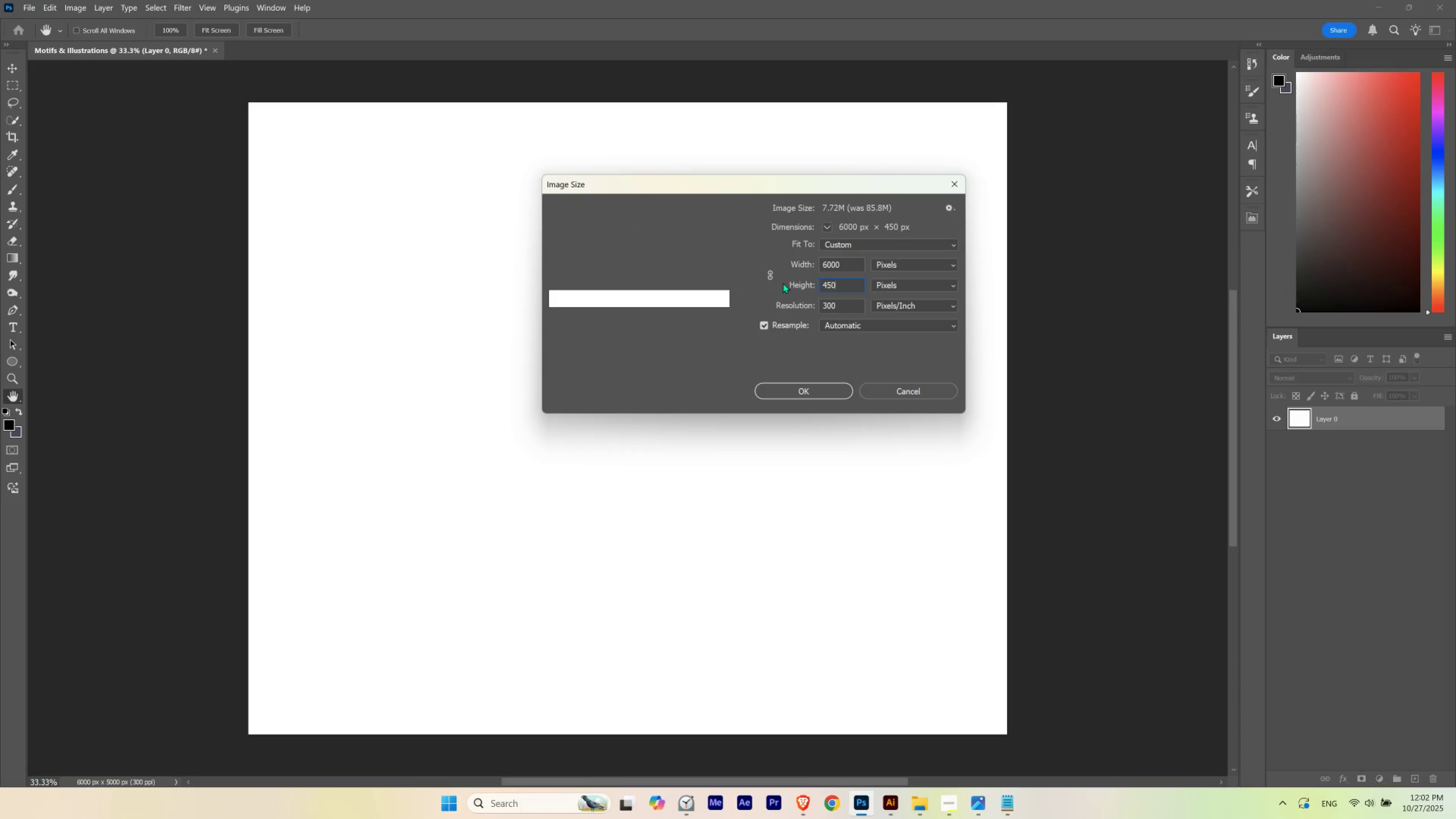 
key(Numpad0)
 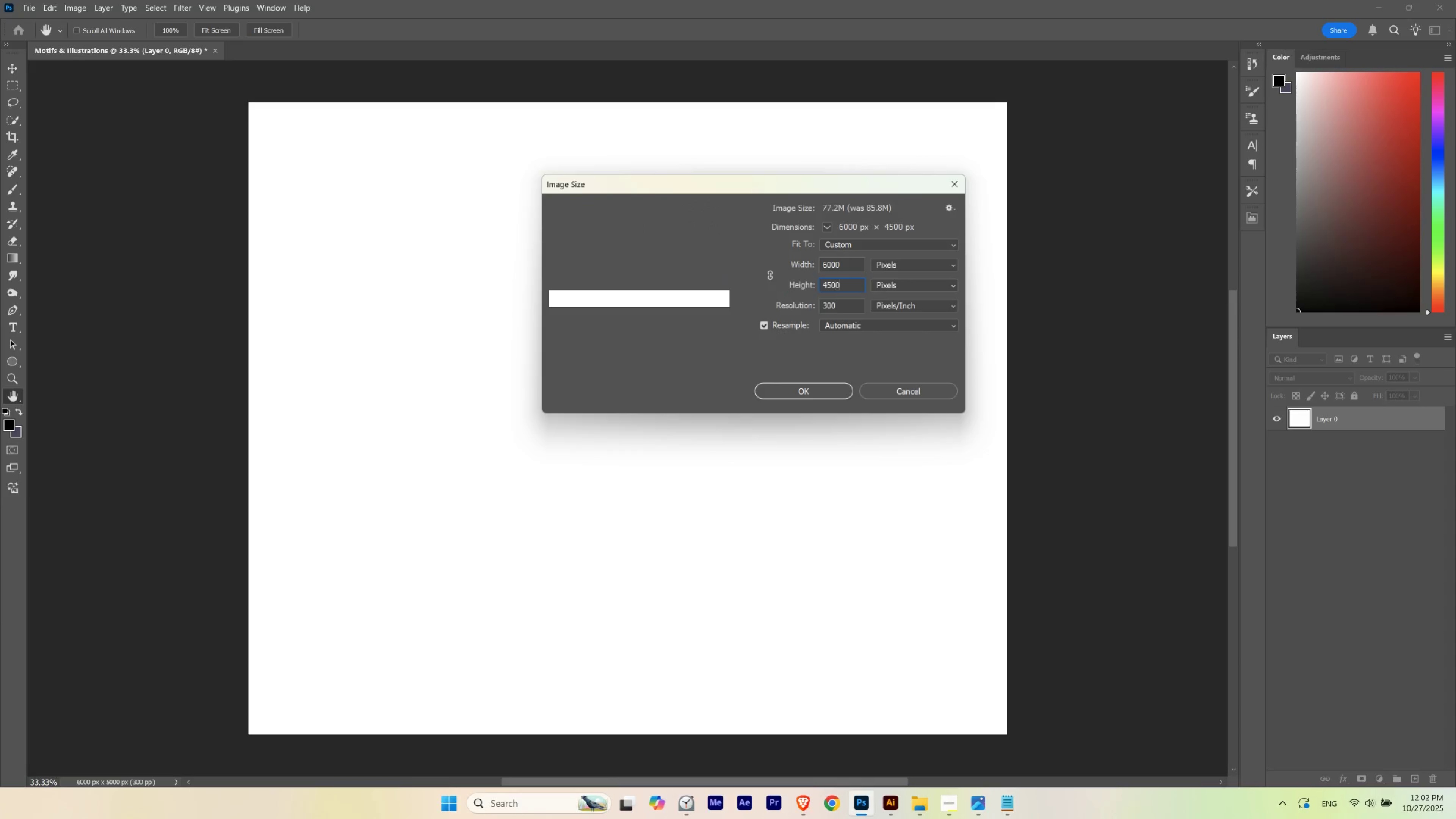 
key(Numpad0)
 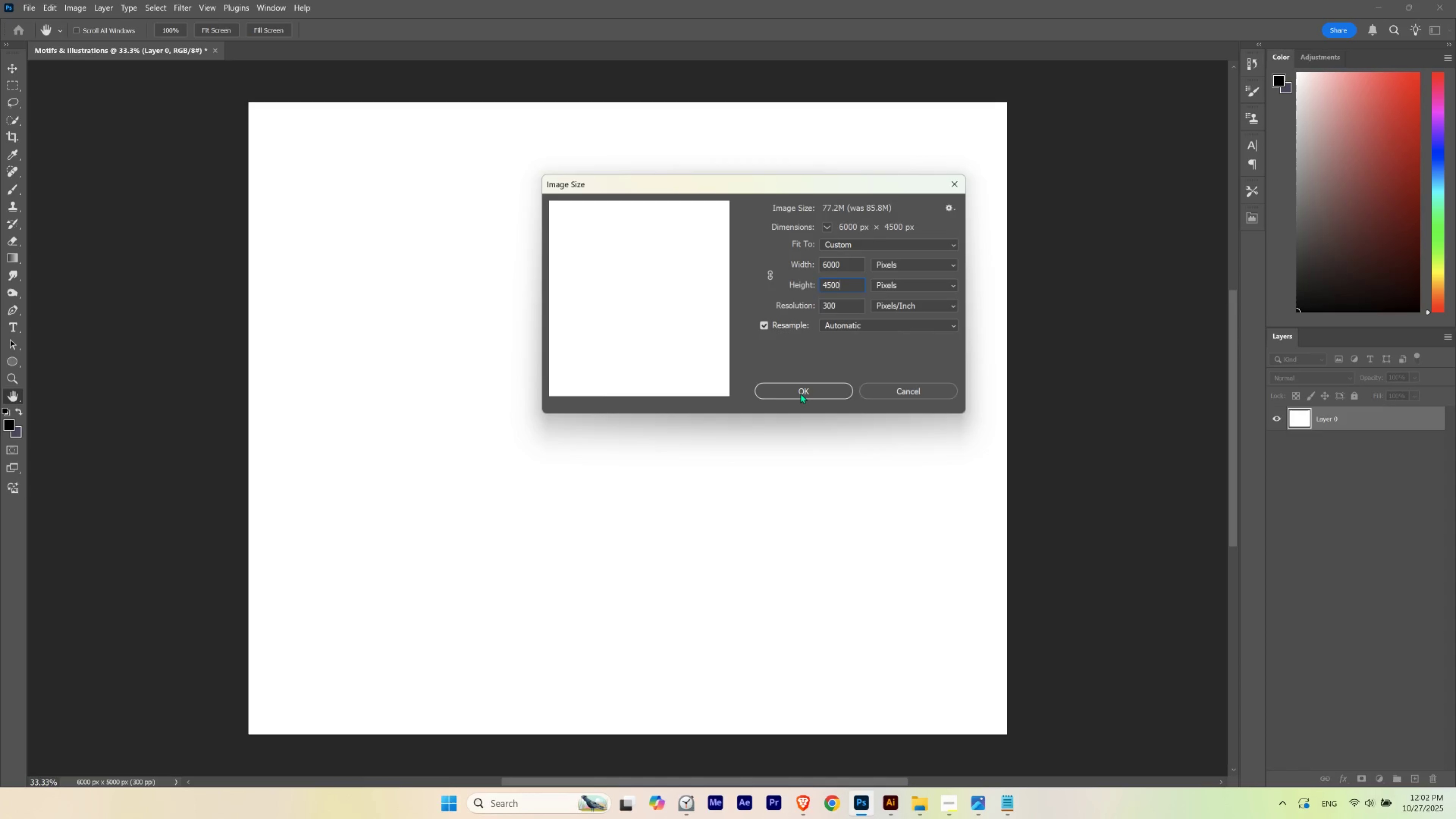 
left_click([800, 393])
 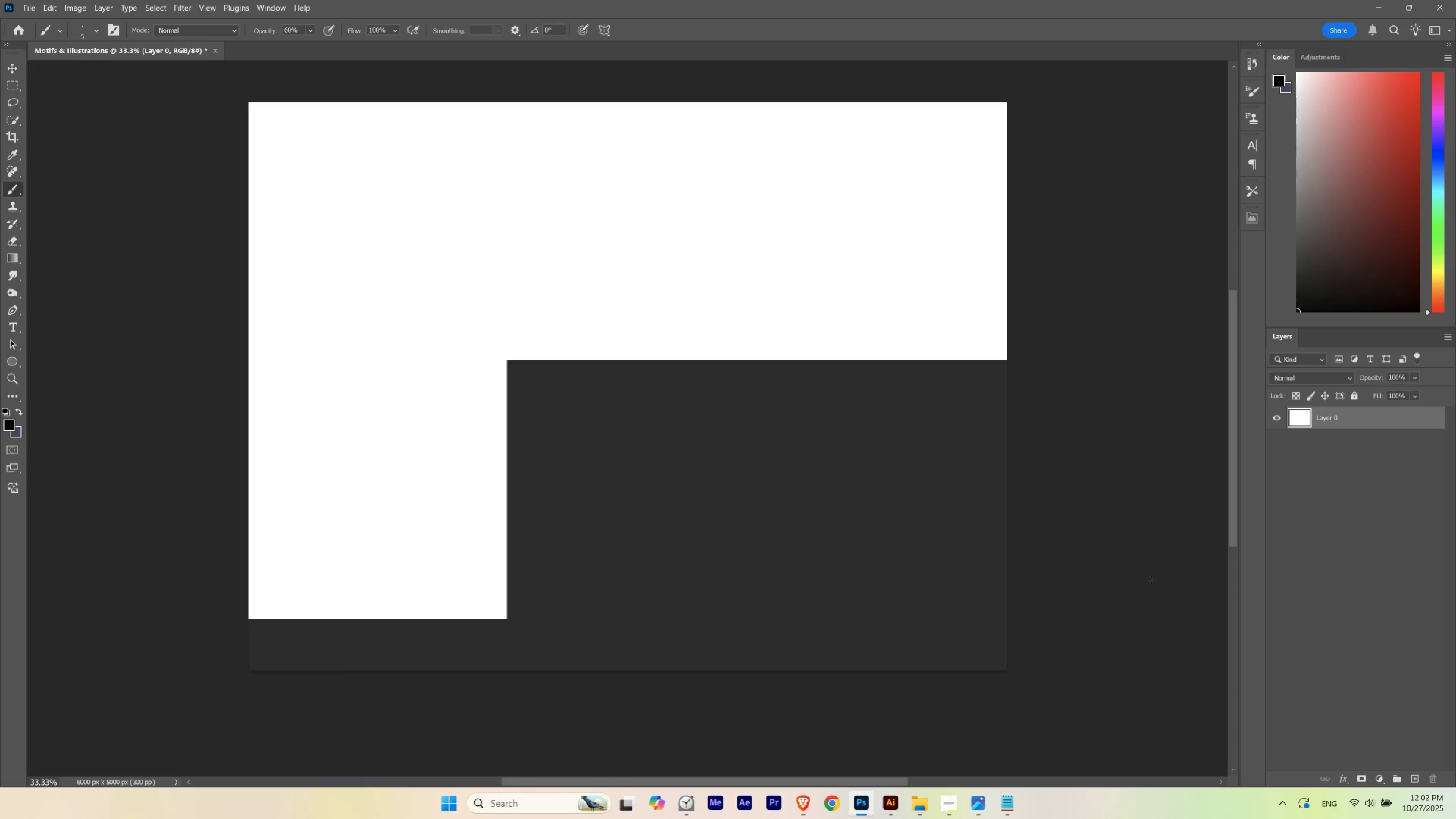 
wait(9.55)
 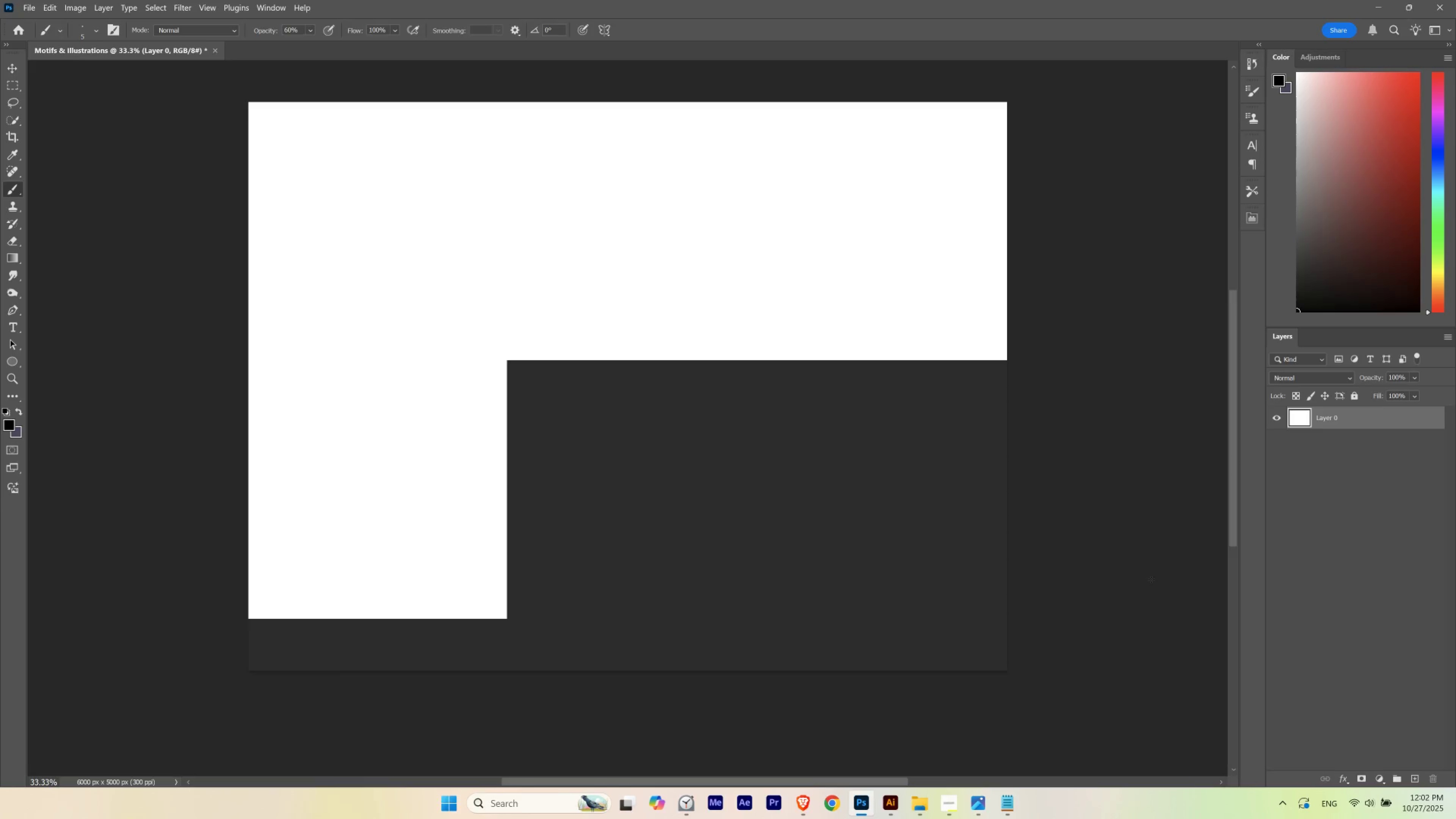 
left_click([1355, 394])
 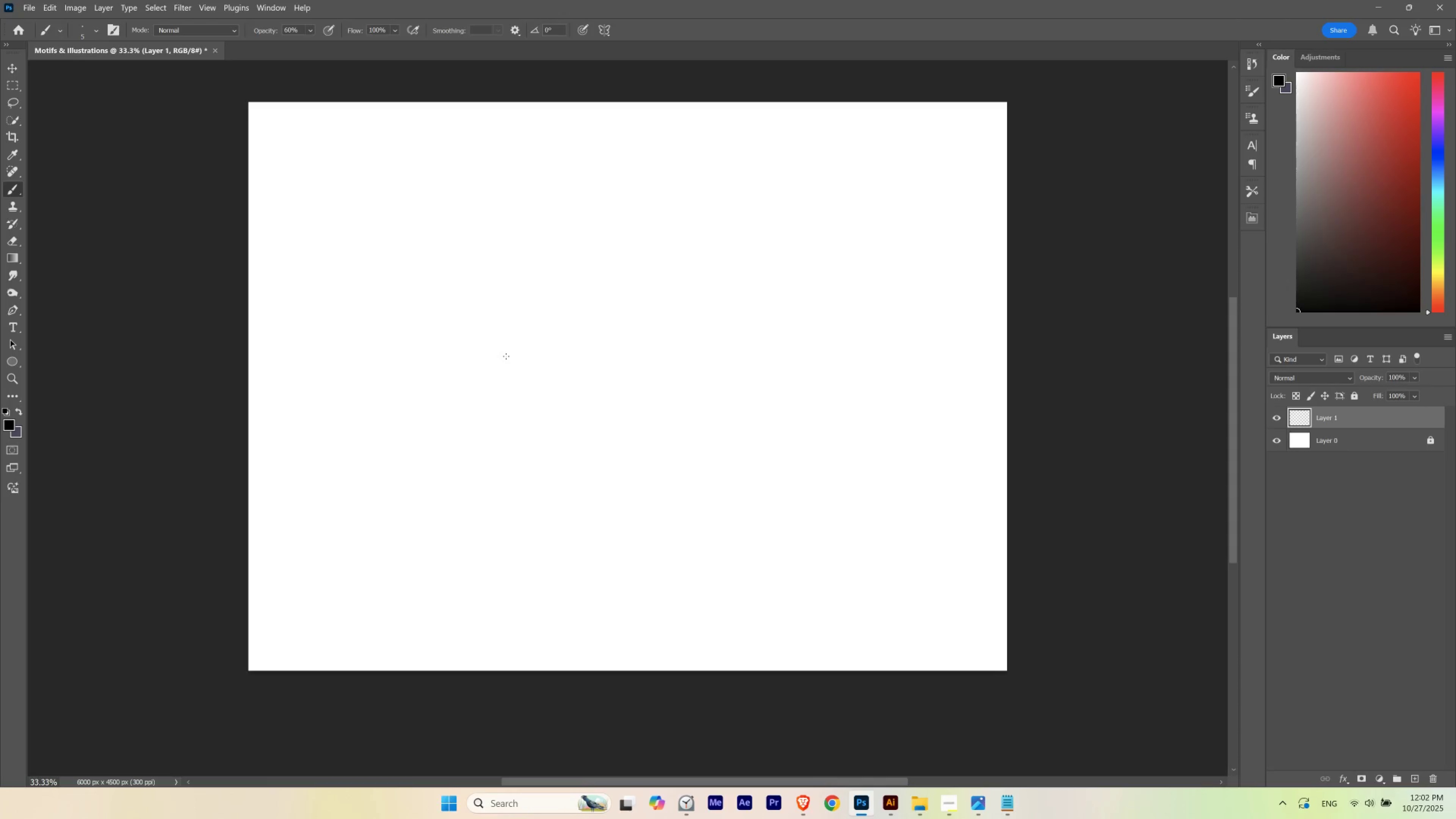 
left_click_drag(start_coordinate=[389, 218], to_coordinate=[524, 299])
 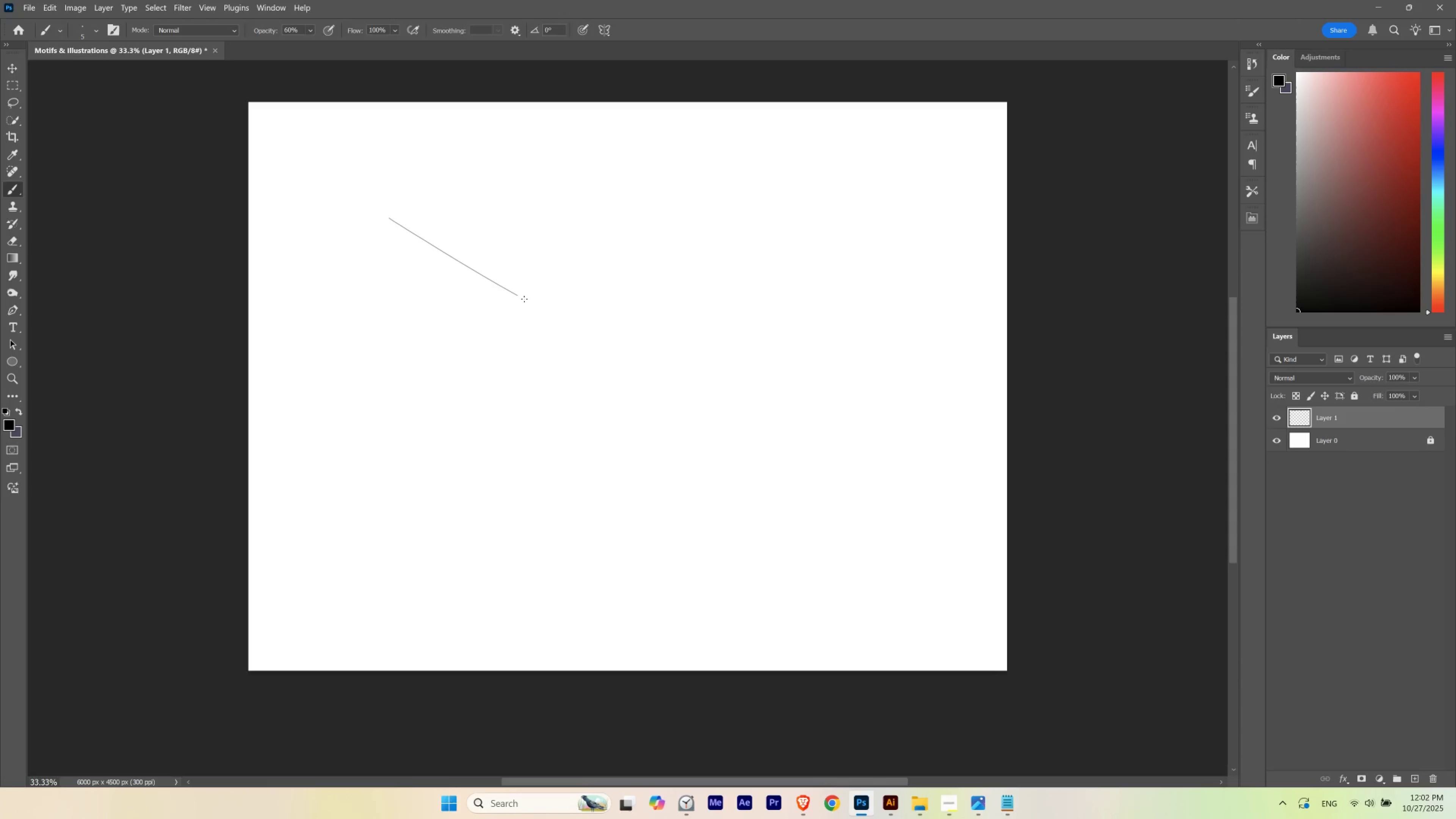 
key(Control+Z)
 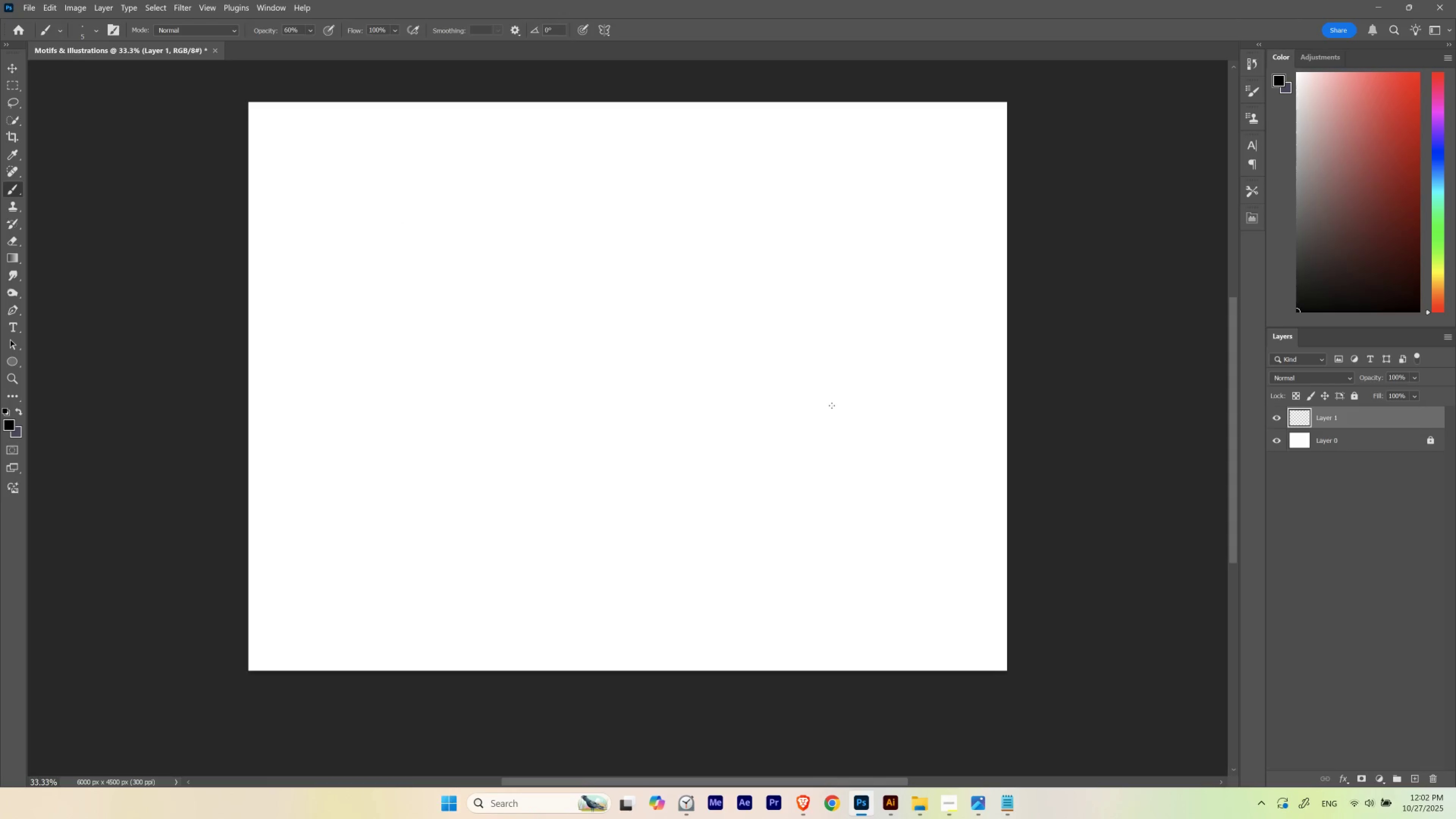 
hold_key(key=Space, duration=1.42)
 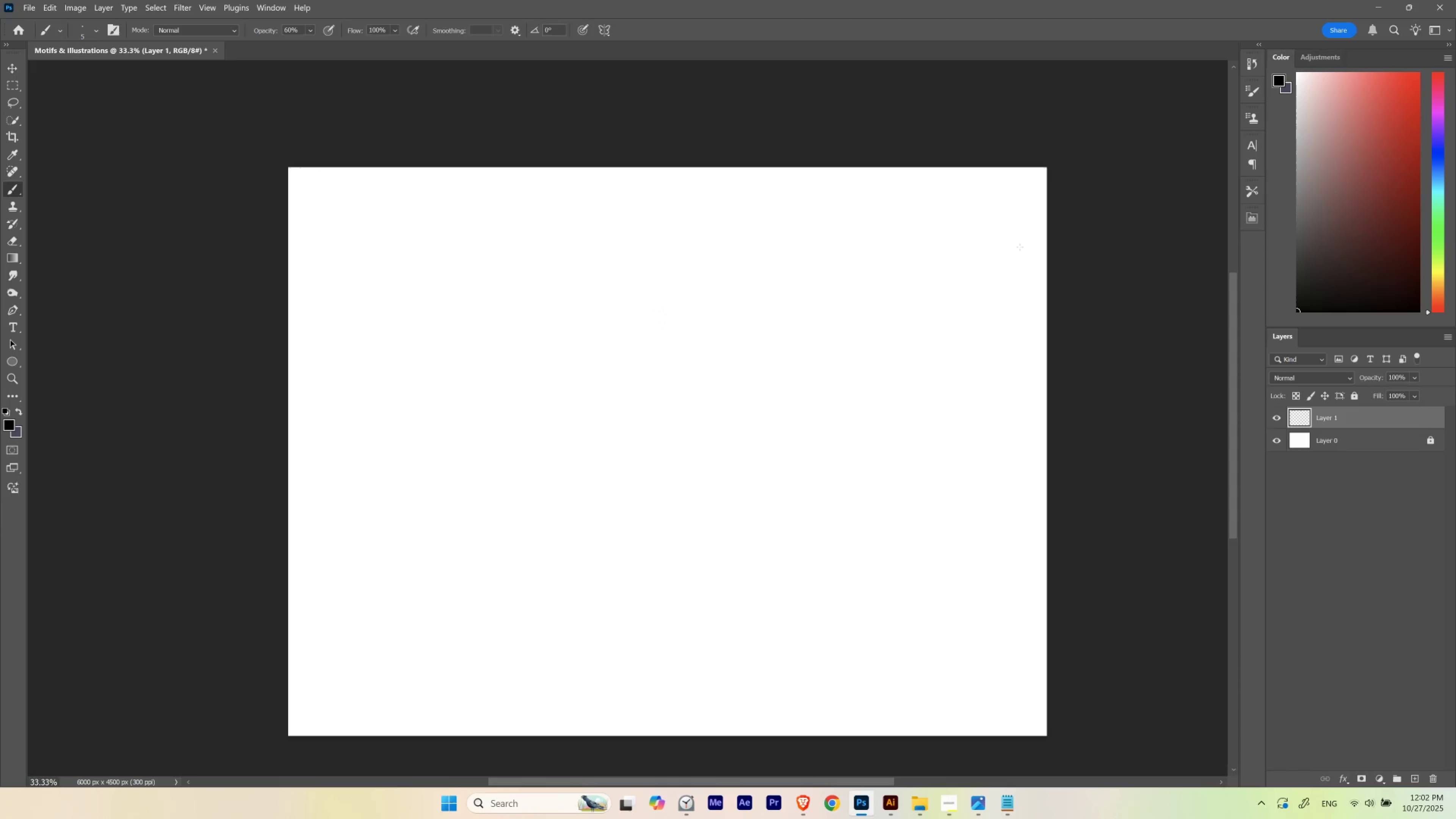 
left_click_drag(start_coordinate=[621, 251], to_coordinate=[661, 316])
 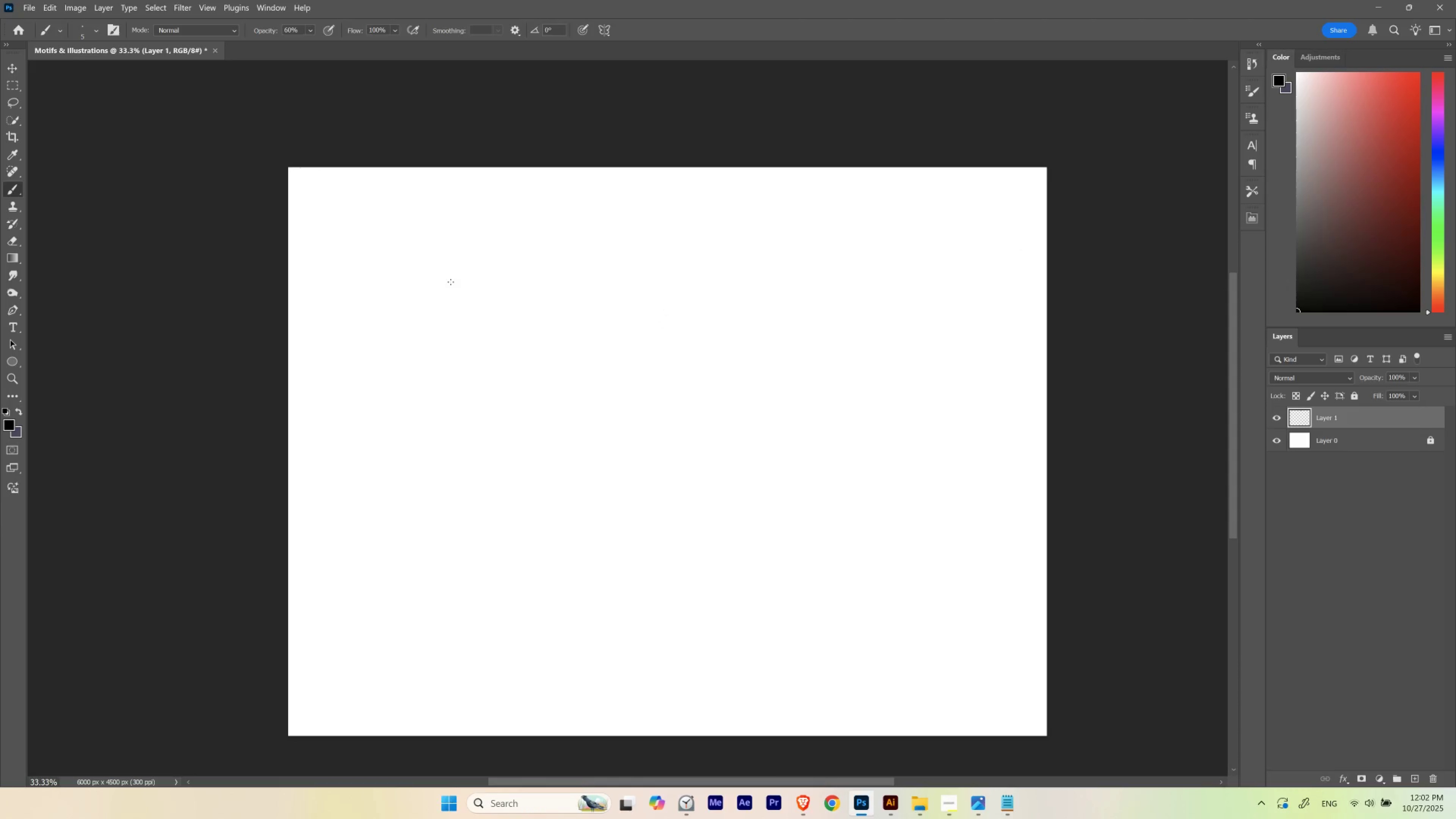 
hold_key(key=Space, duration=1.01)
 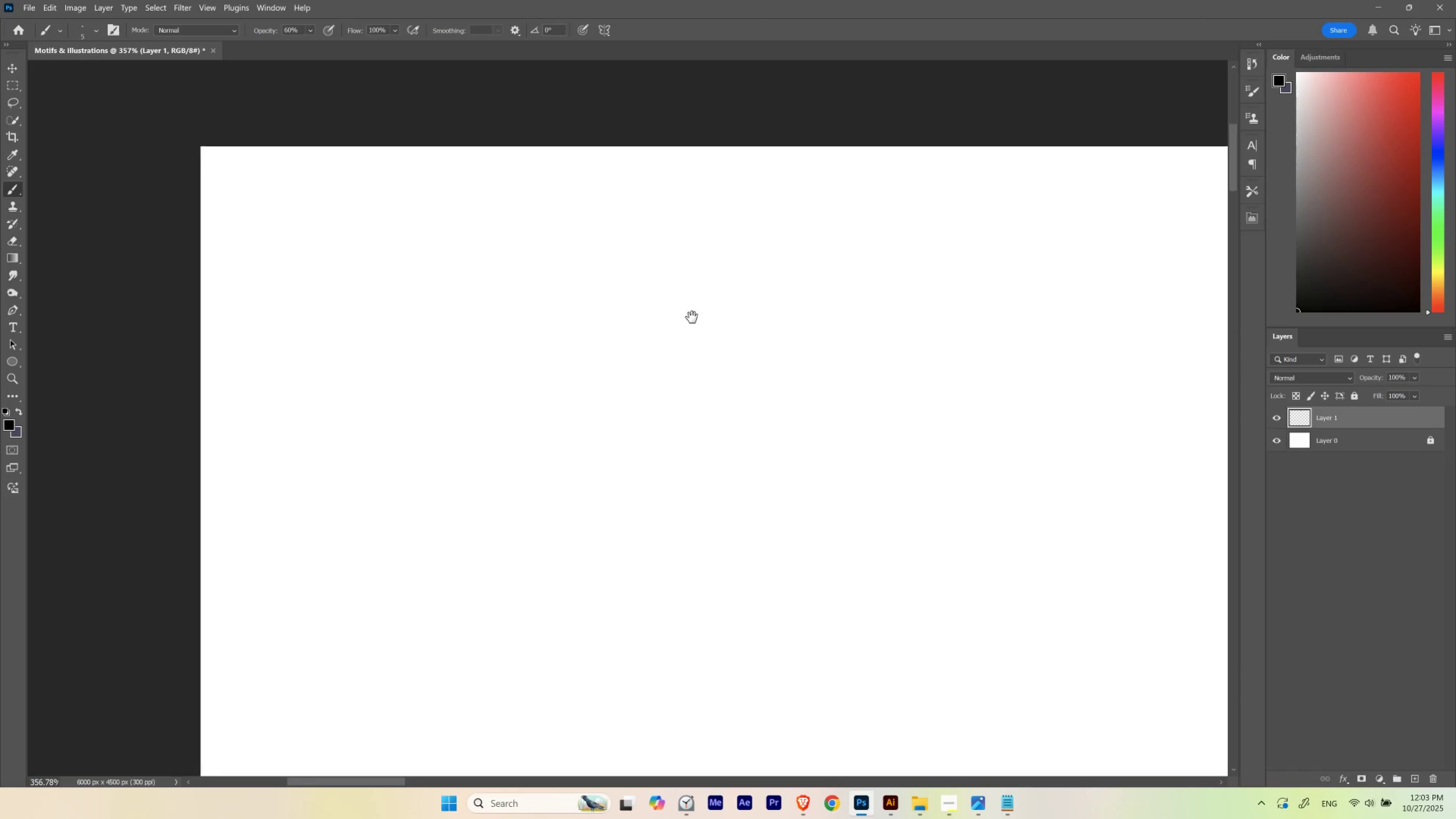 
hold_key(key=ControlLeft, duration=0.97)
left_click_drag(start_coordinate=[324, 175], to_coordinate=[394, 271])
 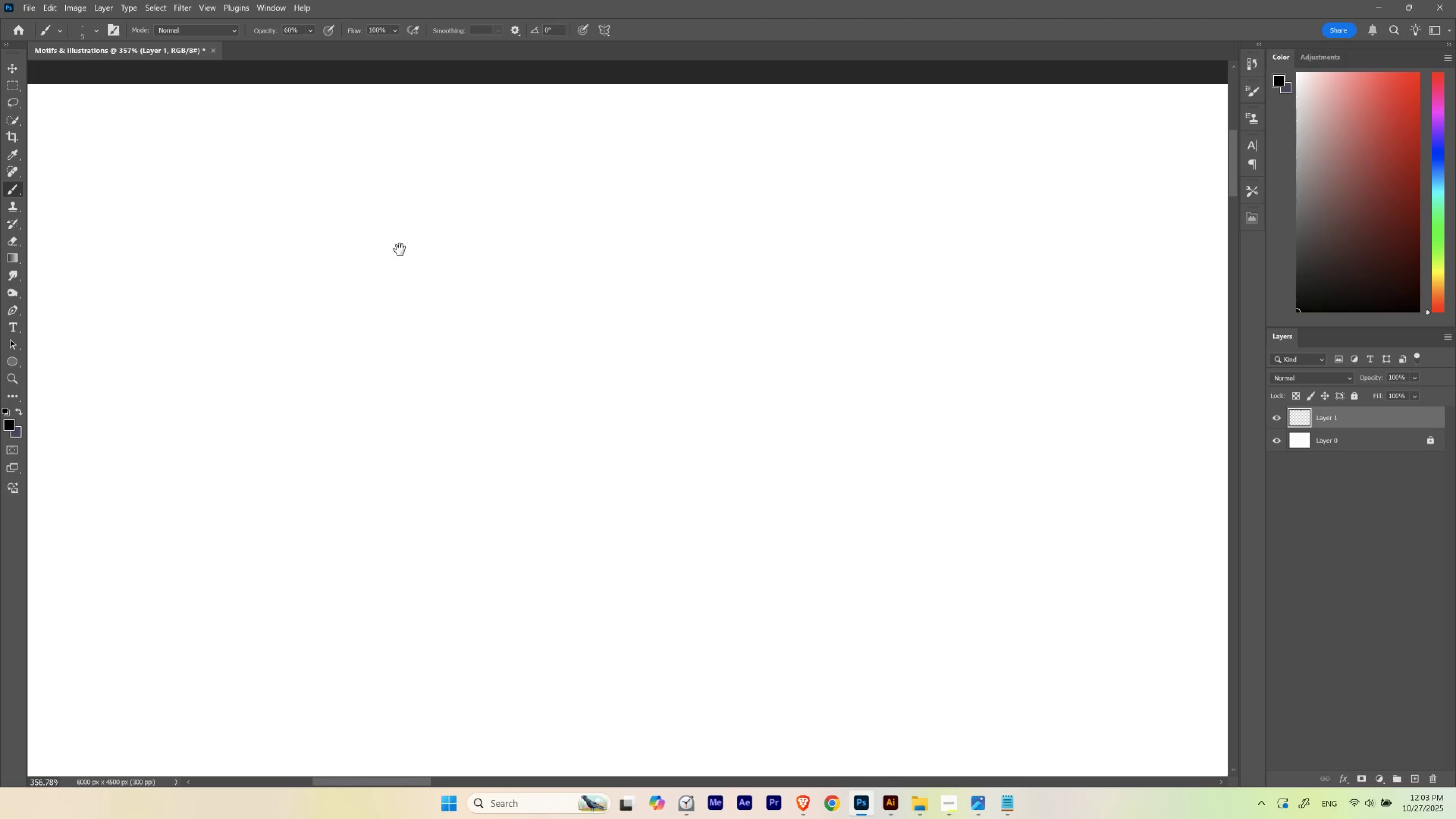 
hold_key(key=Space, duration=1.1)
 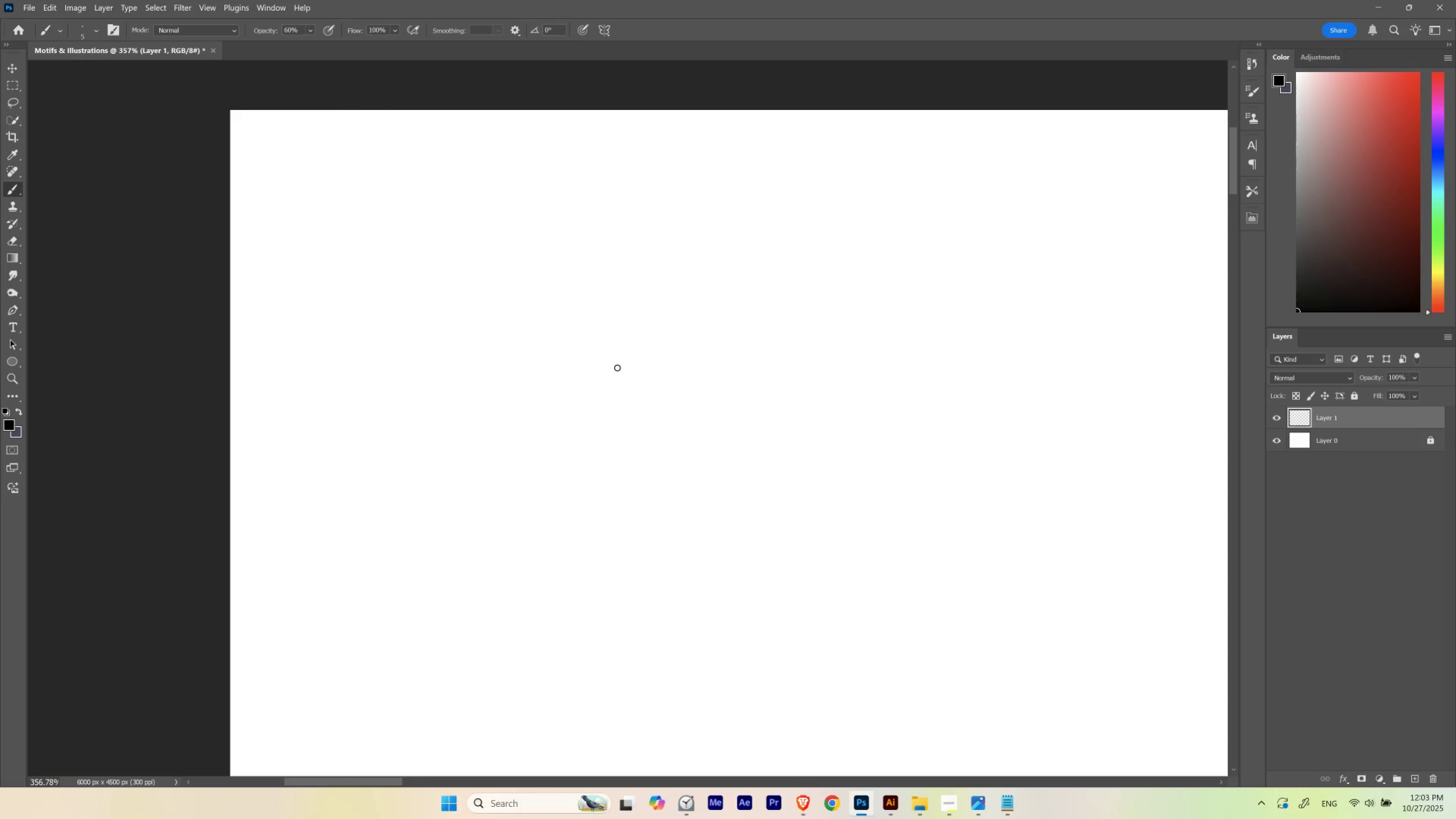 
left_click_drag(start_coordinate=[399, 243], to_coordinate=[687, 268])
 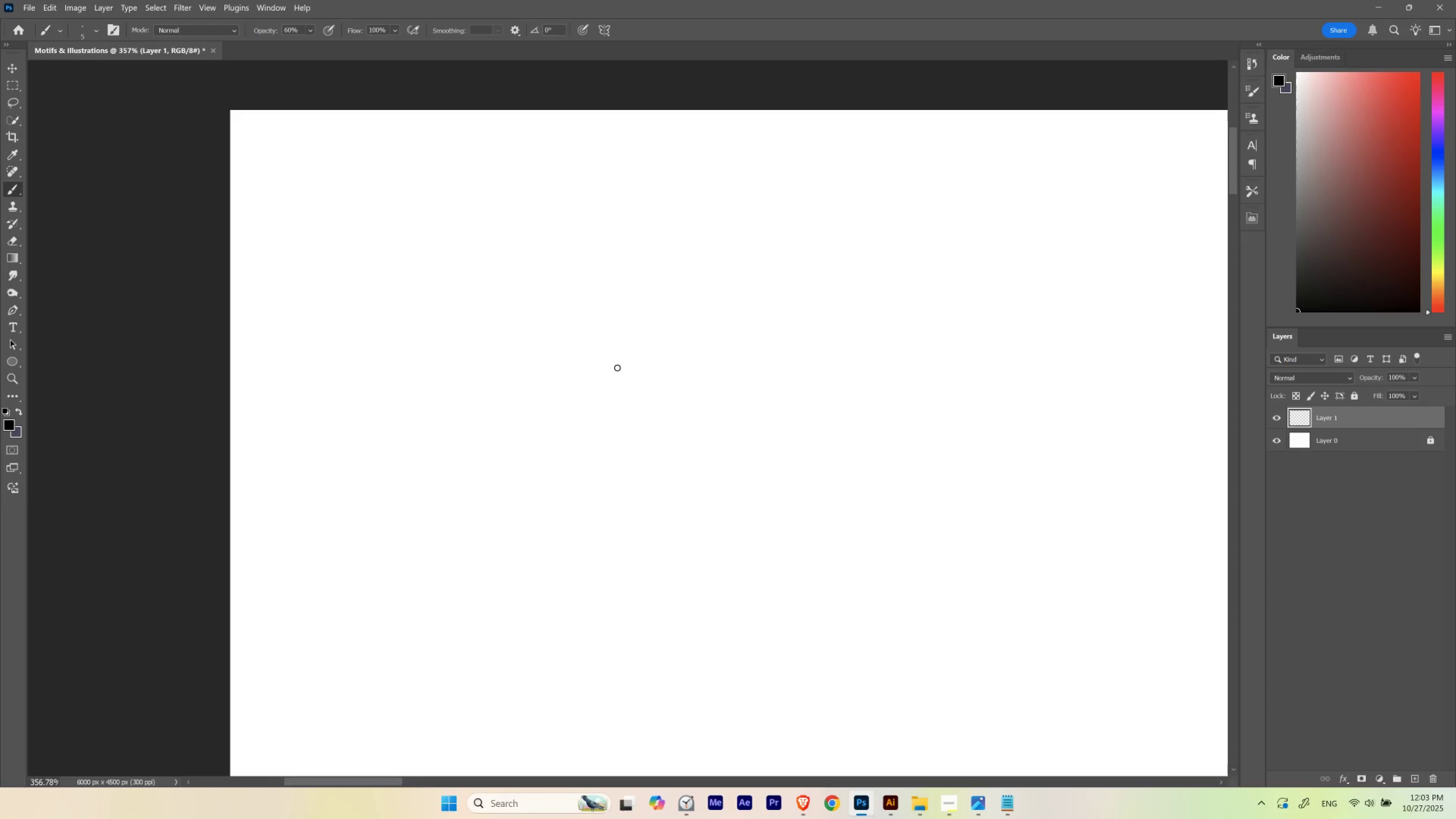 
type(ff)
 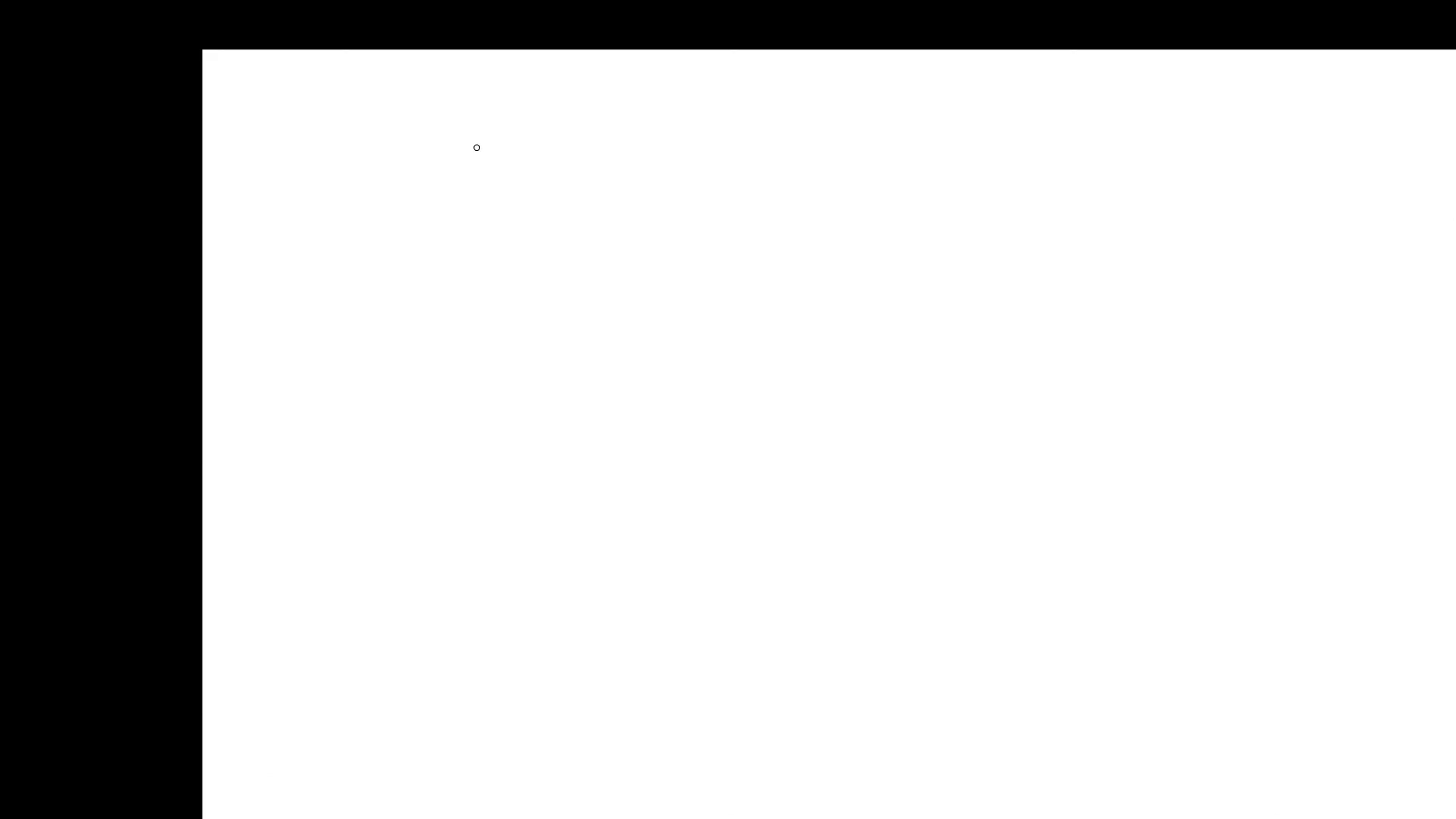 
hold_key(key=ControlLeft, duration=0.75)
 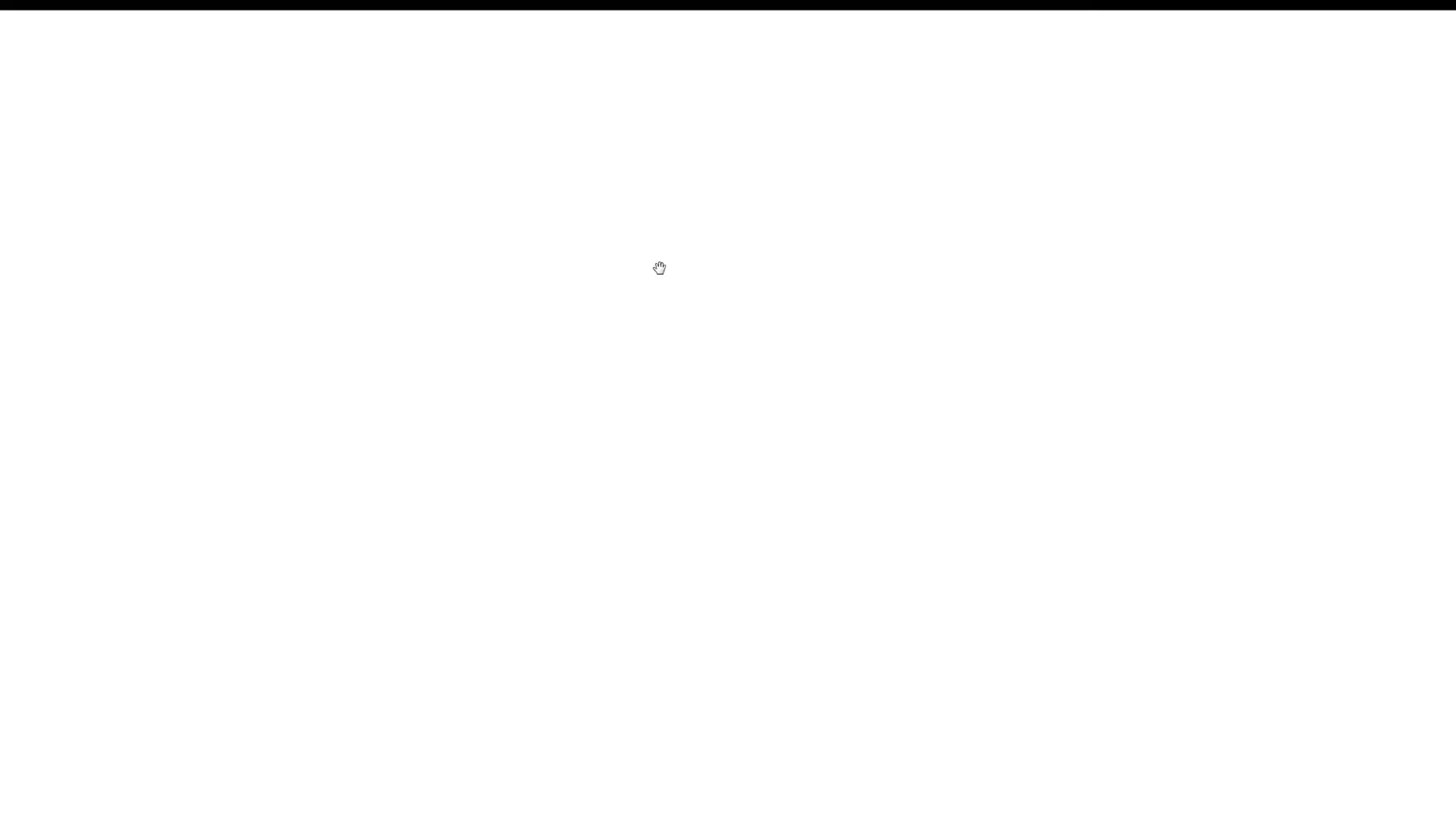 
hold_key(key=Space, duration=0.76)
 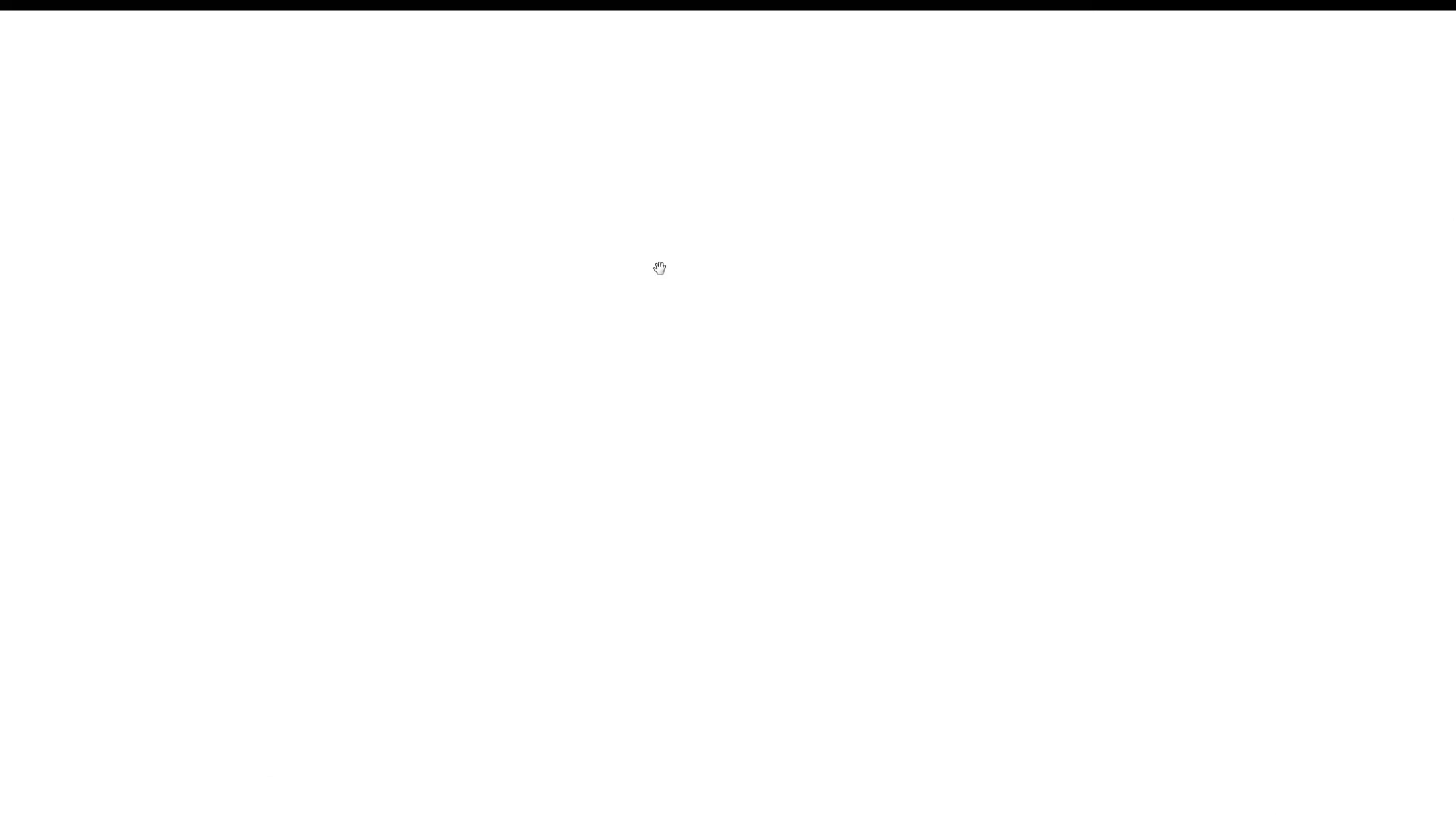 
left_click_drag(start_coordinate=[475, 109], to_coordinate=[503, 139])
 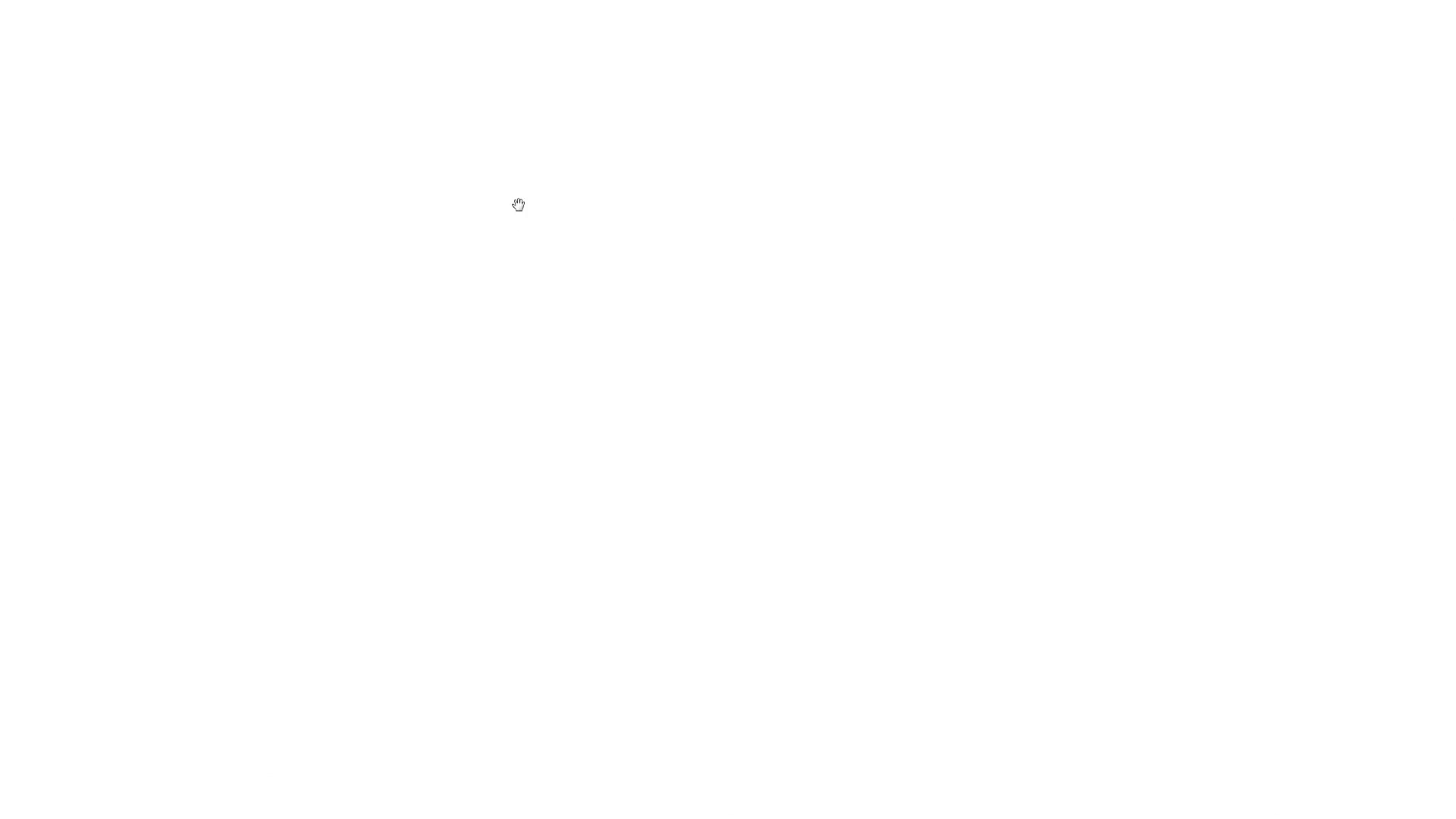 
hold_key(key=Space, duration=0.65)
 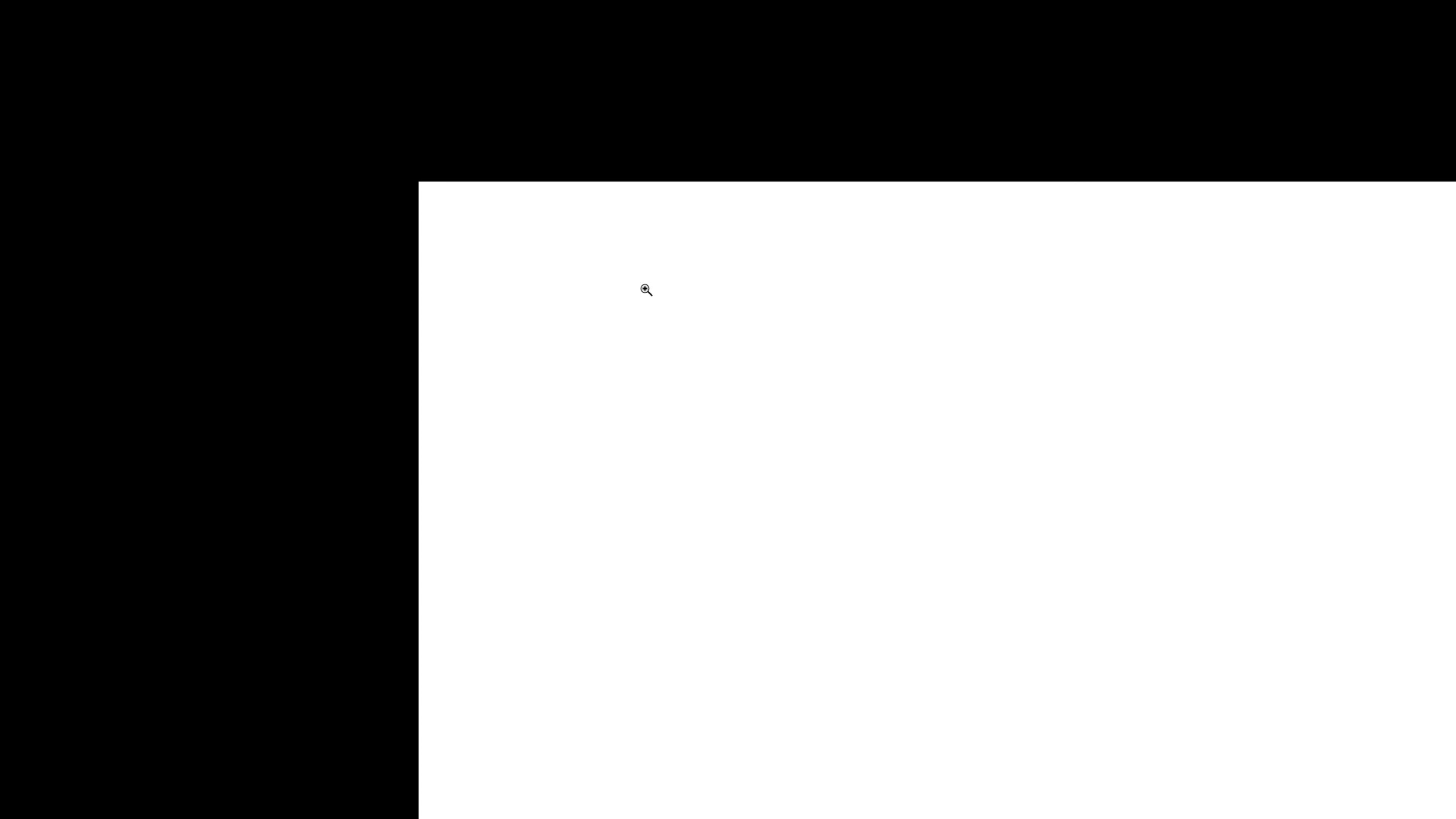 
left_click_drag(start_coordinate=[522, 204], to_coordinate=[664, 272])
 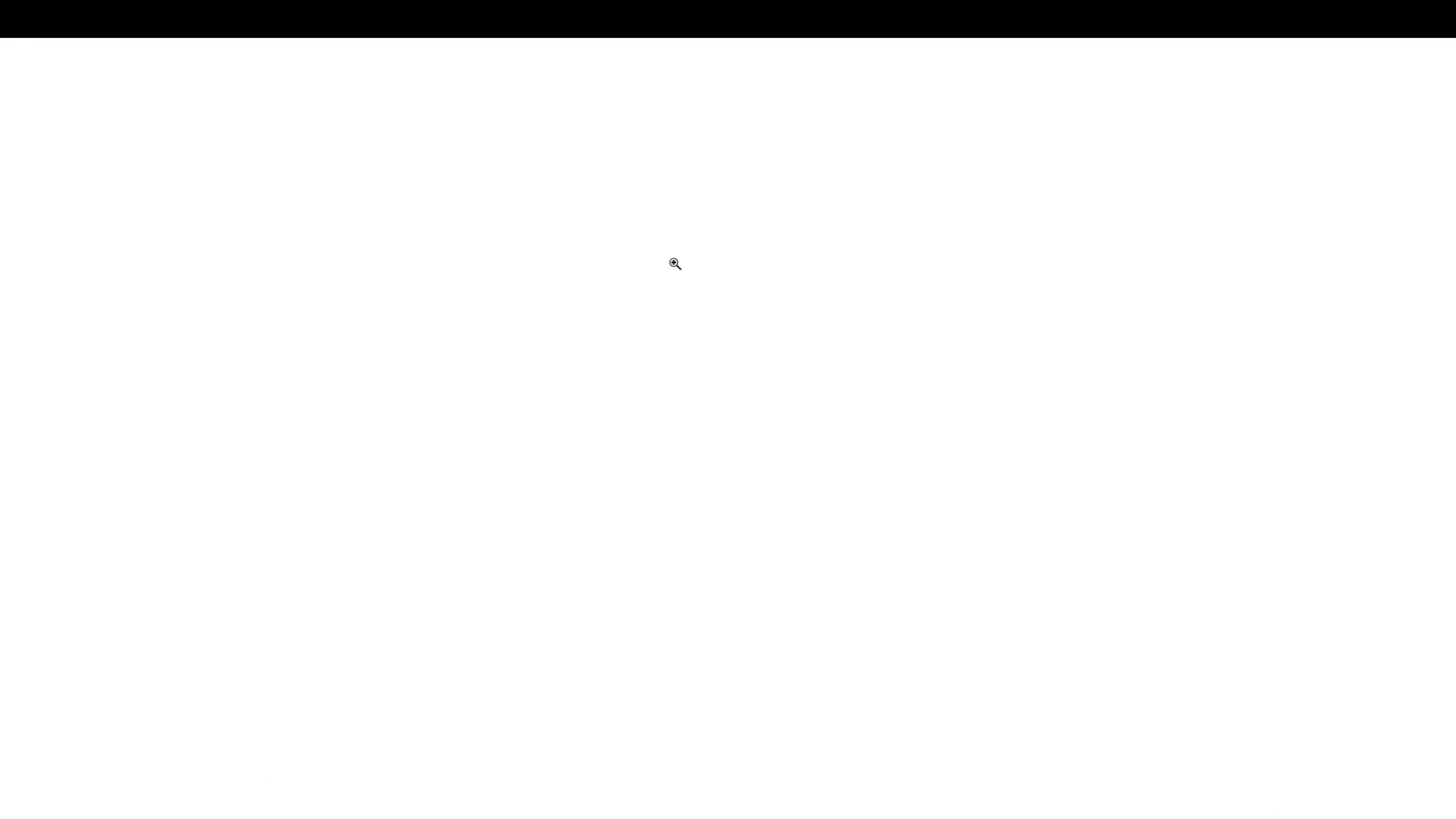 
hold_key(key=ControlLeft, duration=0.78)
 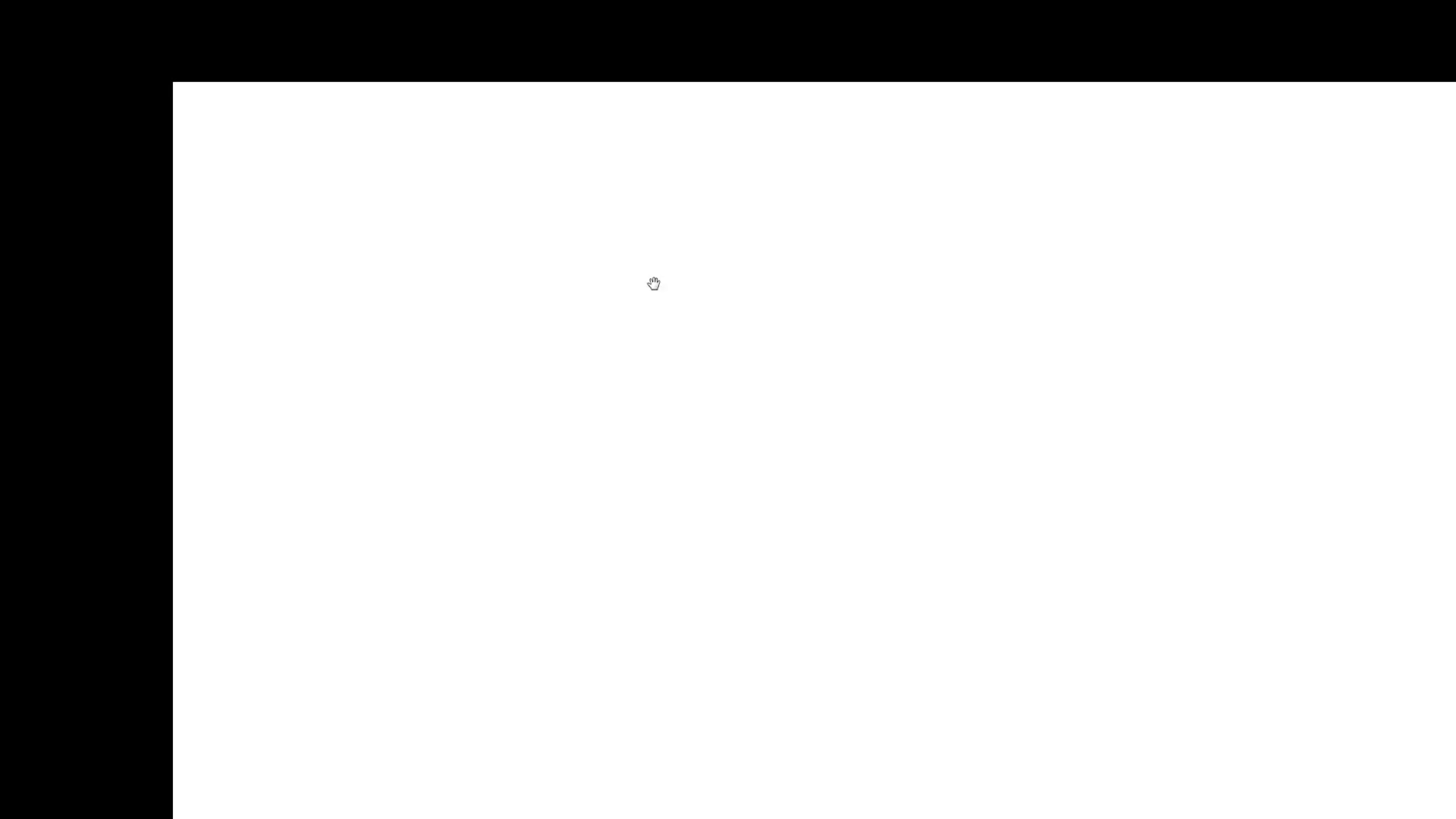 
hold_key(key=Space, duration=0.79)
 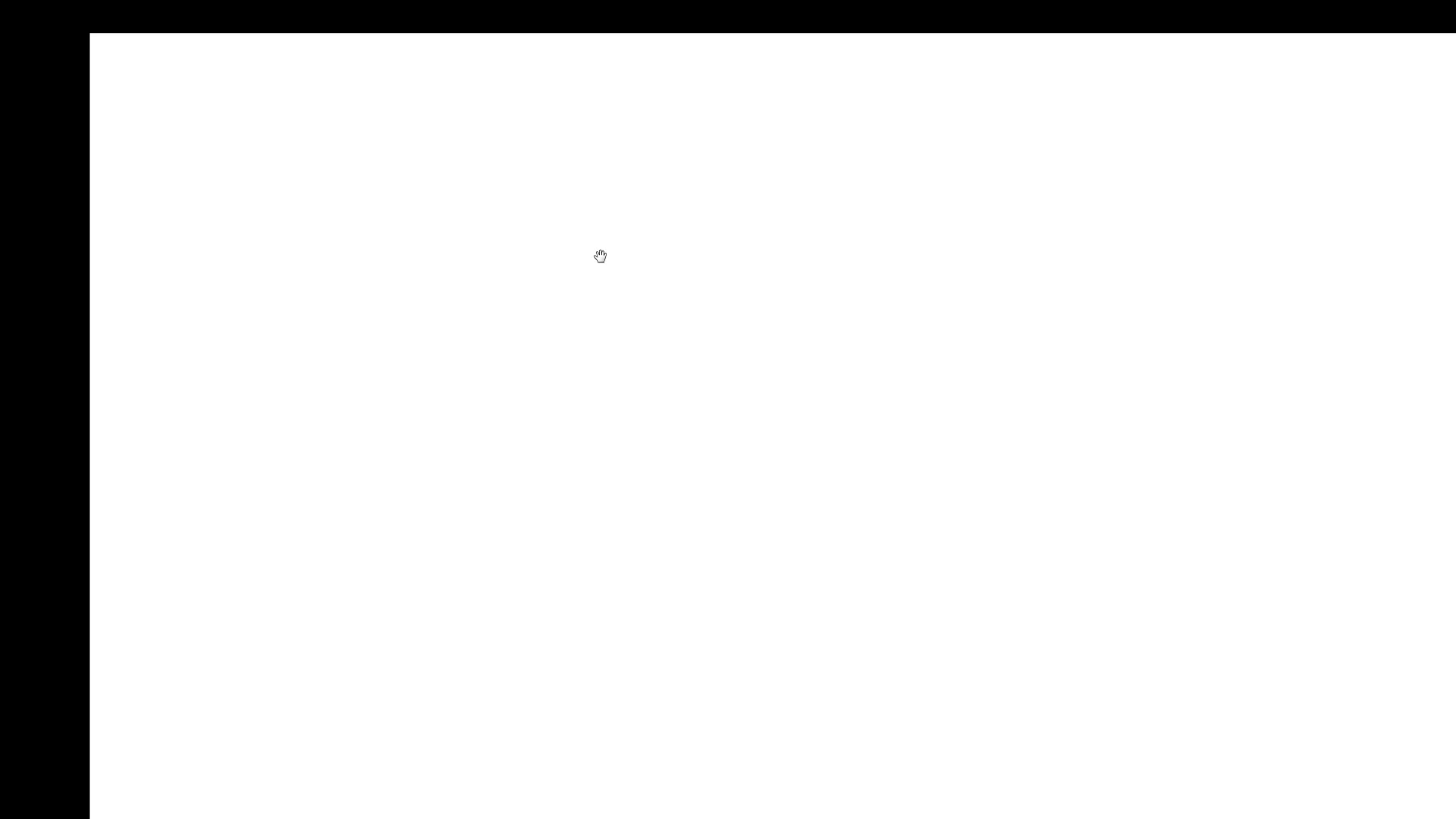 
left_click_drag(start_coordinate=[674, 265], to_coordinate=[655, 301])
 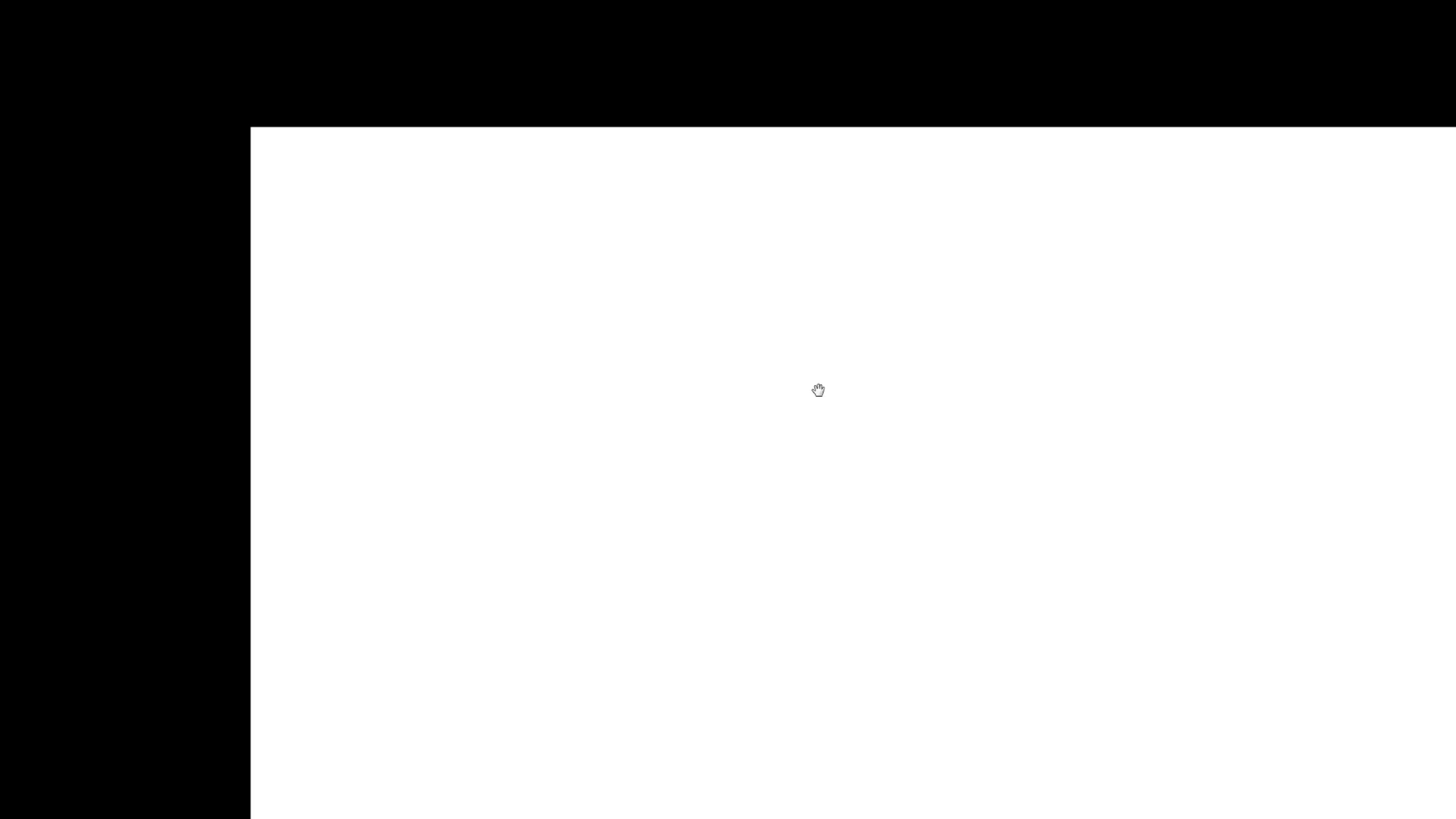 
hold_key(key=Space, duration=0.76)
 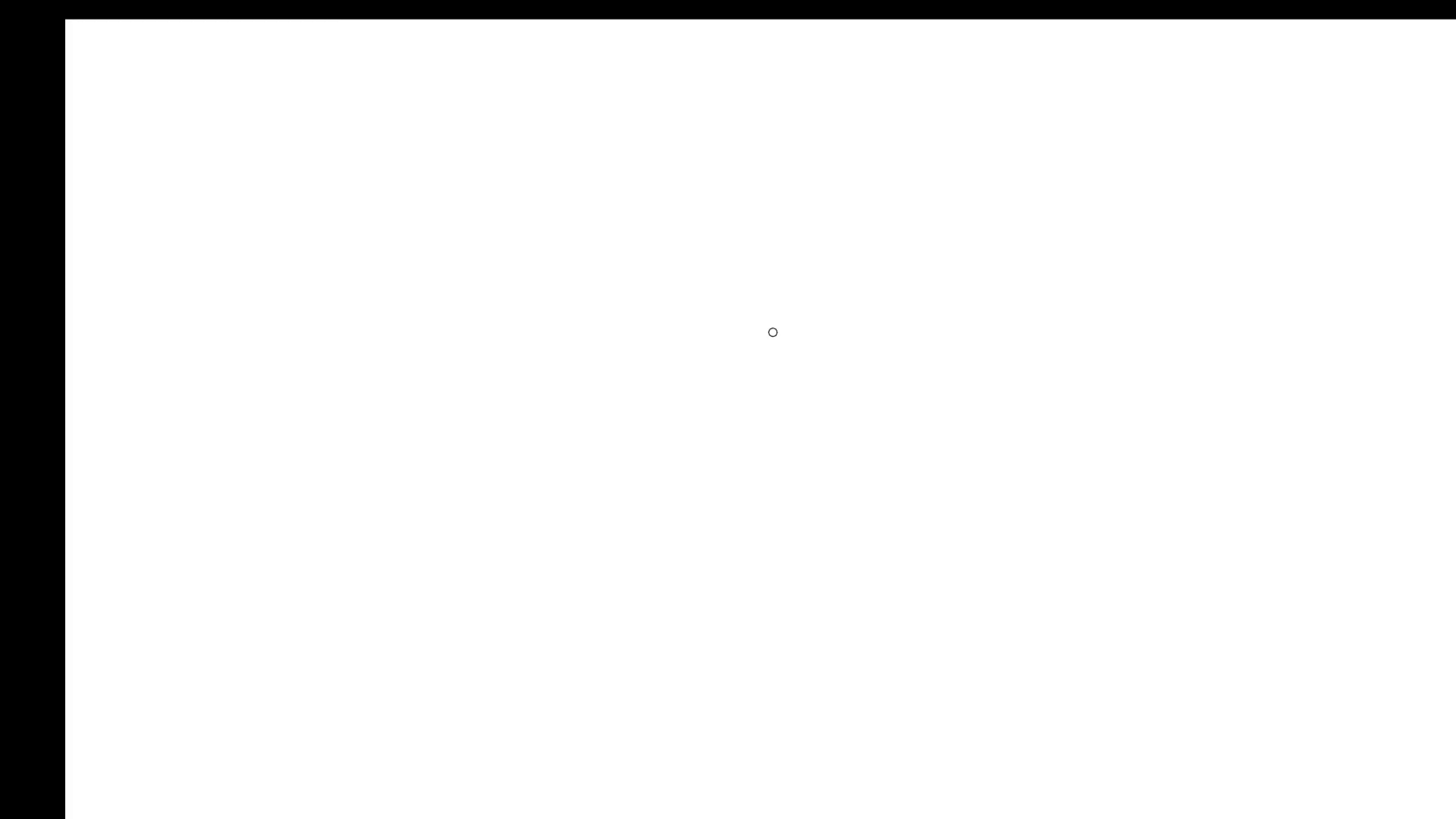 
left_click_drag(start_coordinate=[791, 365], to_coordinate=[606, 257])
 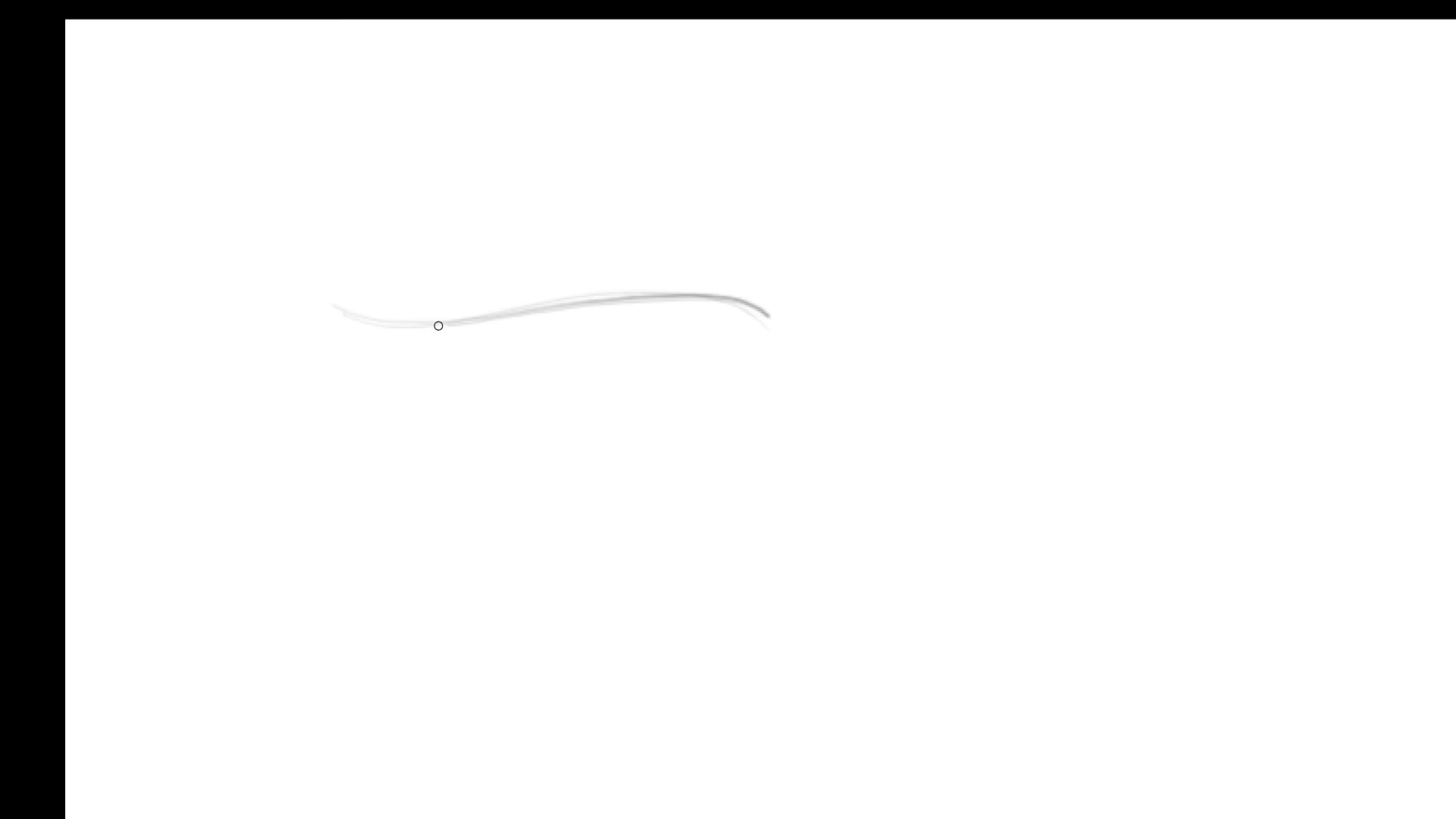 
wait(6.32)
 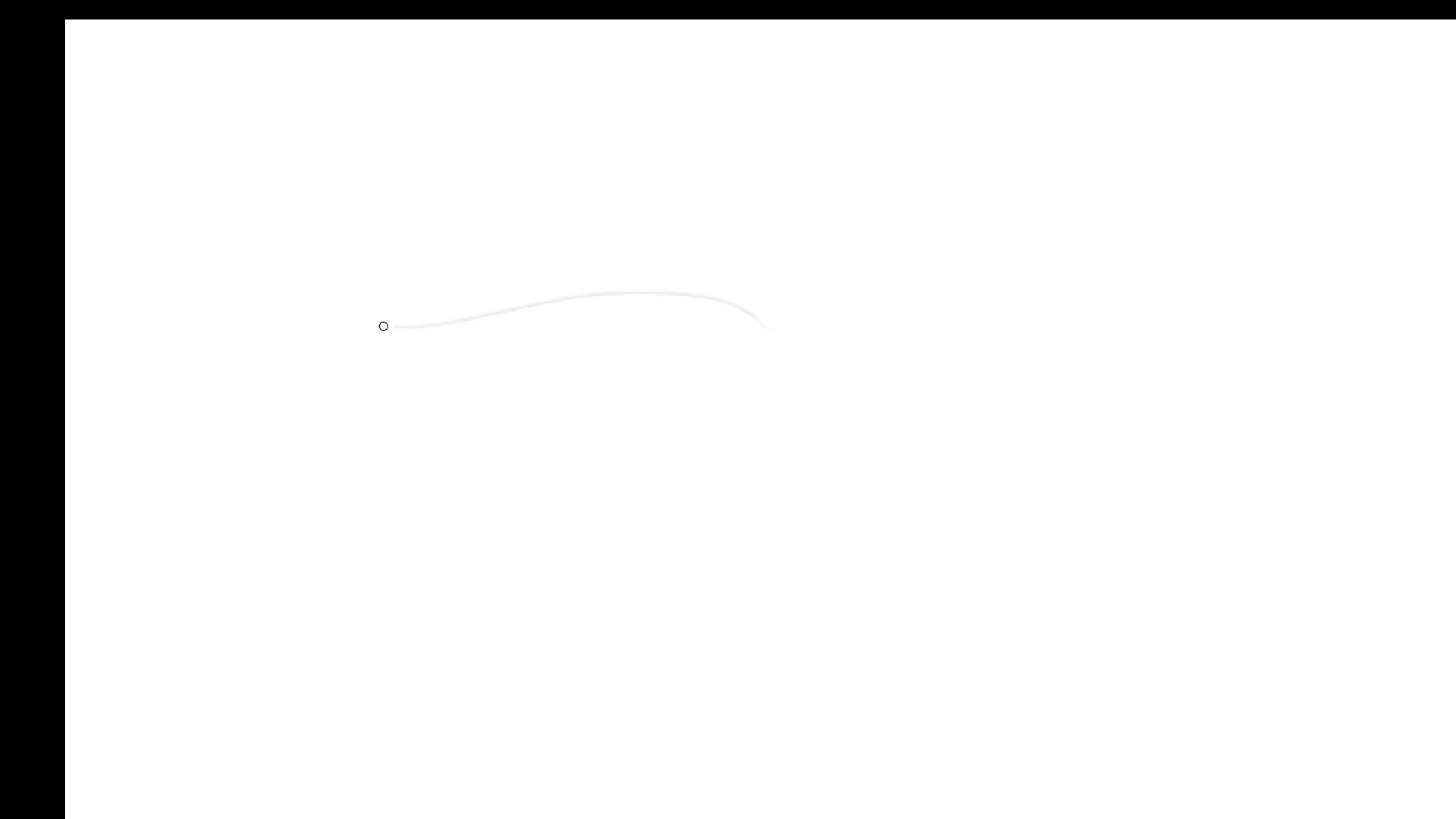 
key(Control+Z)
 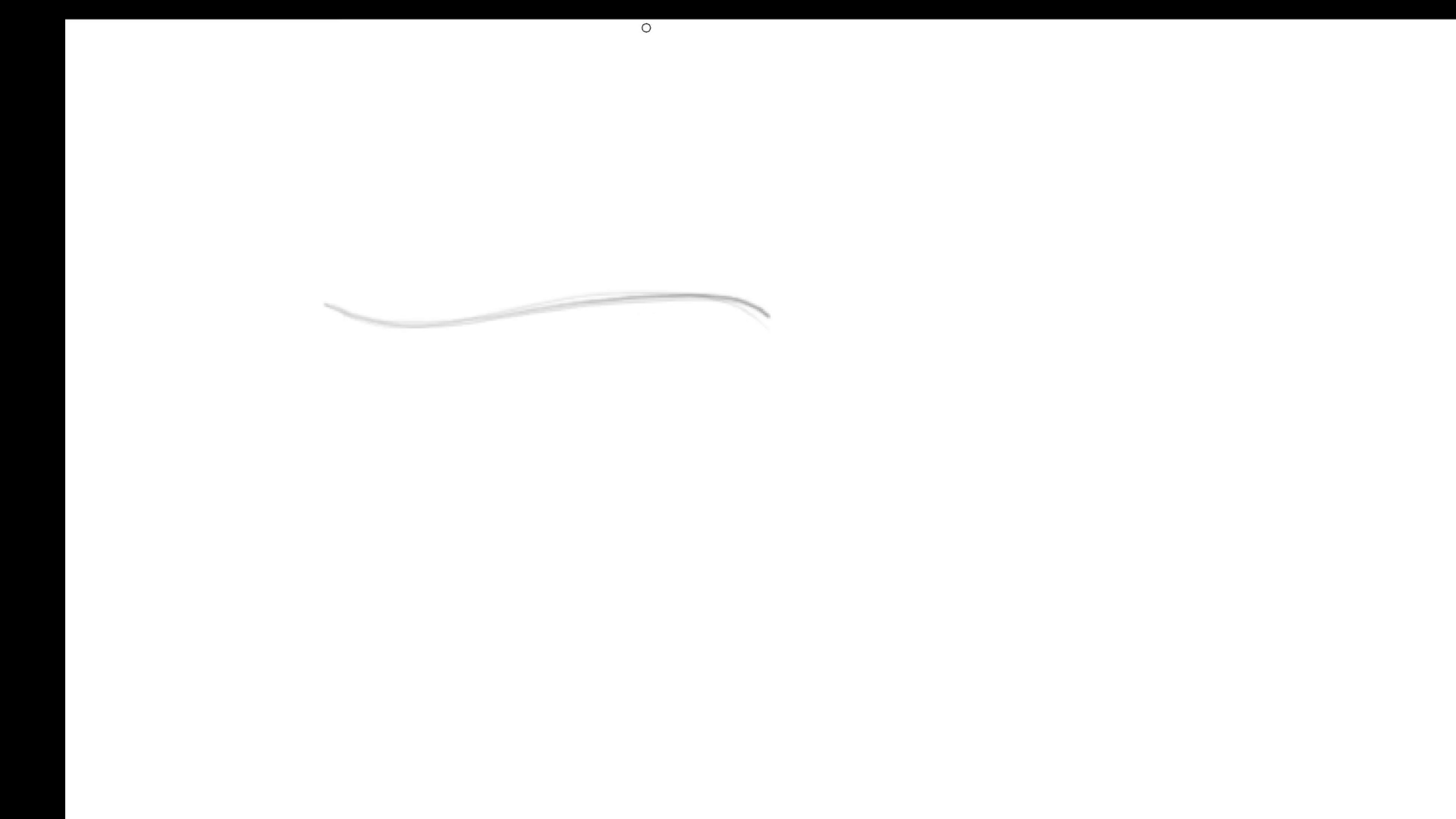 
key(Tab)
 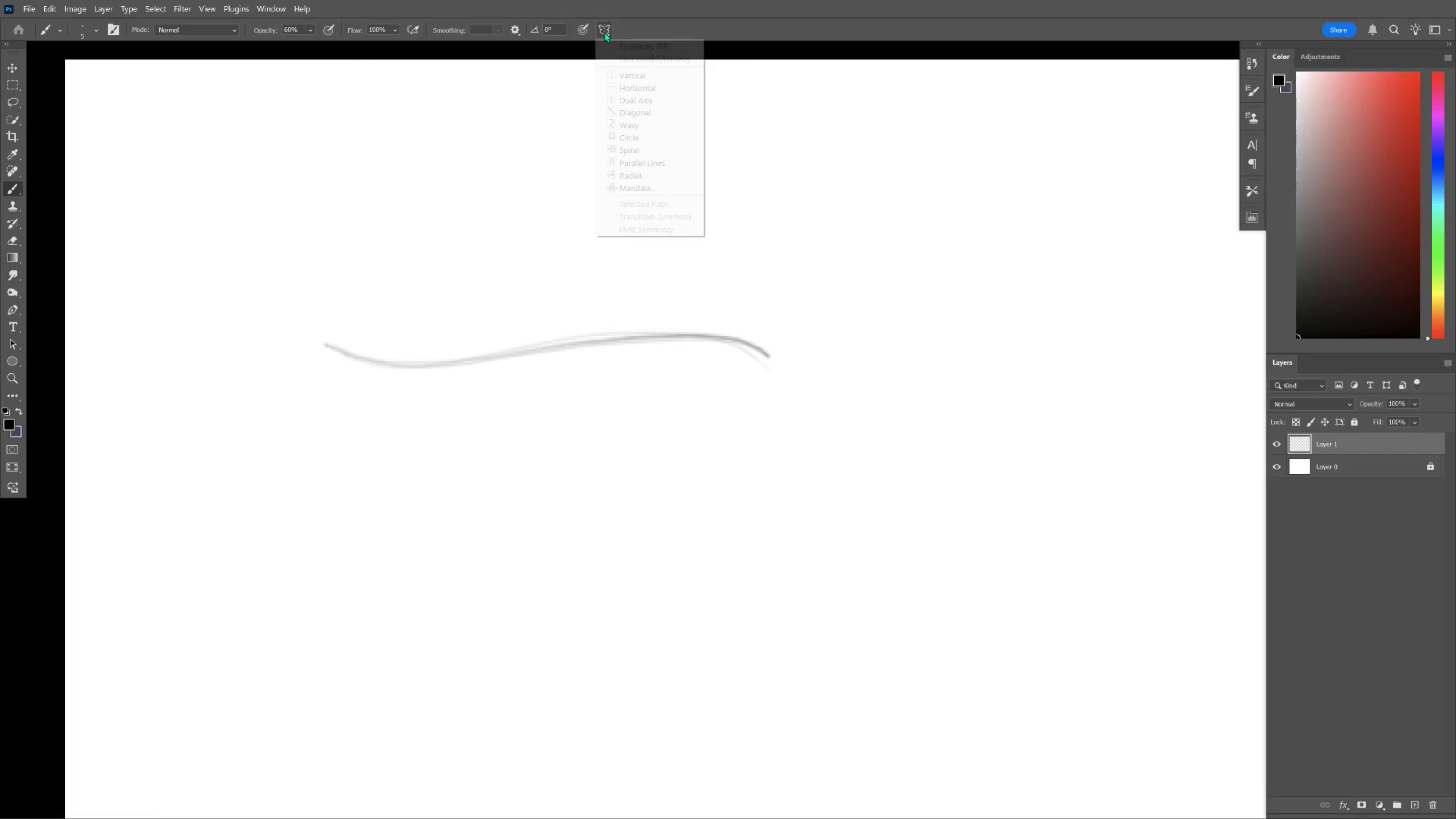 
left_click([604, 32])
 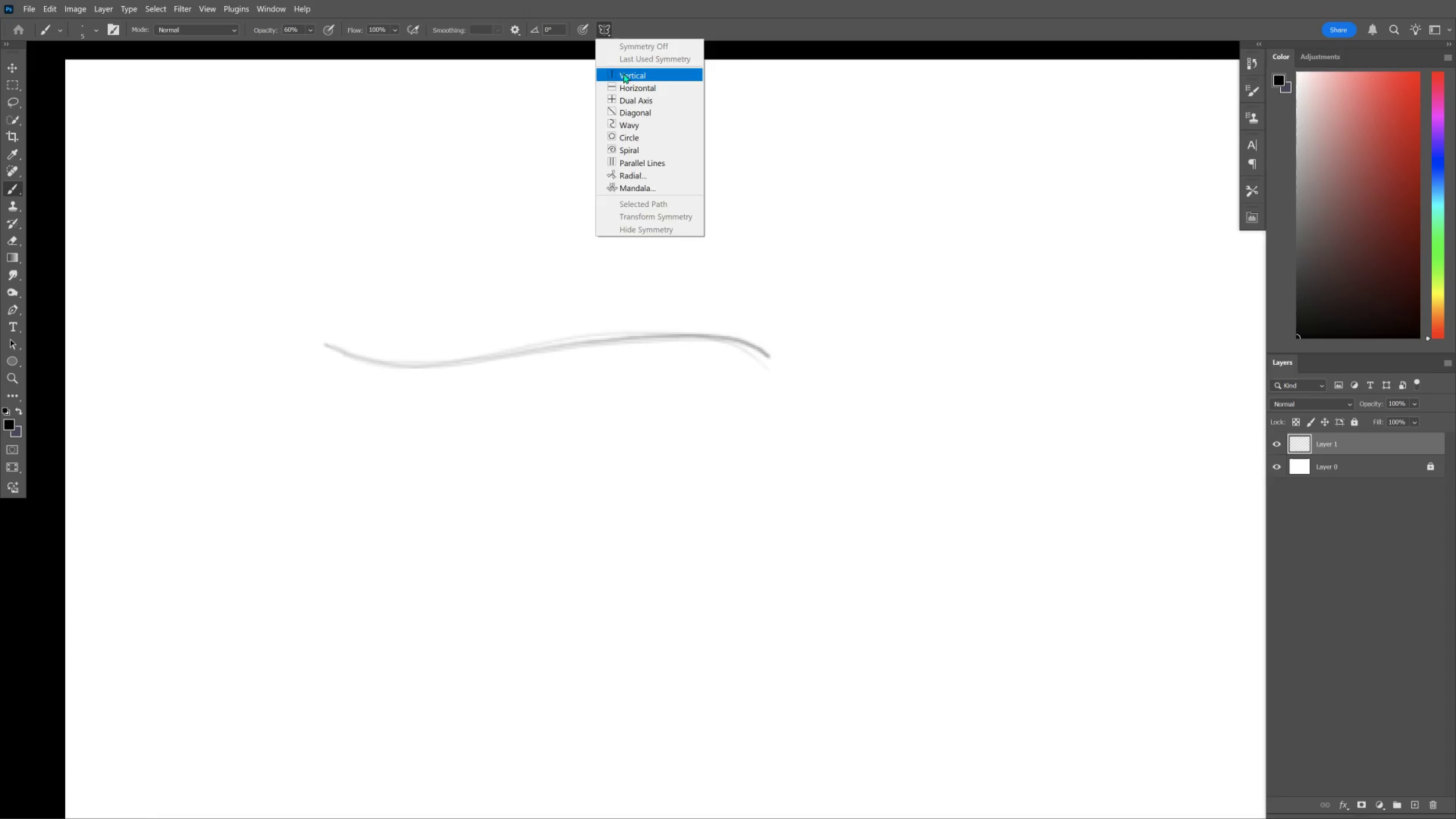 
left_click([623, 73])
 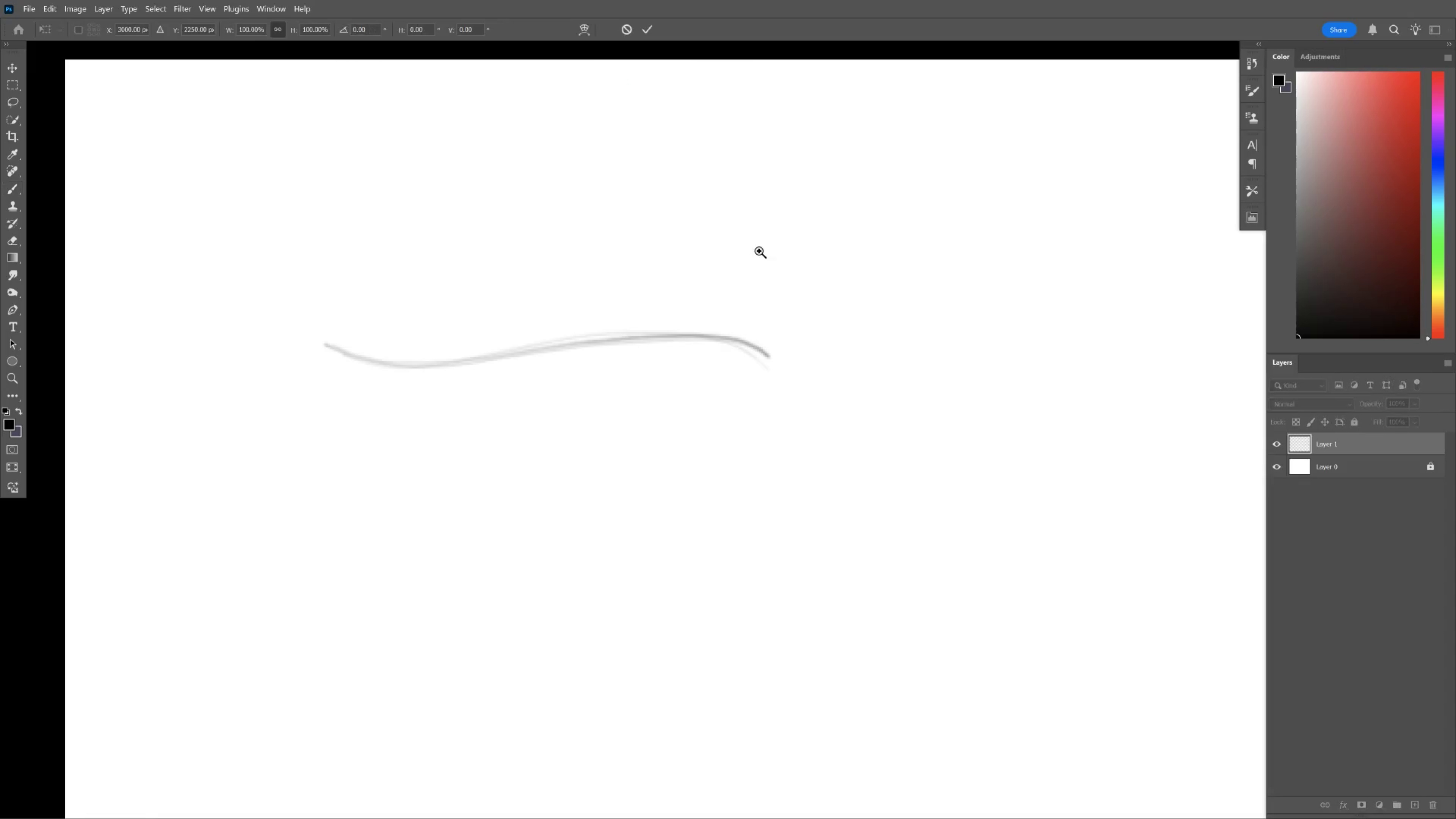 
hold_key(key=Space, duration=2.27)
 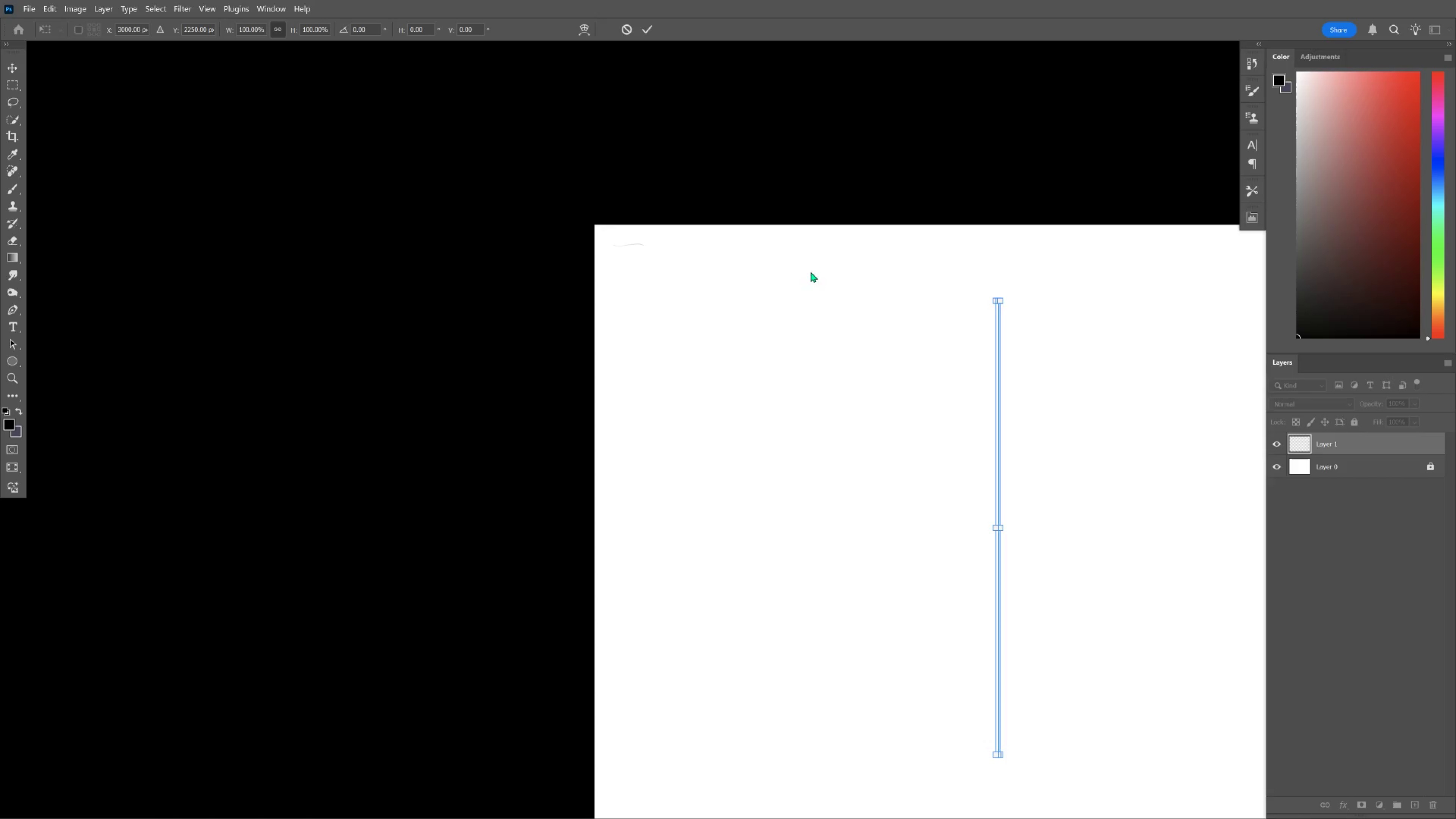 
hold_key(key=ControlLeft, duration=0.77)
left_click_drag(start_coordinate=[771, 242], to_coordinate=[721, 301])
 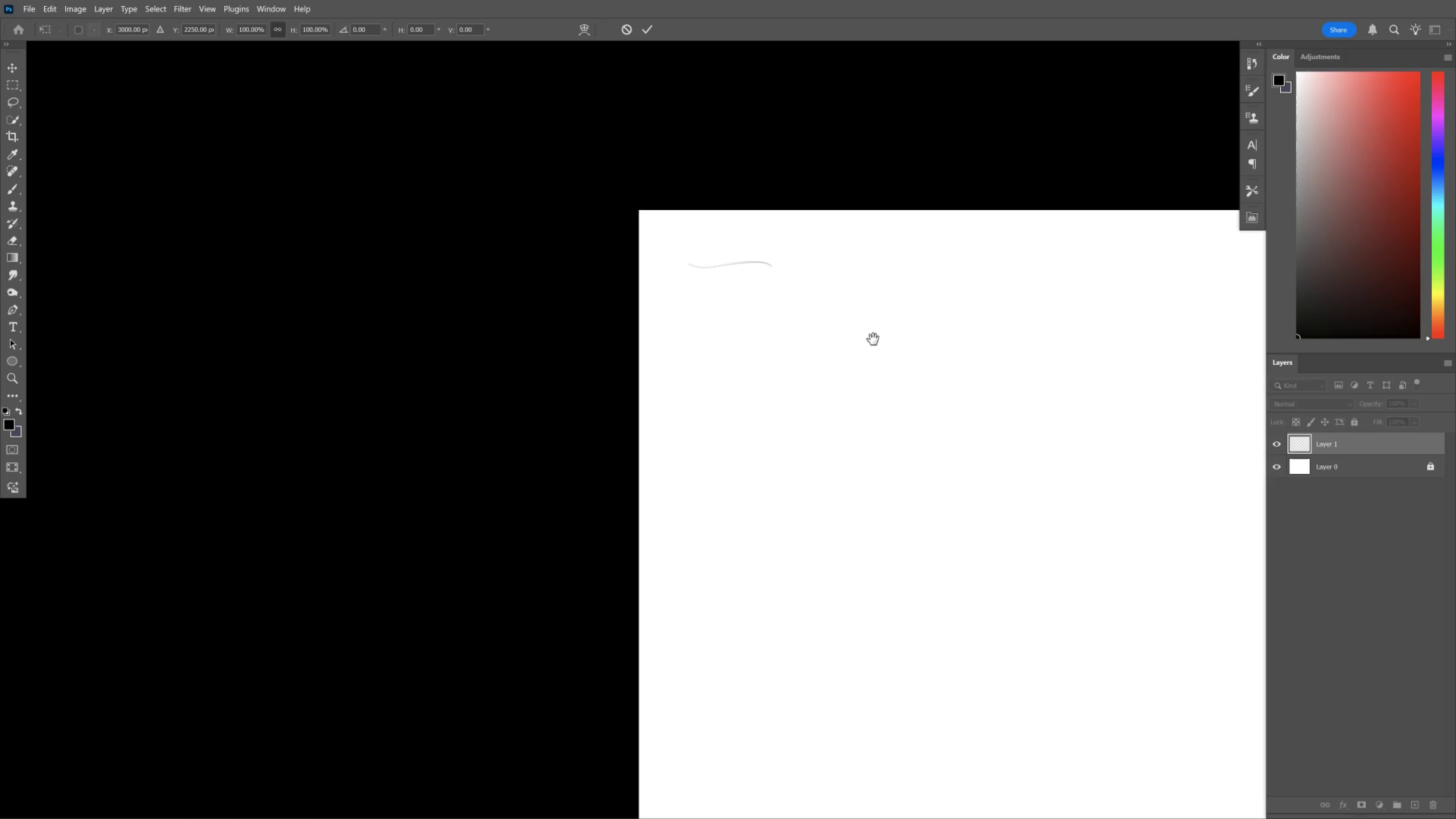 
left_click_drag(start_coordinate=[939, 349], to_coordinate=[655, 290])
 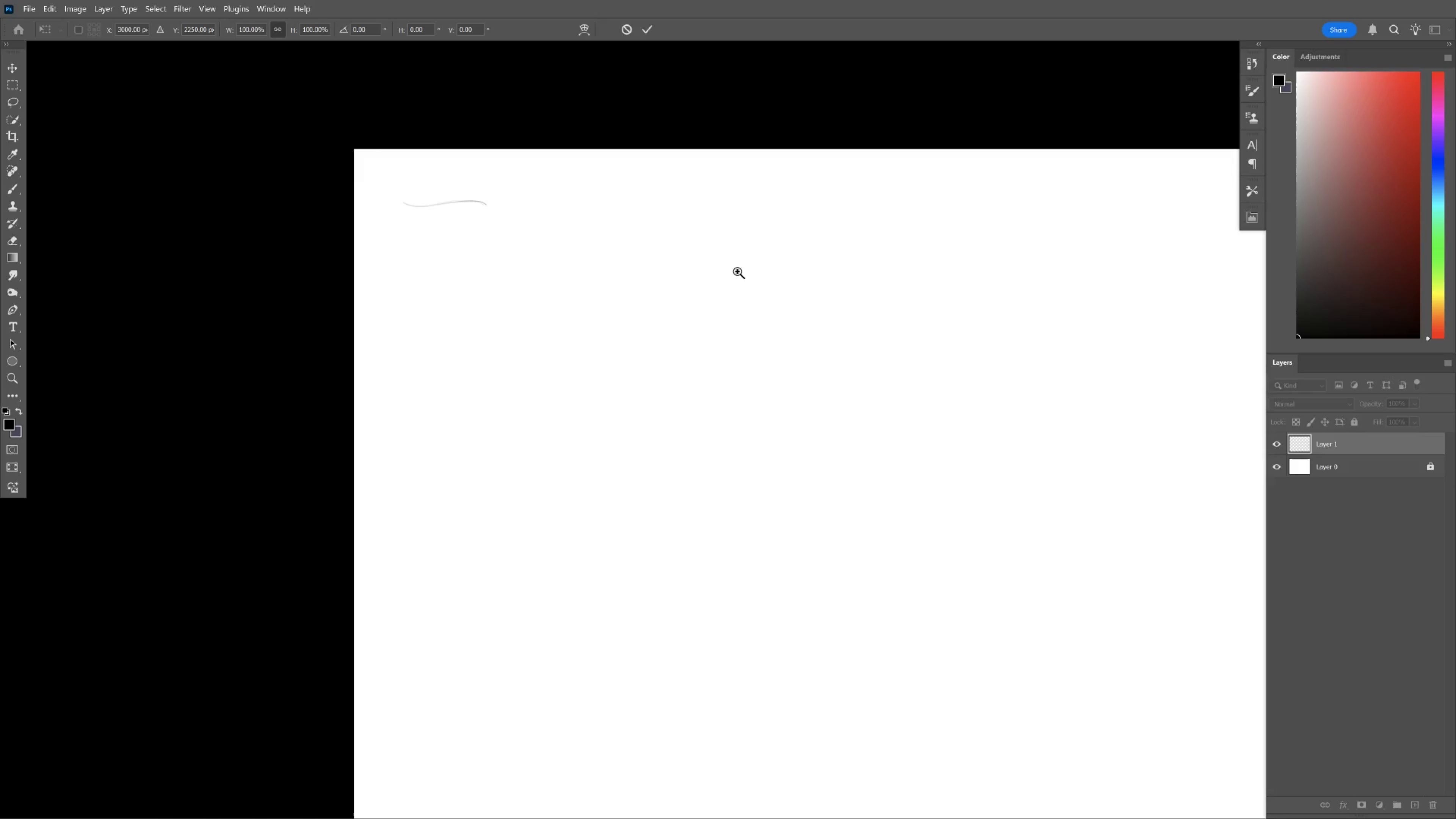 
hold_key(key=ControlLeft, duration=0.64)
left_click_drag(start_coordinate=[736, 269], to_coordinate=[710, 303])
 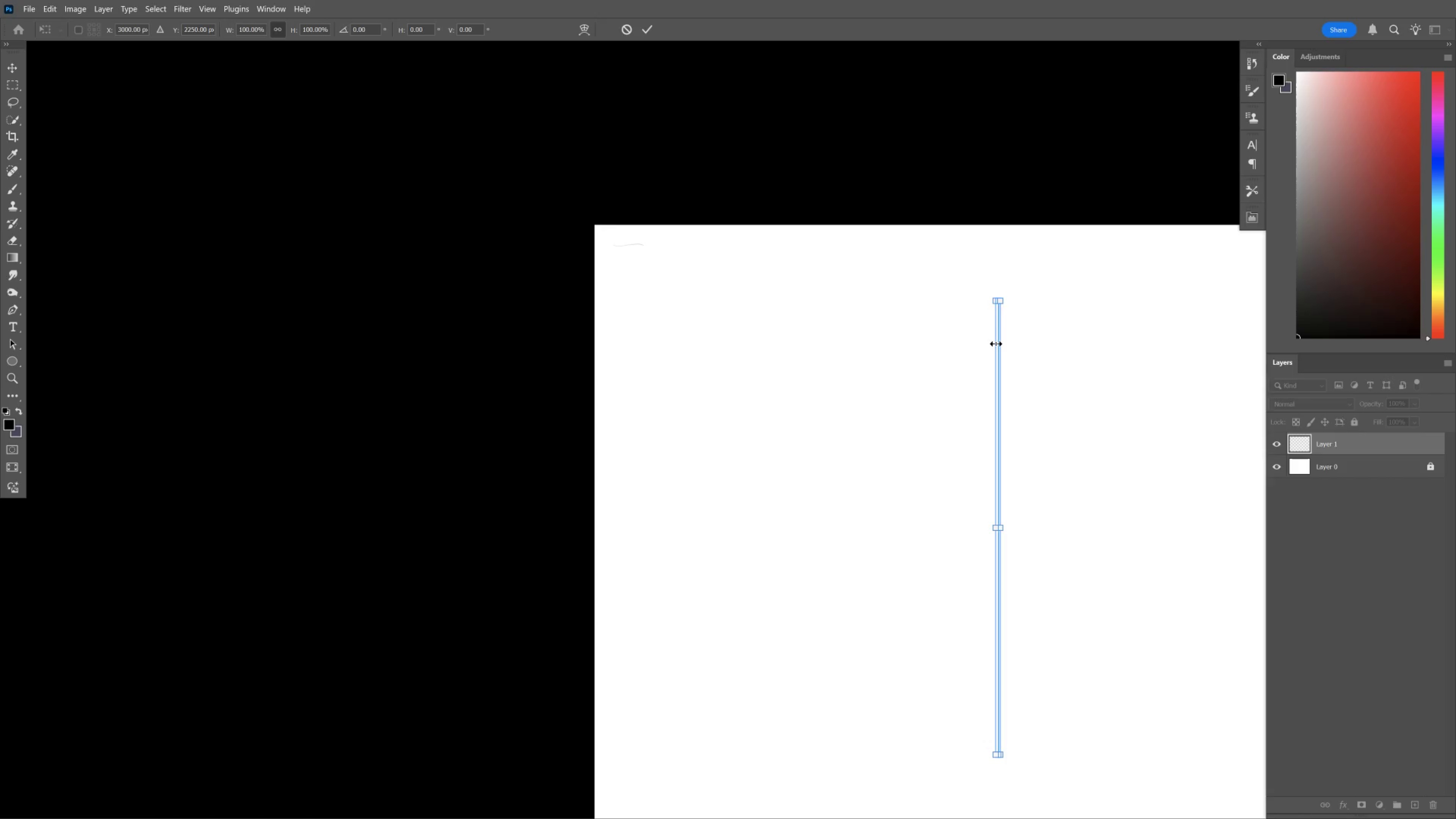 
left_click_drag(start_coordinate=[999, 346], to_coordinate=[620, 246])
 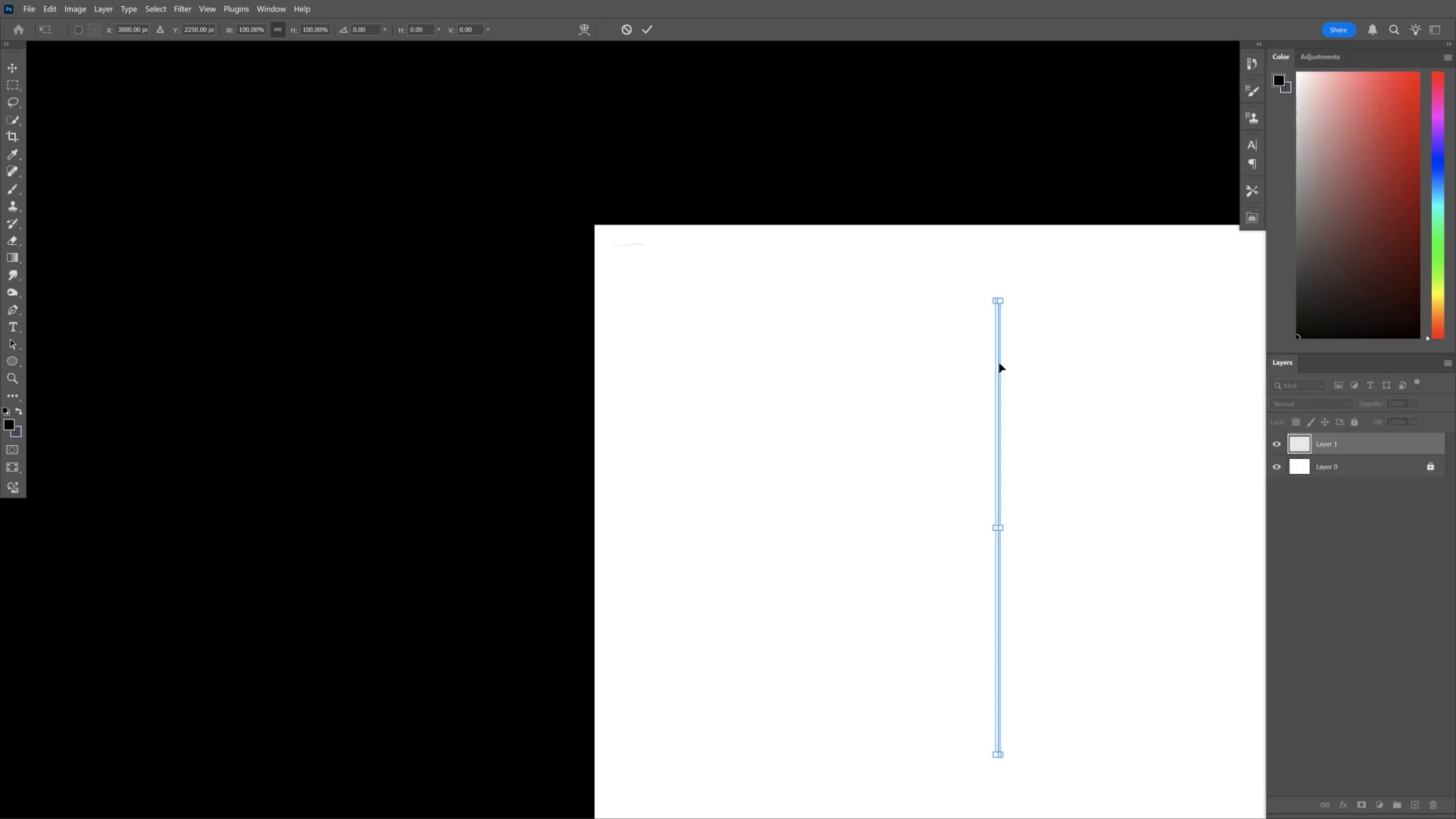 
left_click_drag(start_coordinate=[999, 363], to_coordinate=[655, 290])
 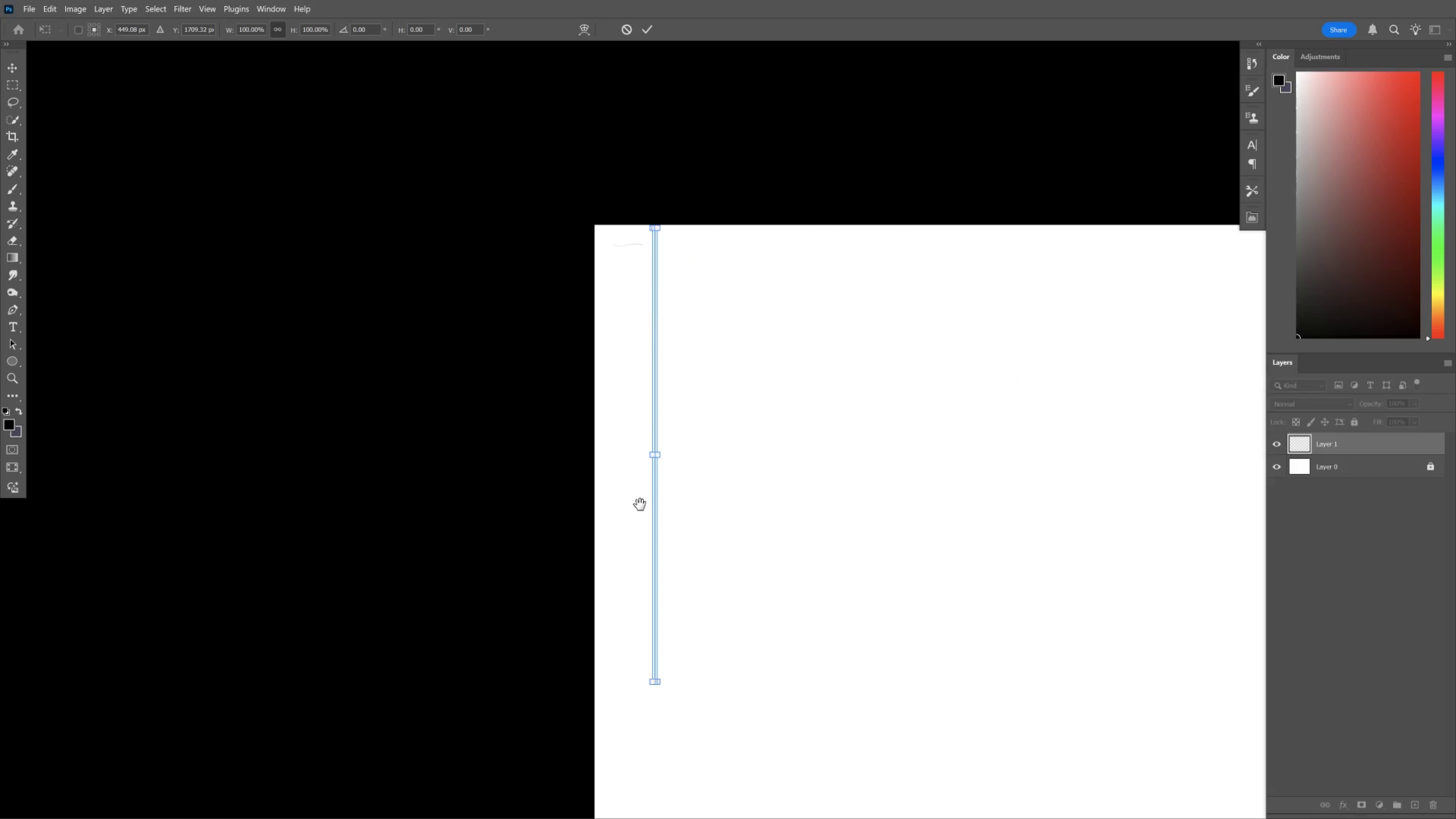 
hold_key(key=Space, duration=0.78)
 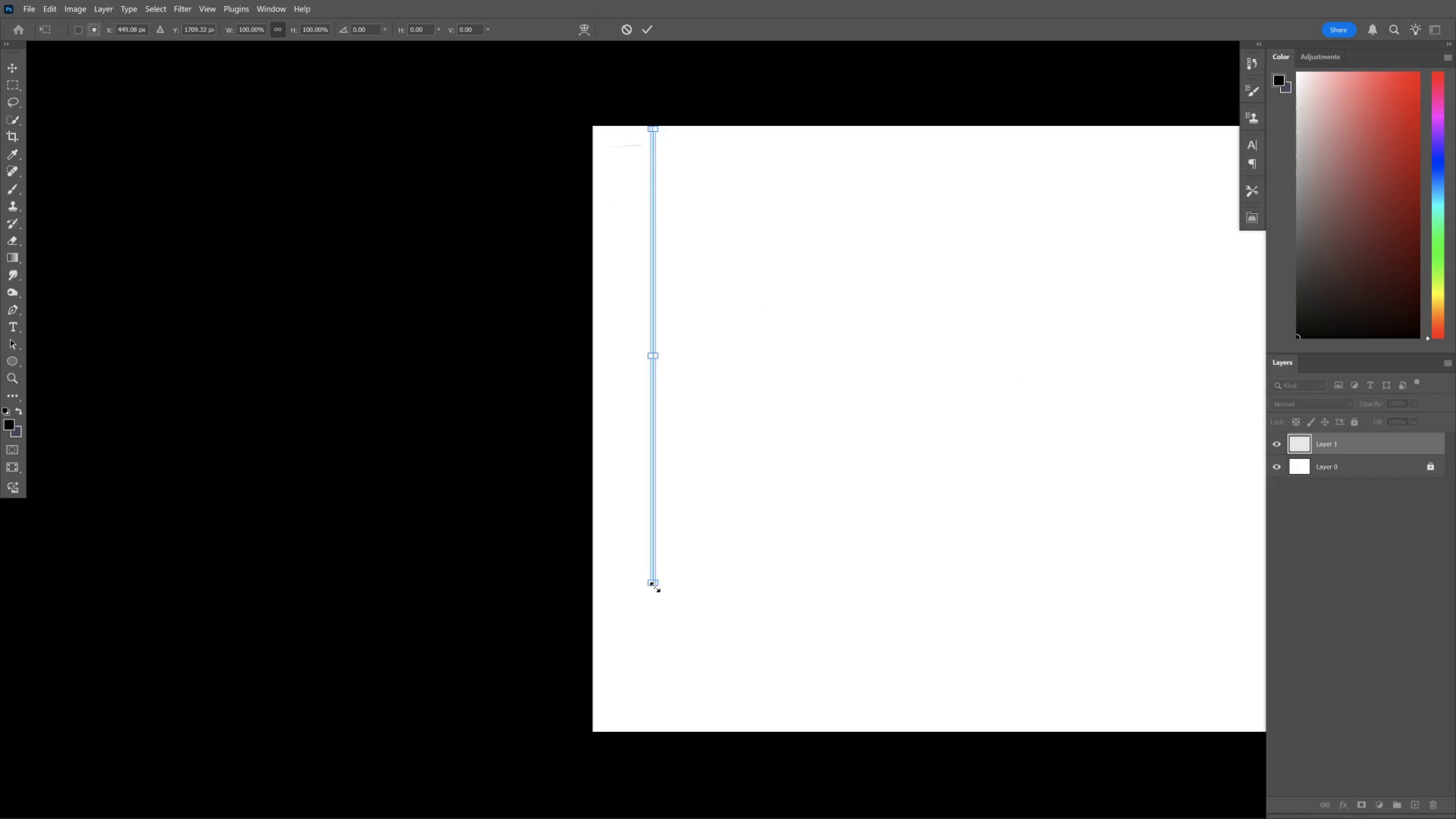 
left_click_drag(start_coordinate=[639, 521], to_coordinate=[637, 422])
 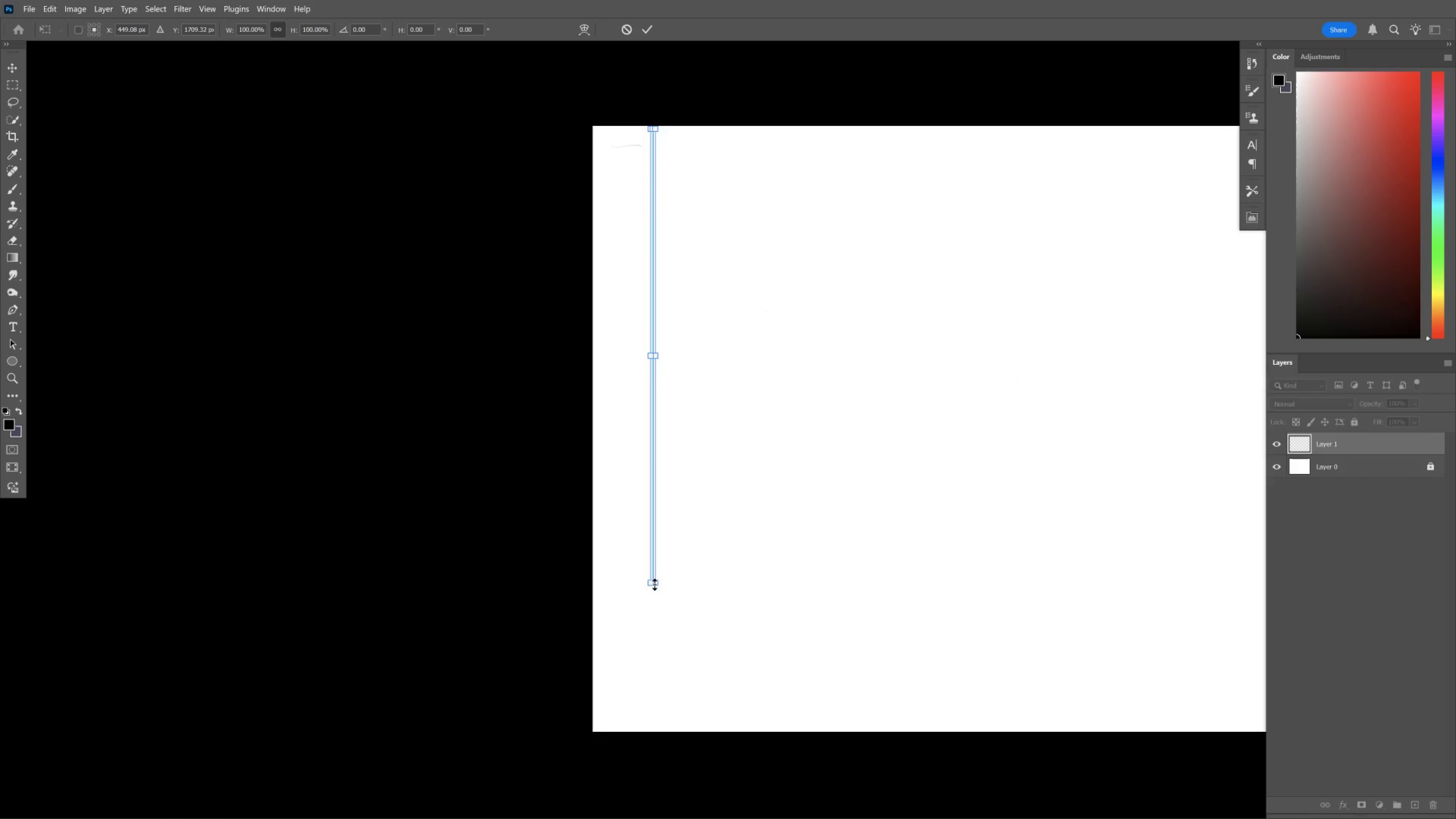 
left_click_drag(start_coordinate=[654, 584], to_coordinate=[636, 739])
 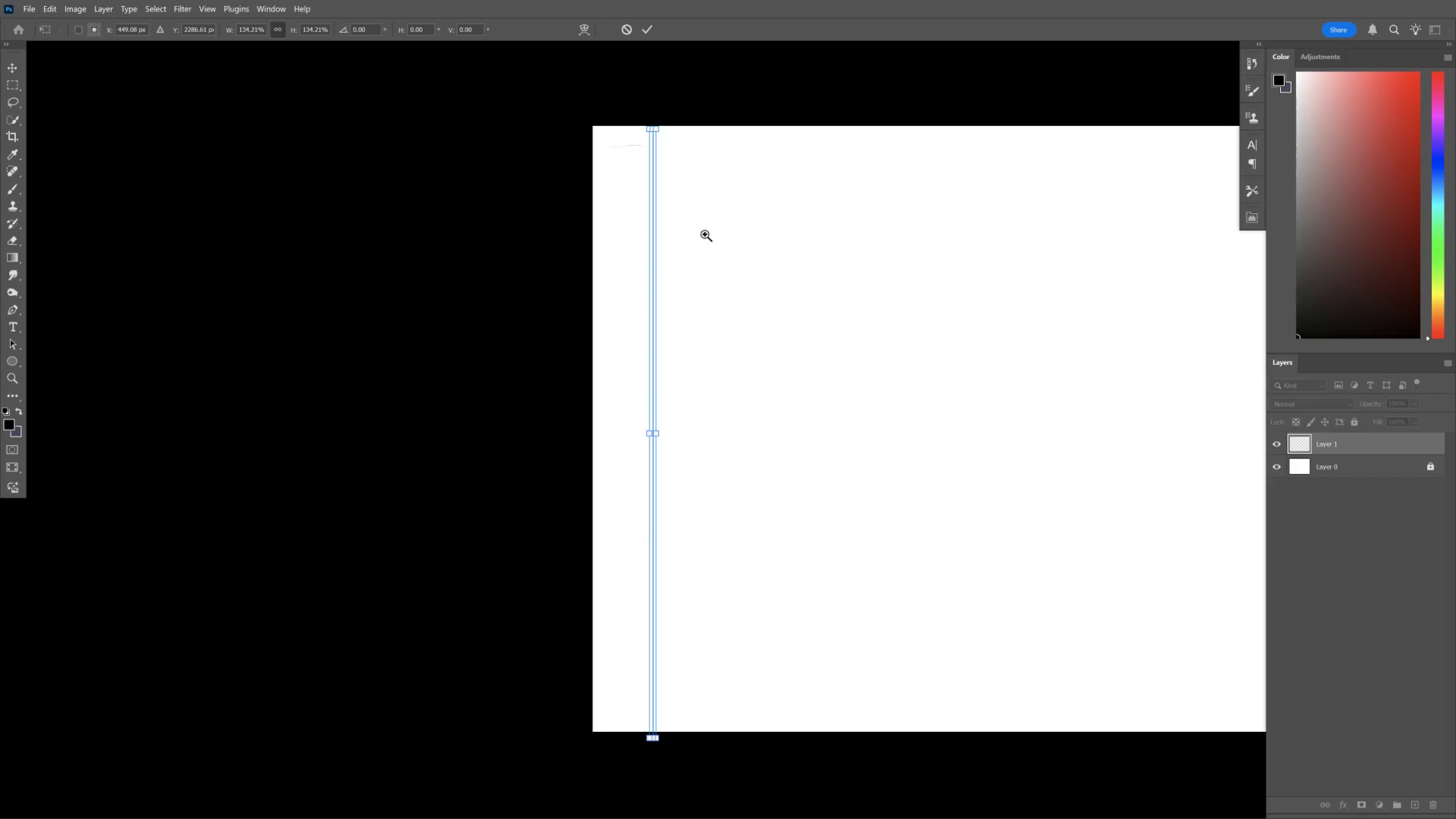 
hold_key(key=ControlLeft, duration=1.24)
 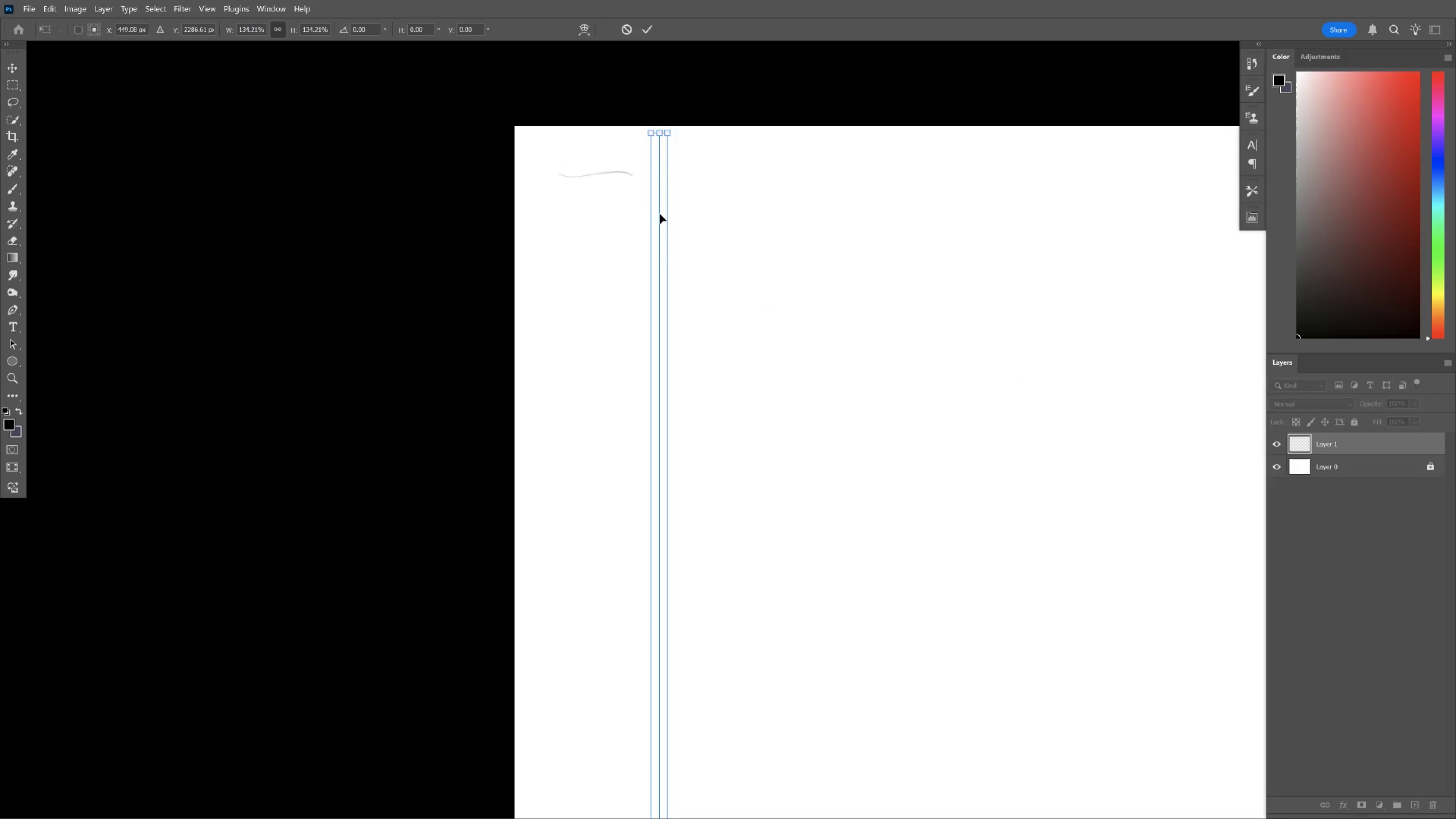 
hold_key(key=Space, duration=1.24)
 